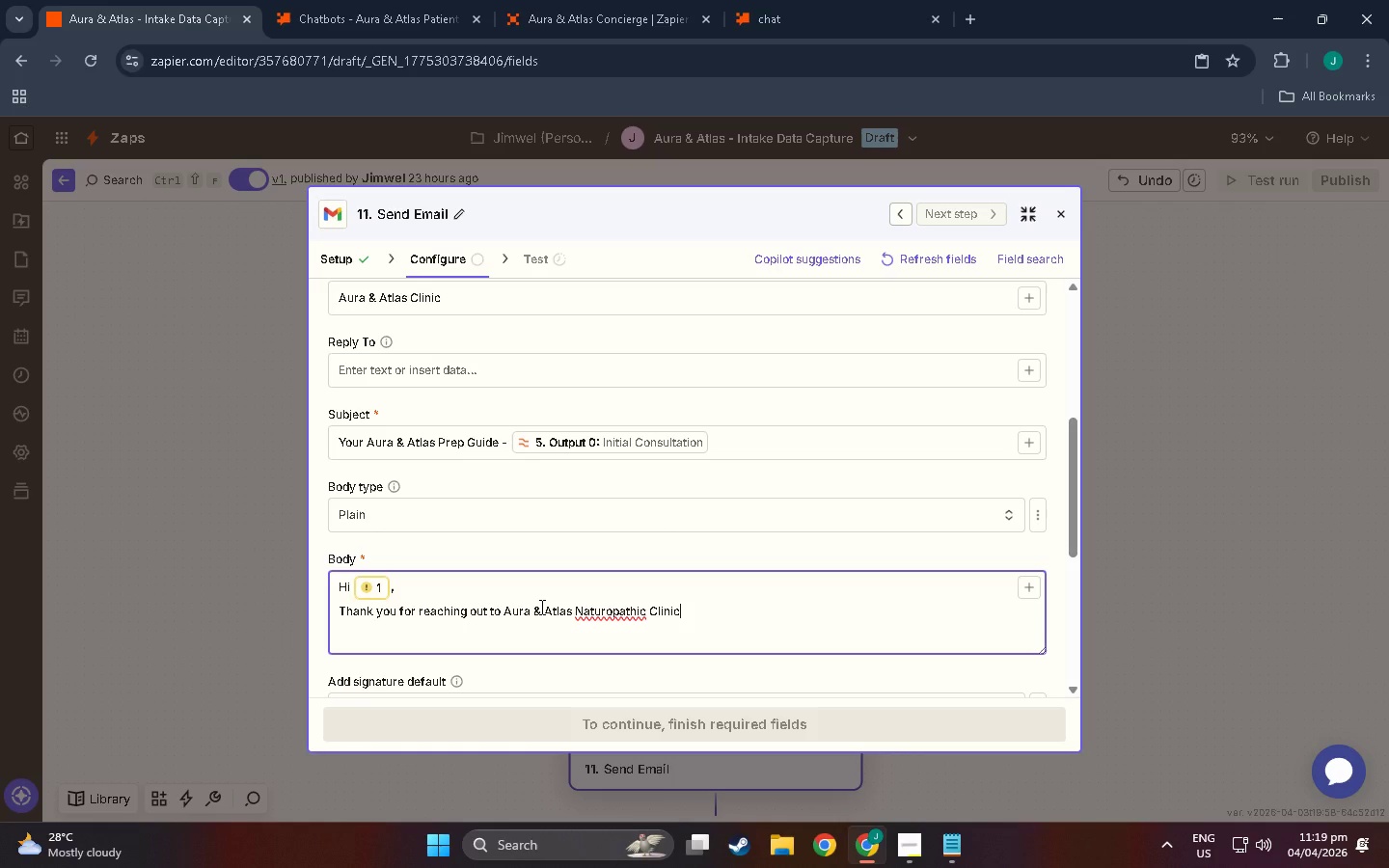 
key(Shift+1)
 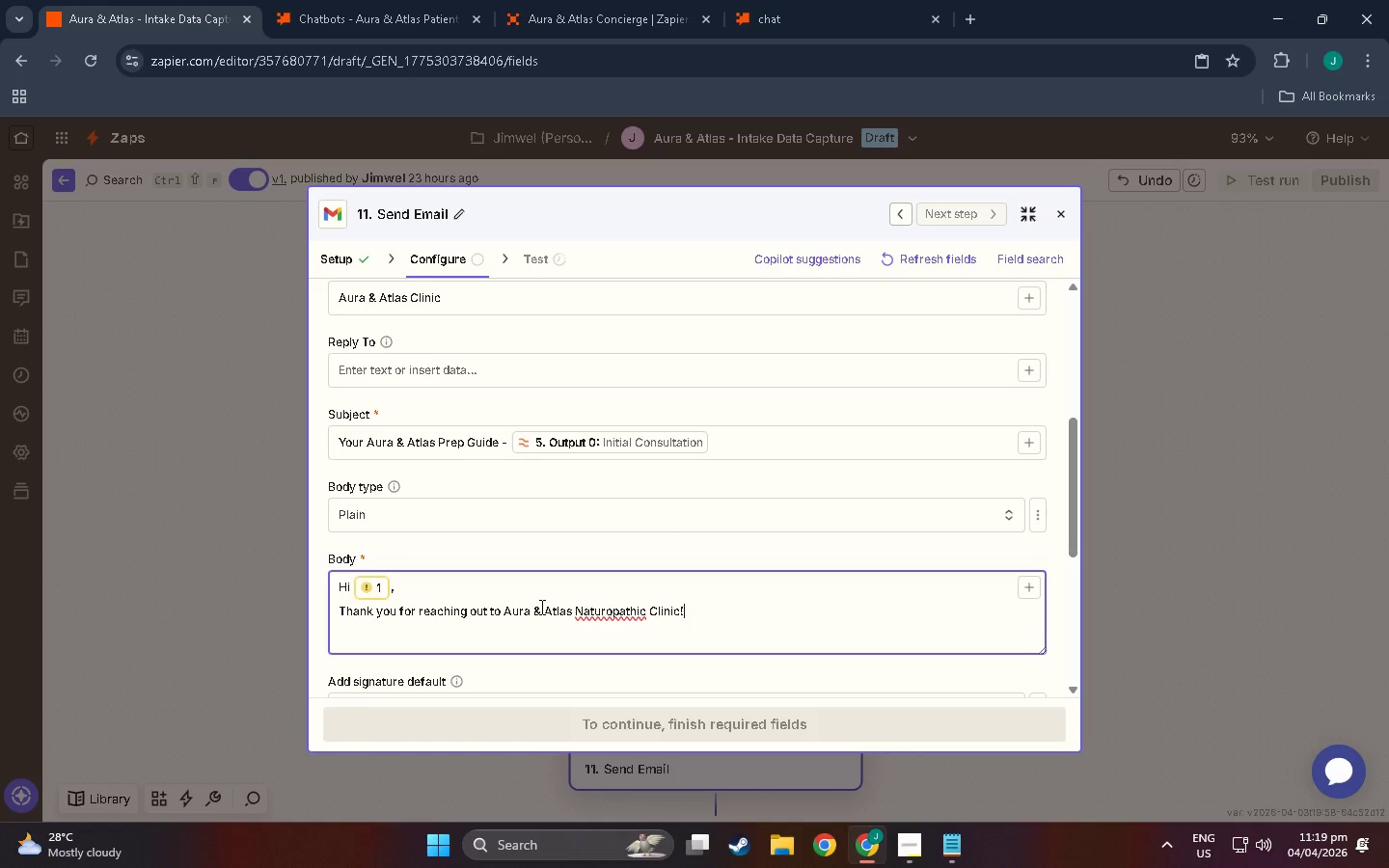 
key(Enter)
 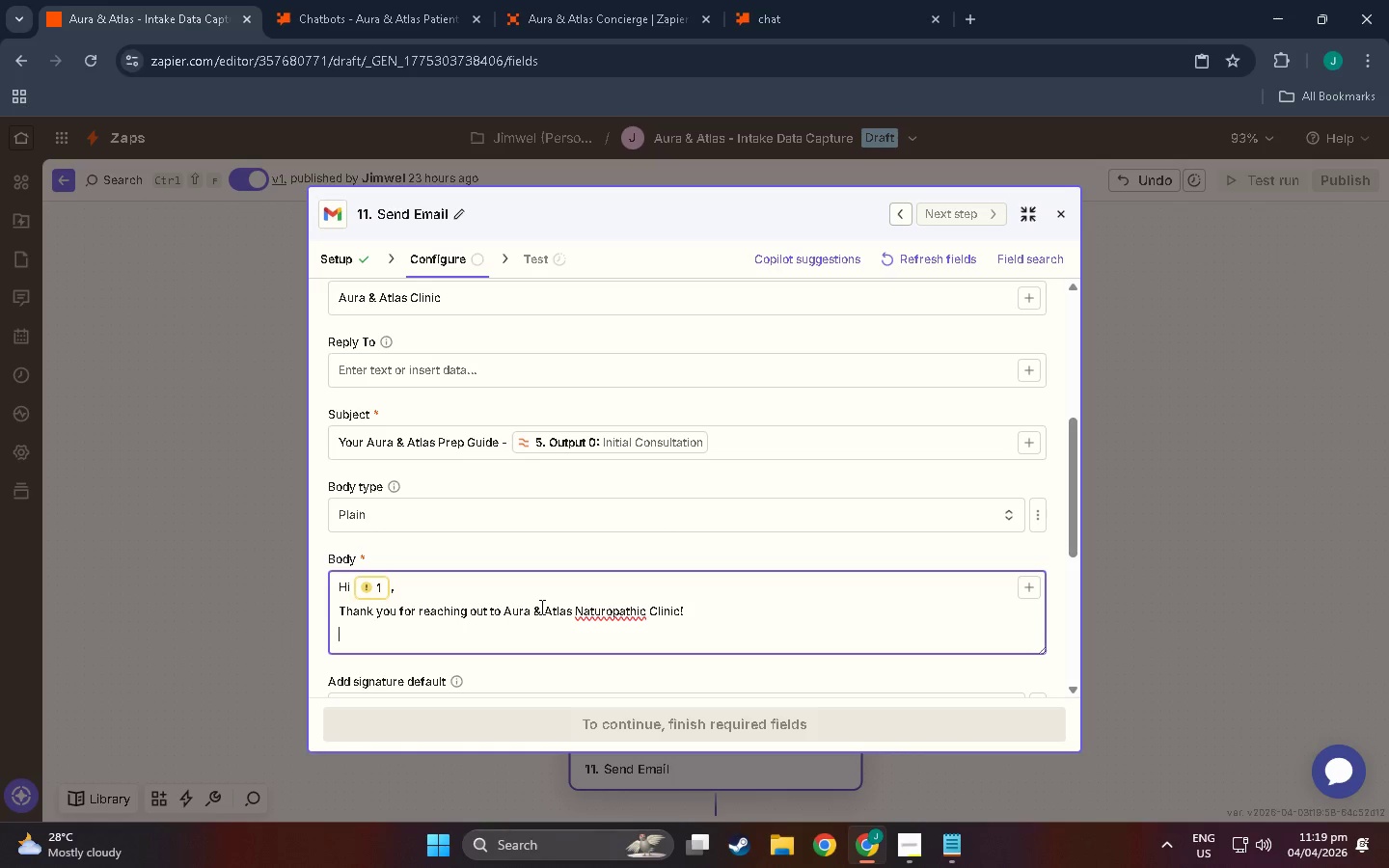 
type(Here is your personalized )
key(Backspace)
type( preparation summary.)
 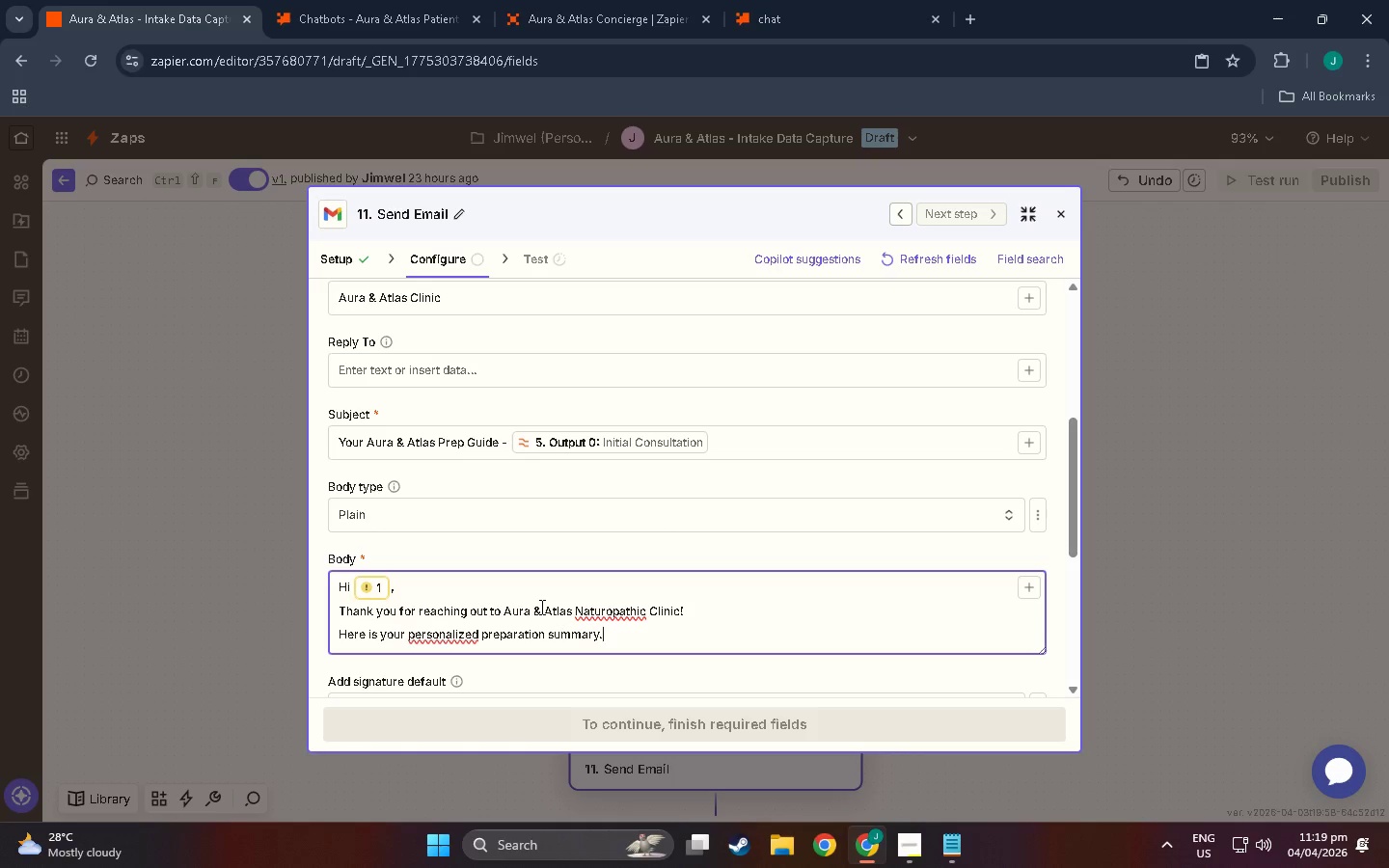 
key(Enter)
 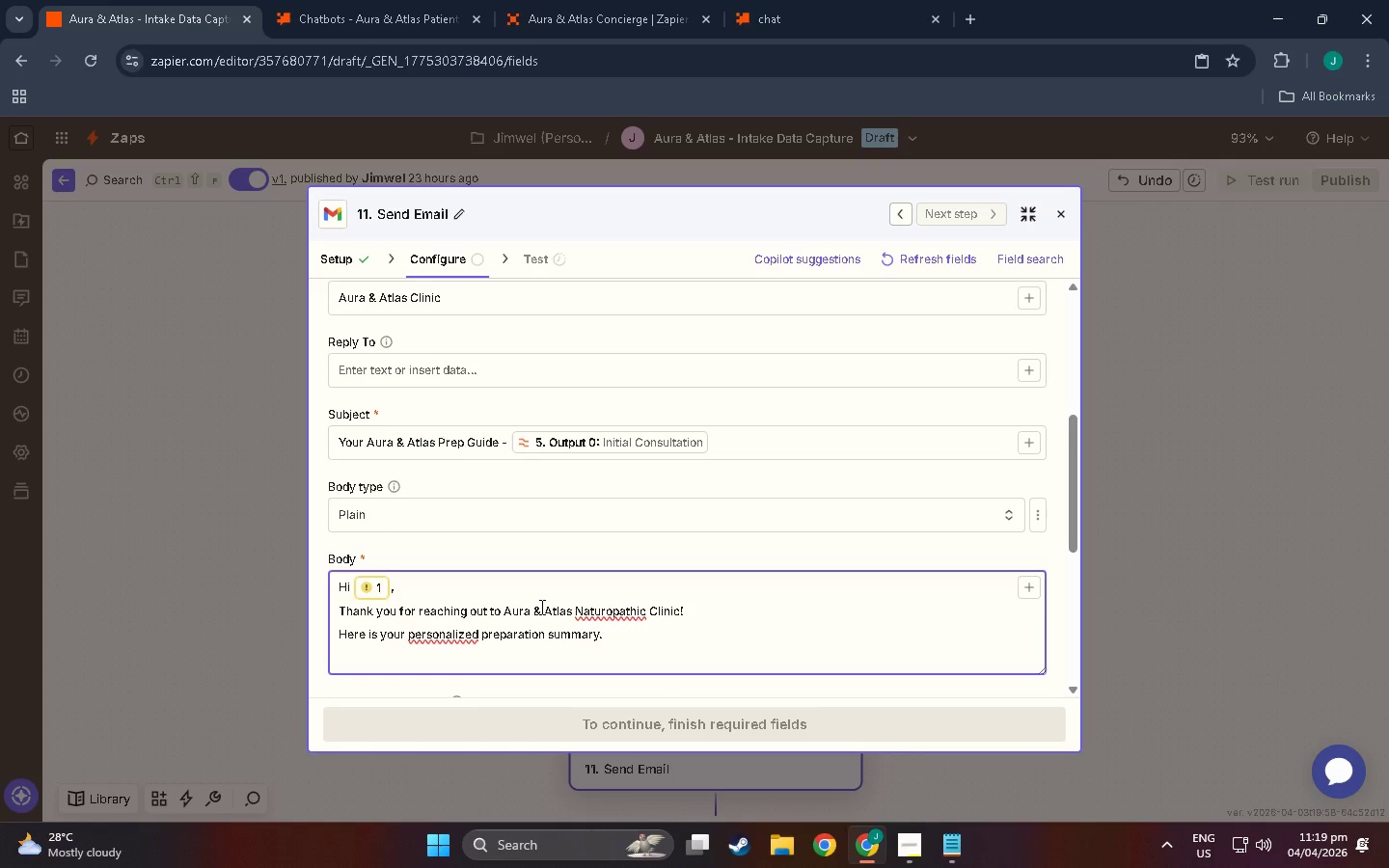 
type(YOUR APPOINTMENT:)
 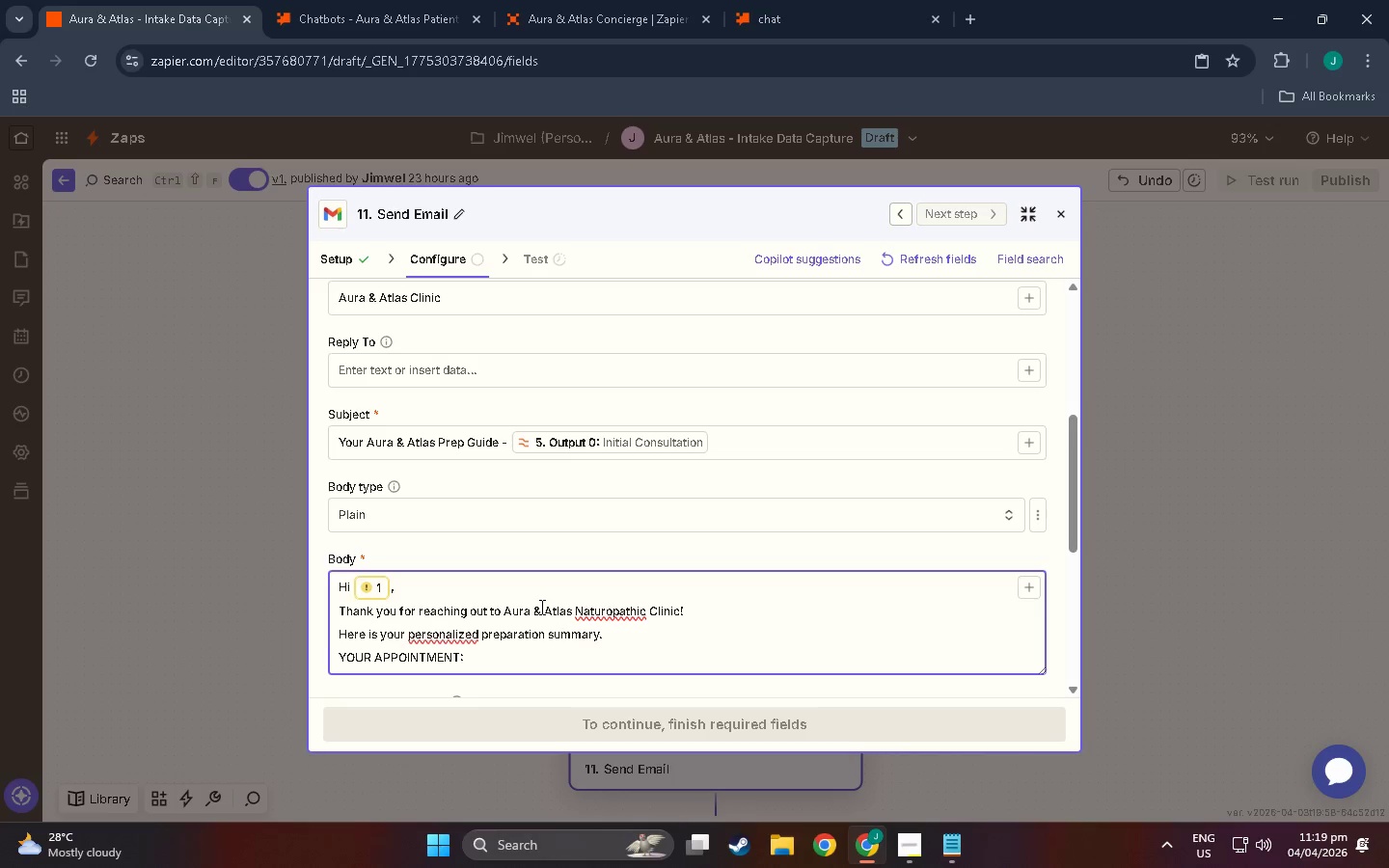 
left_click([337, 632])
 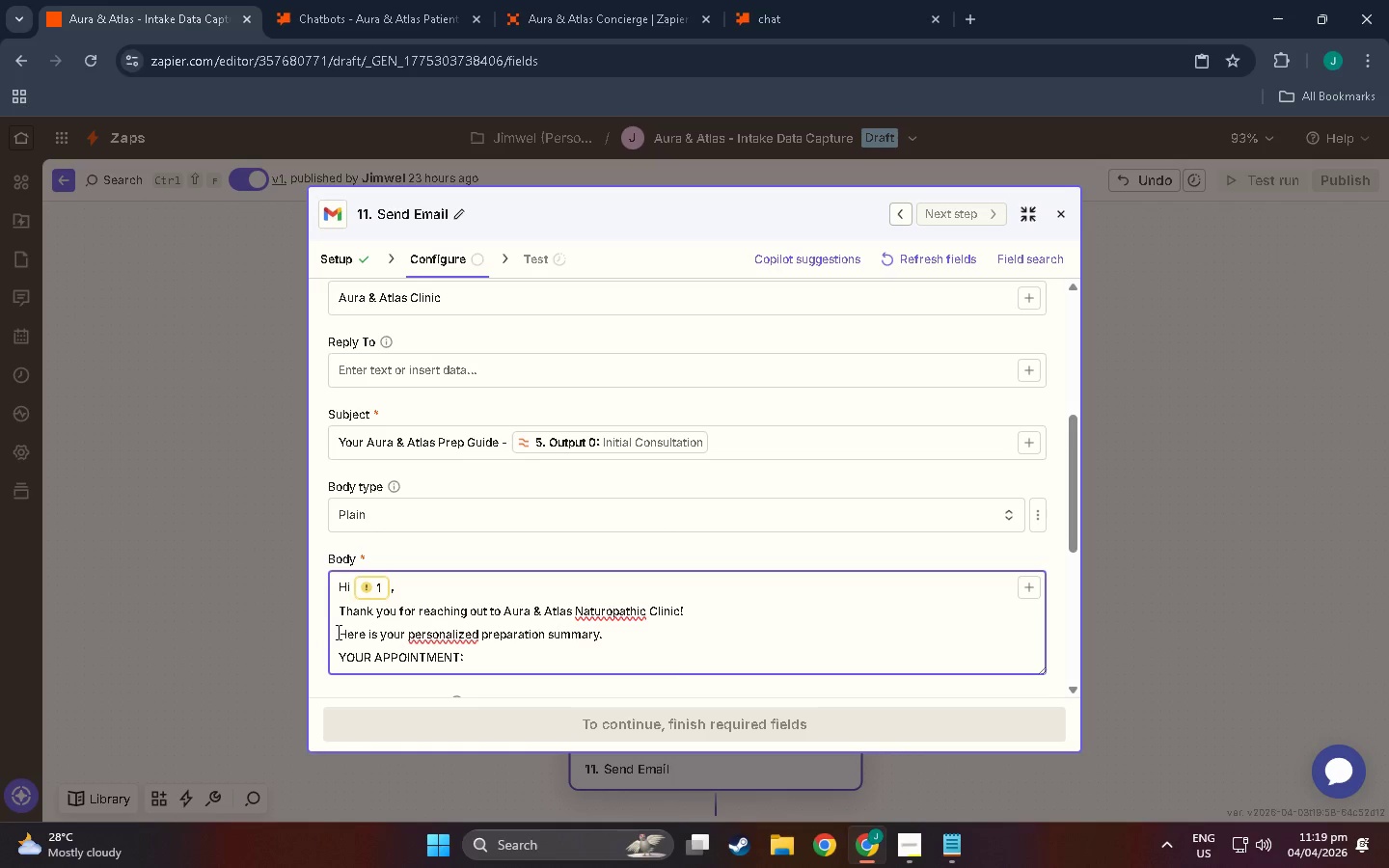 
key(Enter)
 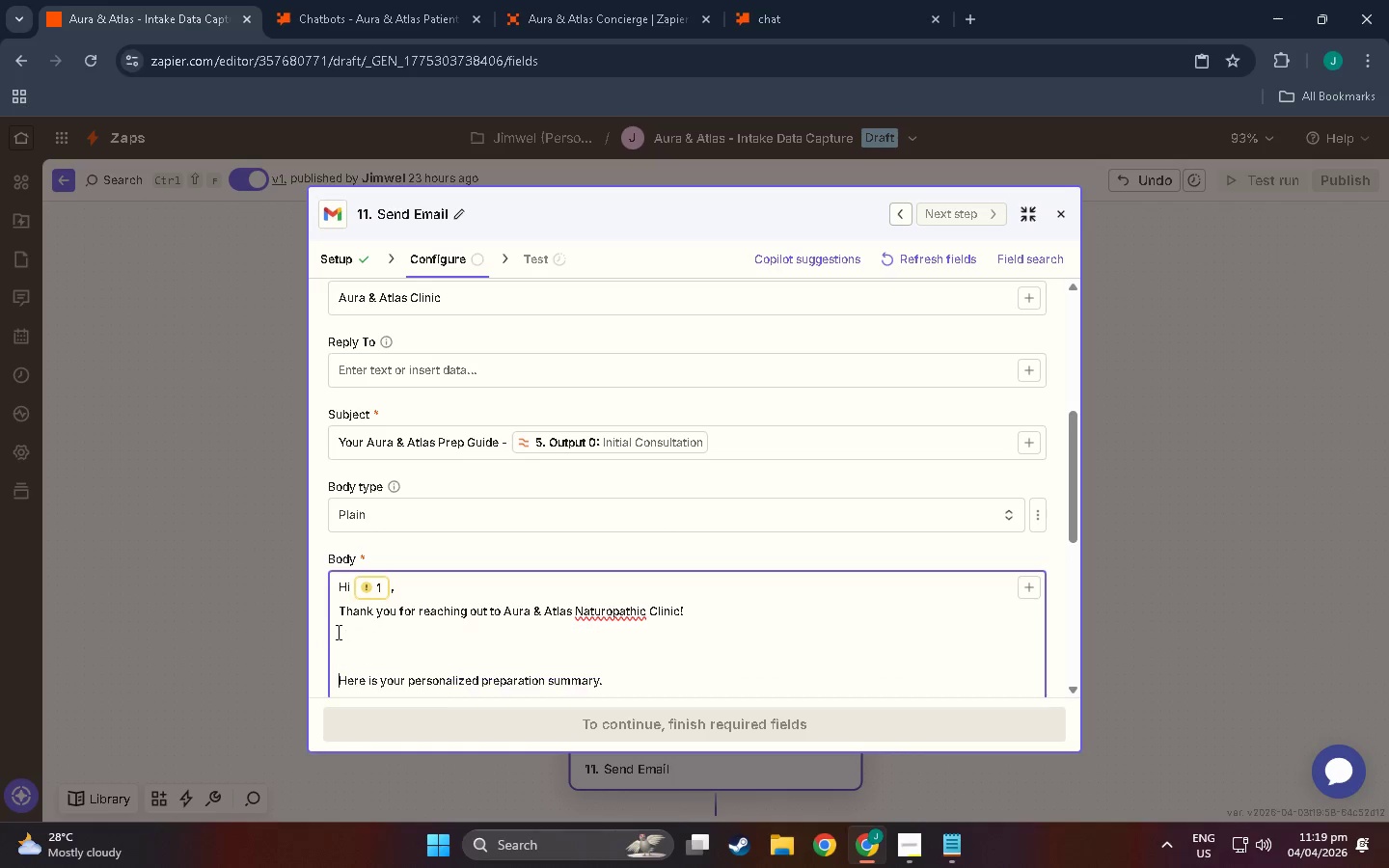 
key(Enter)
 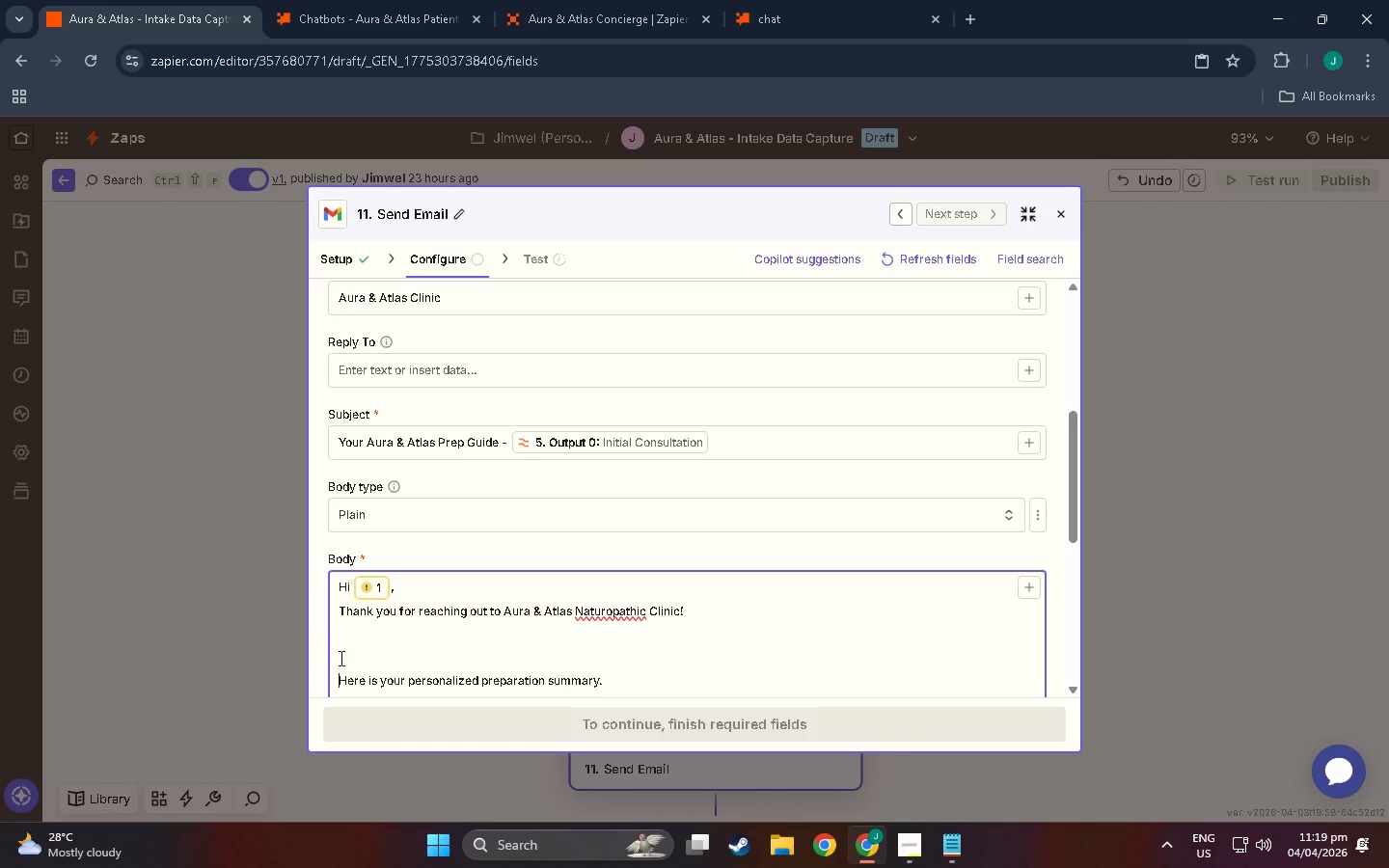 
scroll: coordinate [344, 657], scroll_direction: down, amount: 3.0
 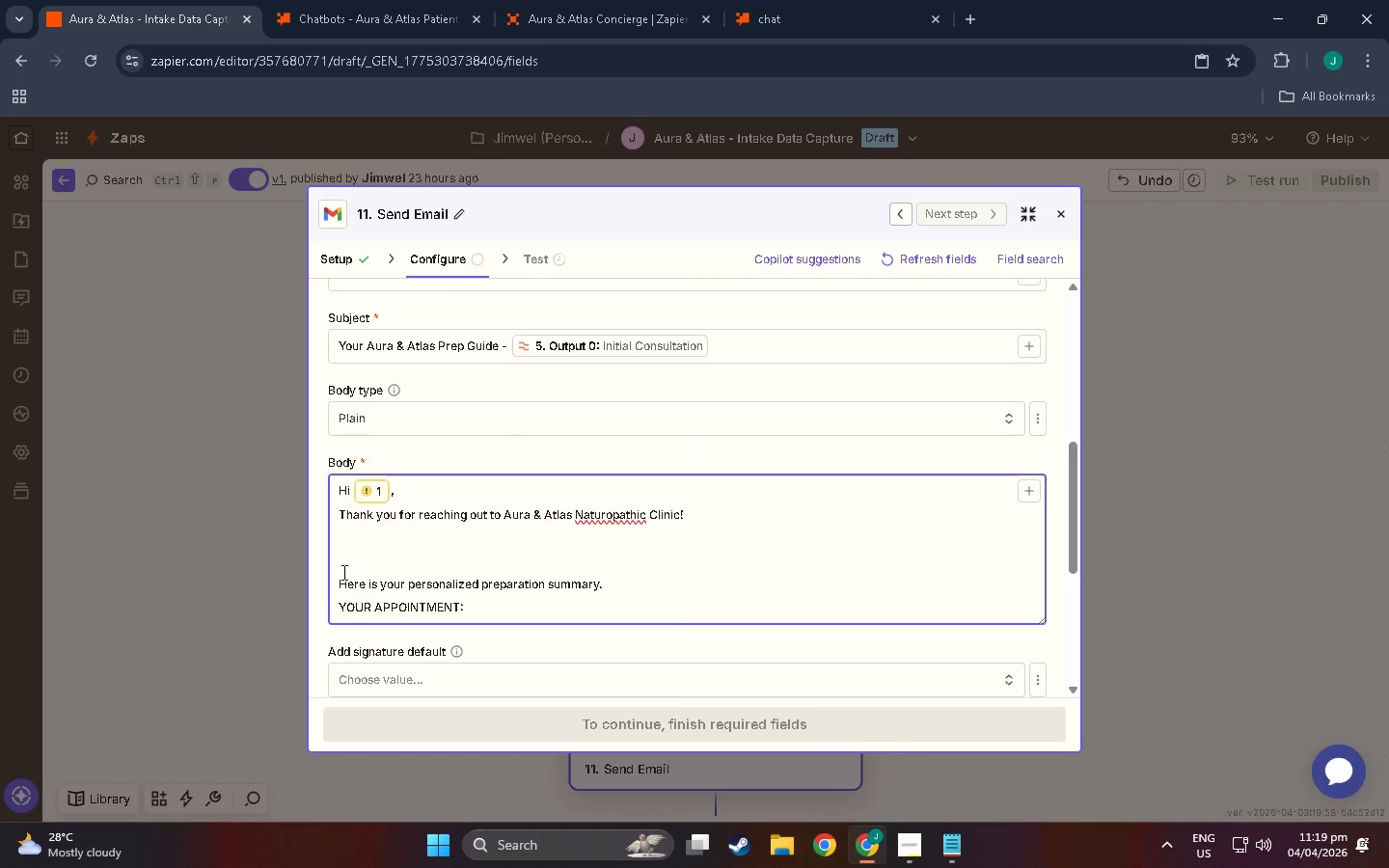 
left_click([342, 570])
 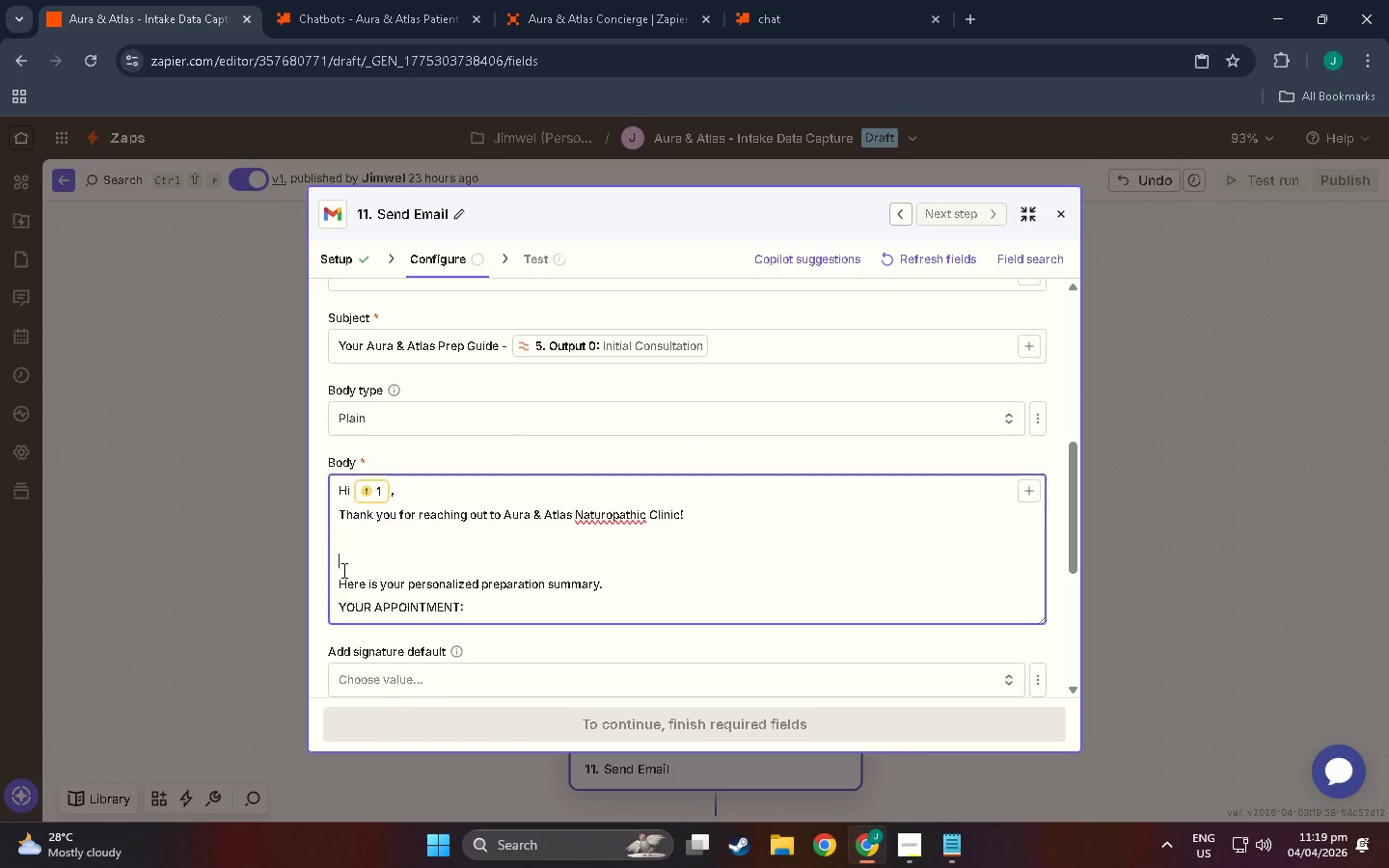 
key(Backspace)
 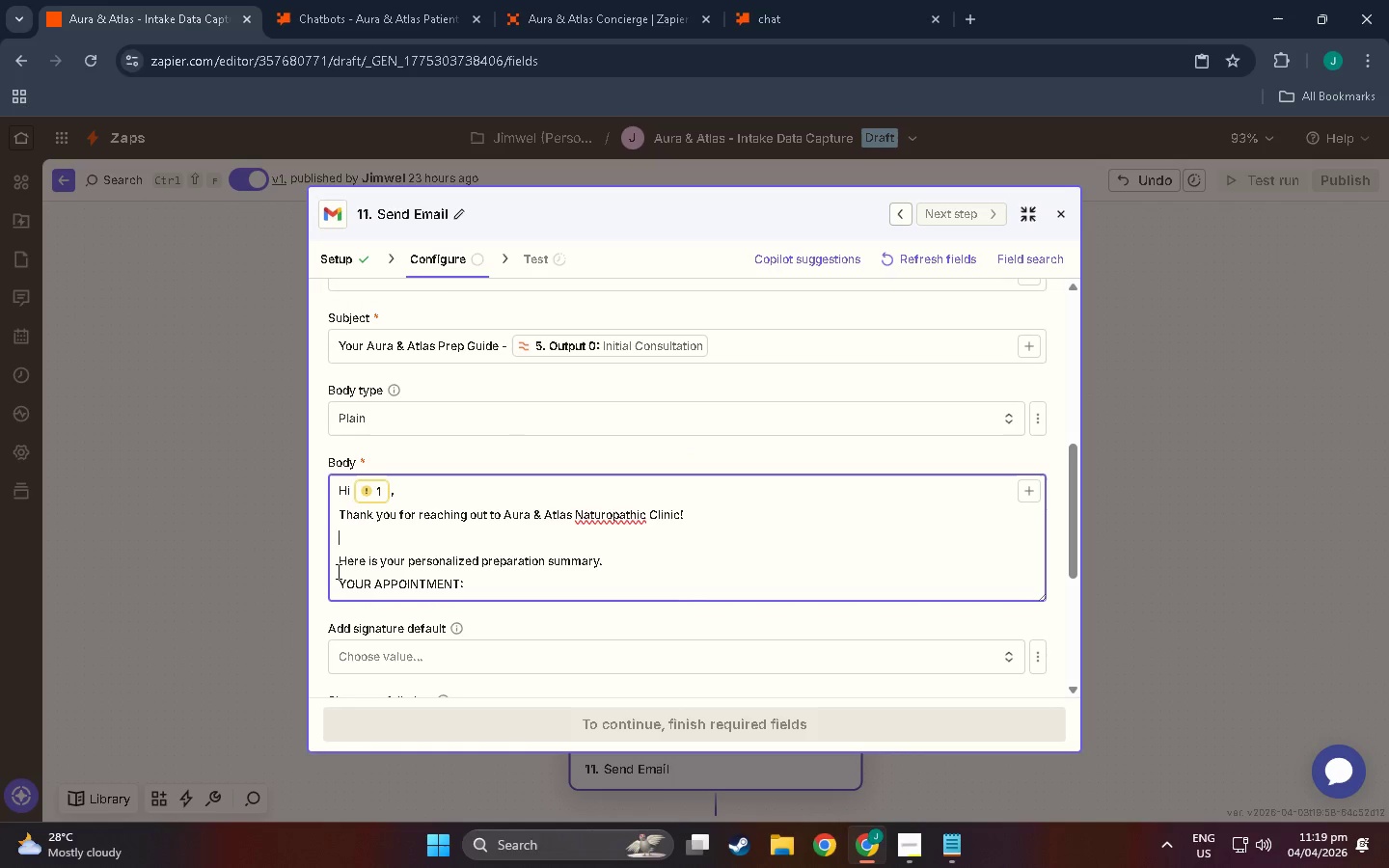 
left_click([337, 583])
 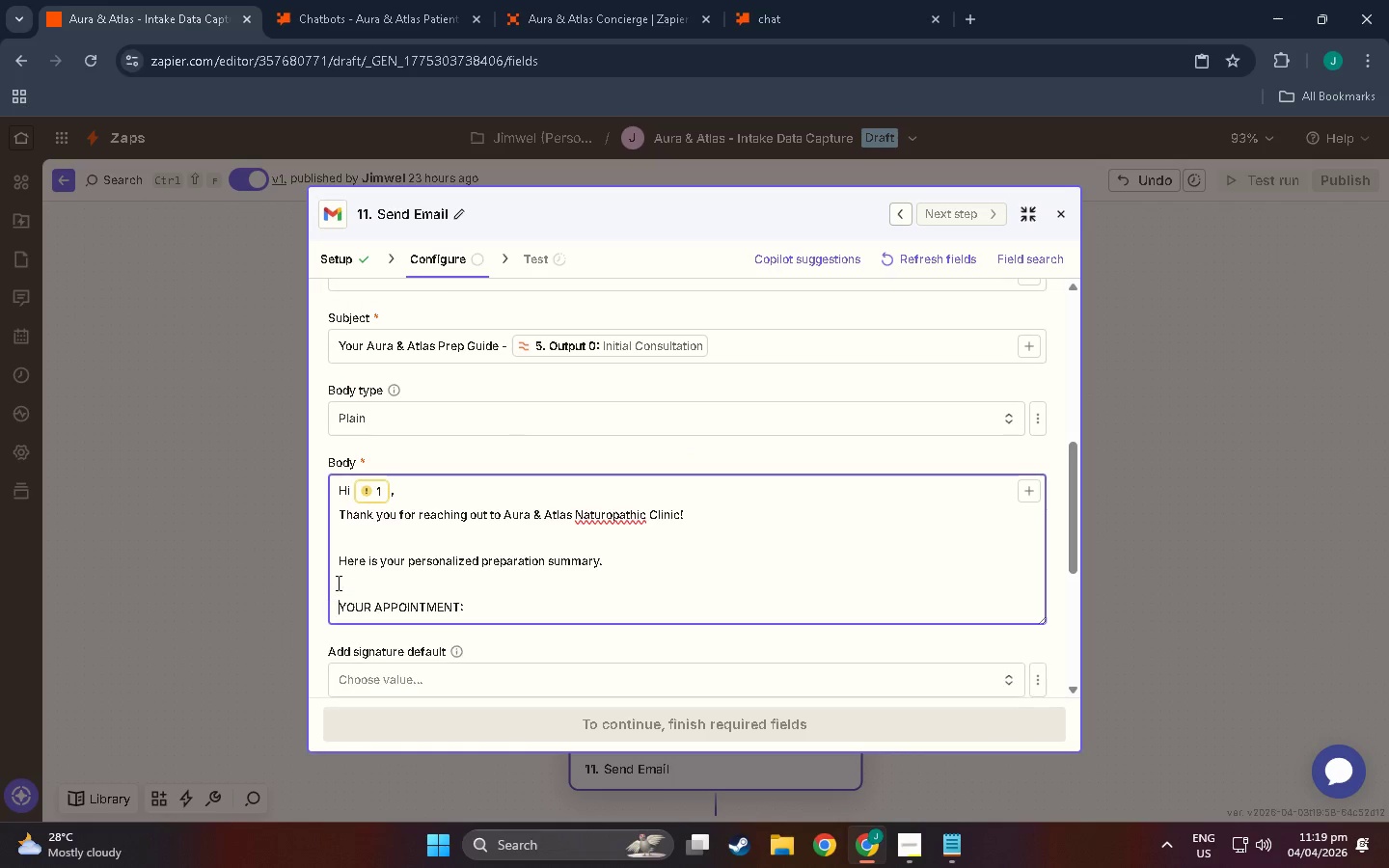 
key(Enter)
 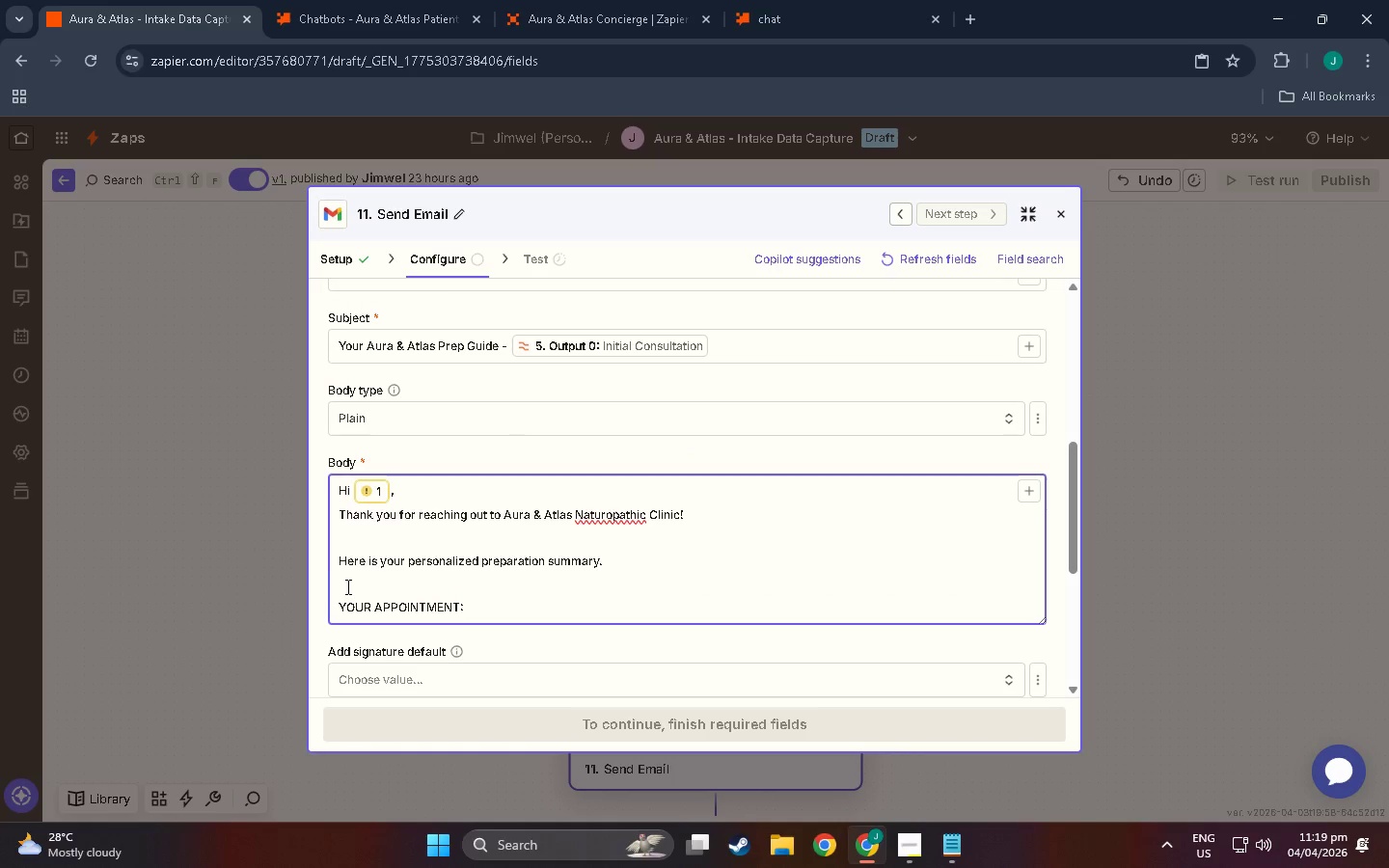 
left_click([486, 527])
 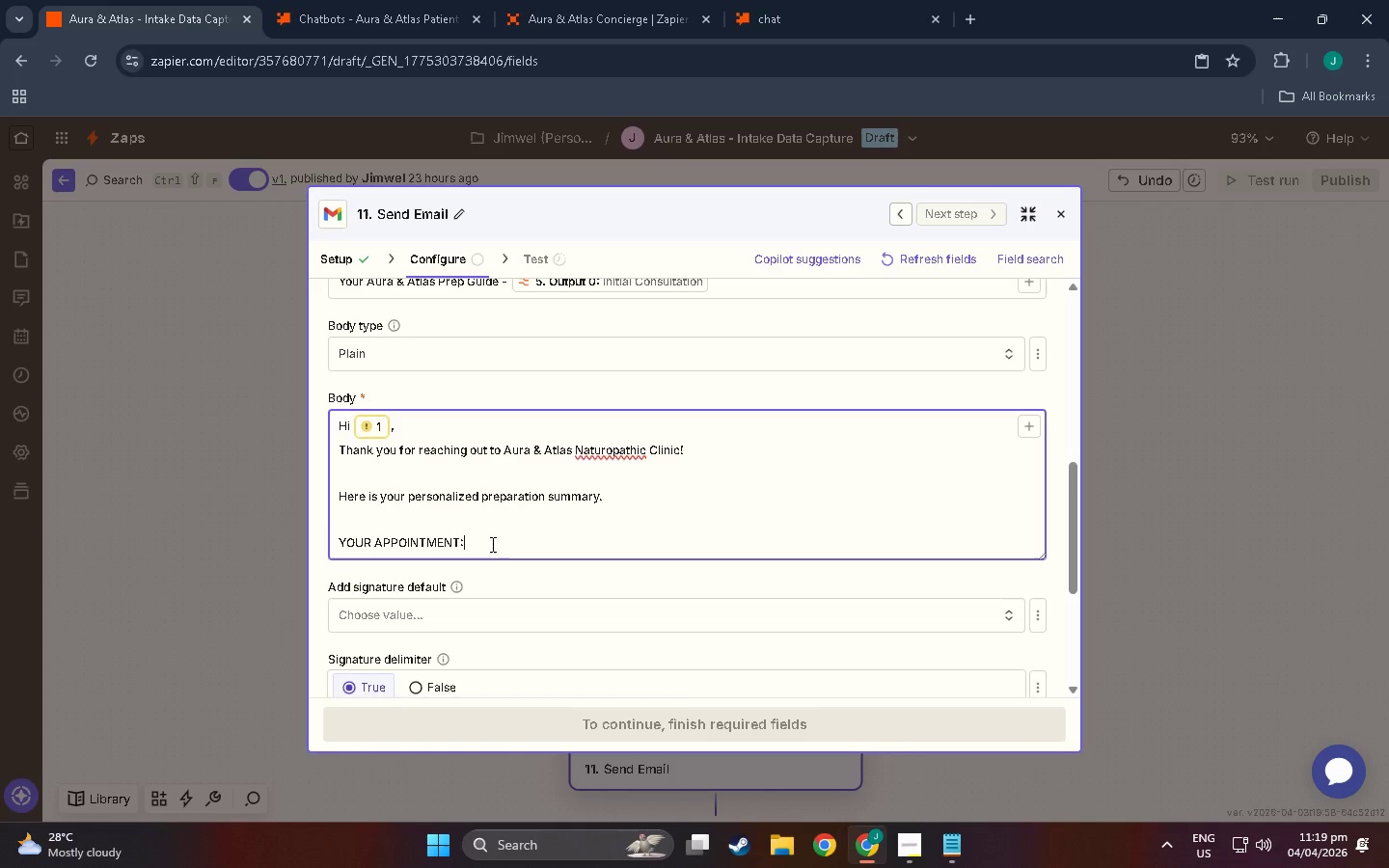 
scroll: coordinate [350, 584], scroll_direction: down, amount: 2.0
 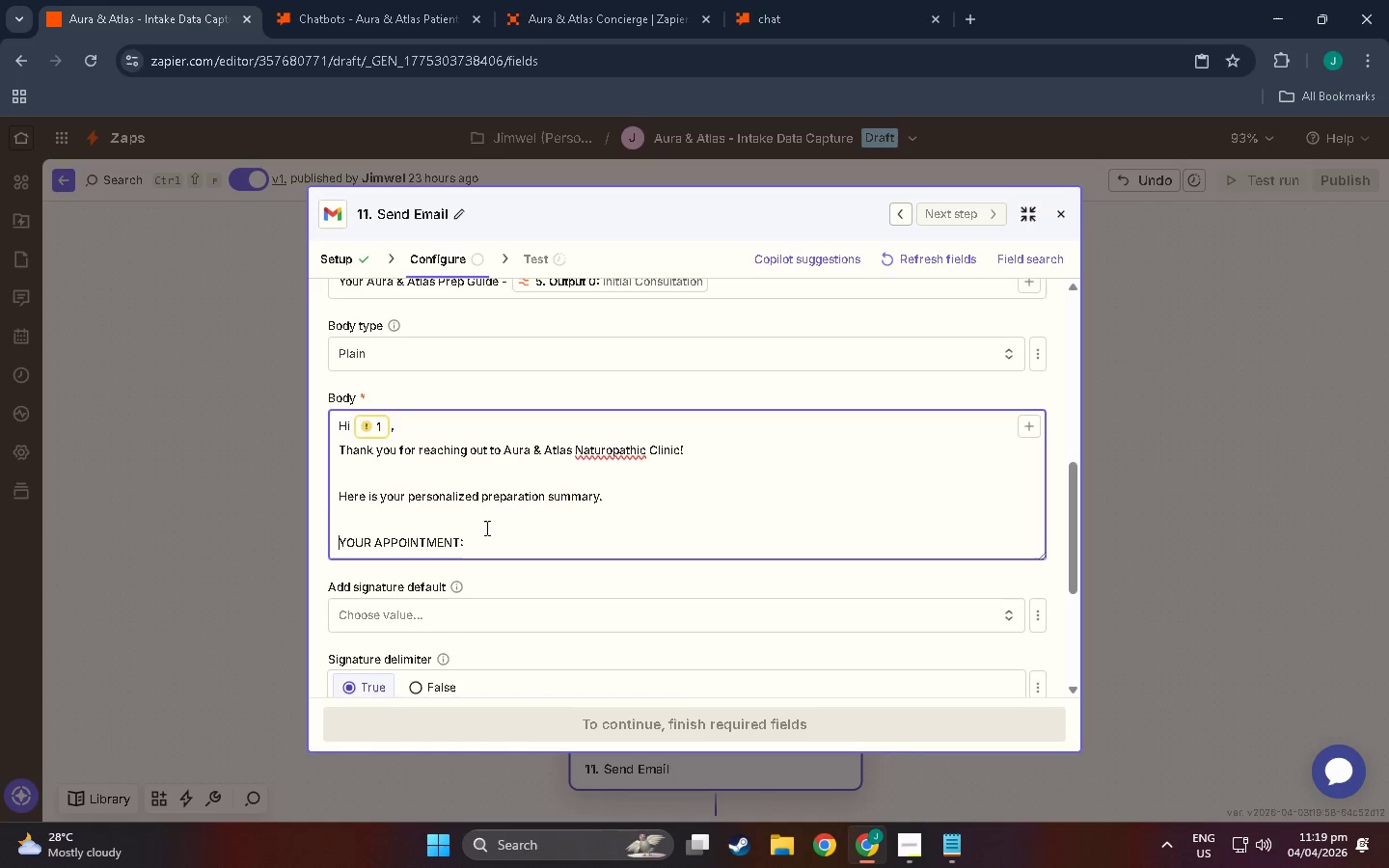 
double_click([491, 544])
 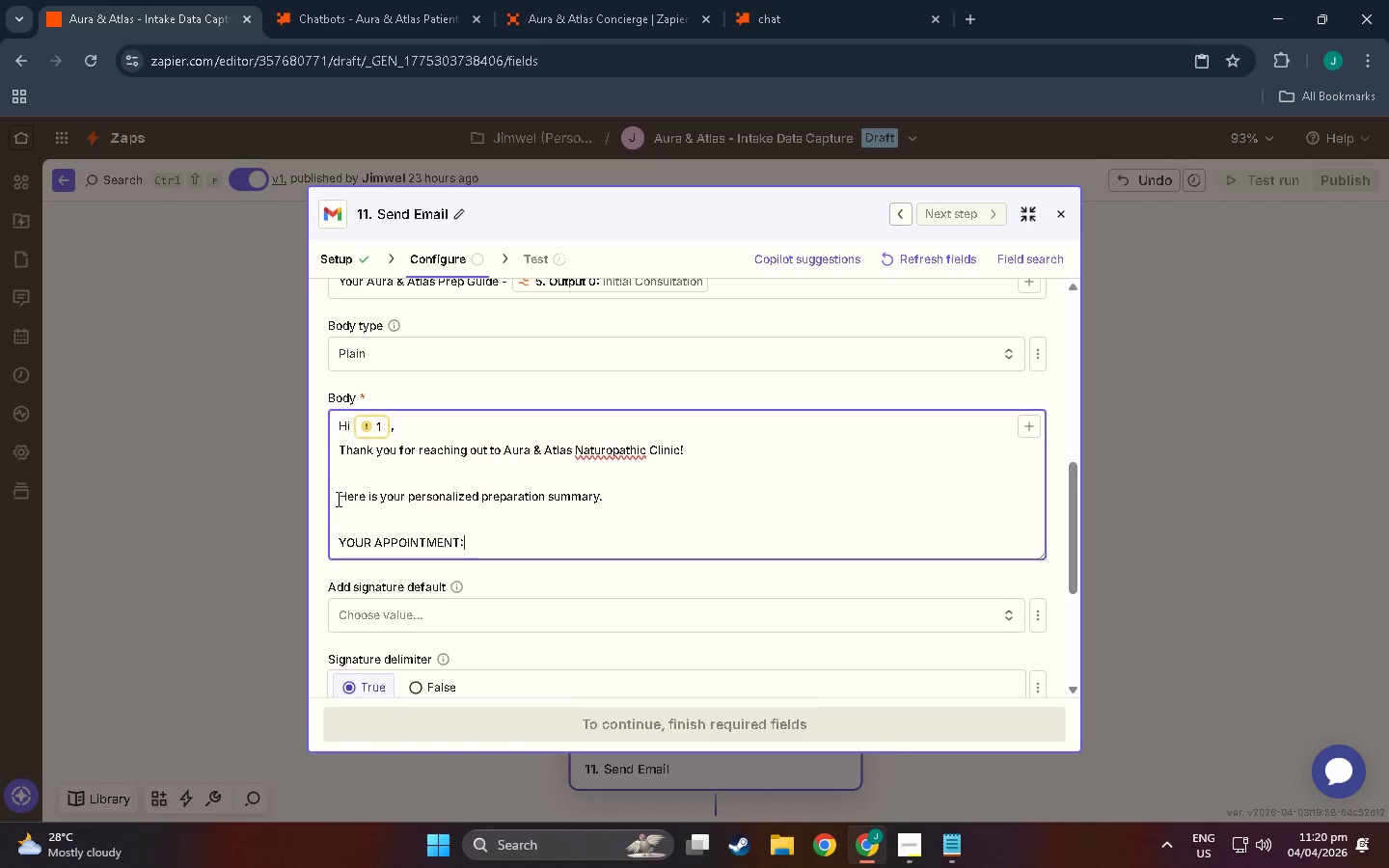 
left_click([331, 499])
 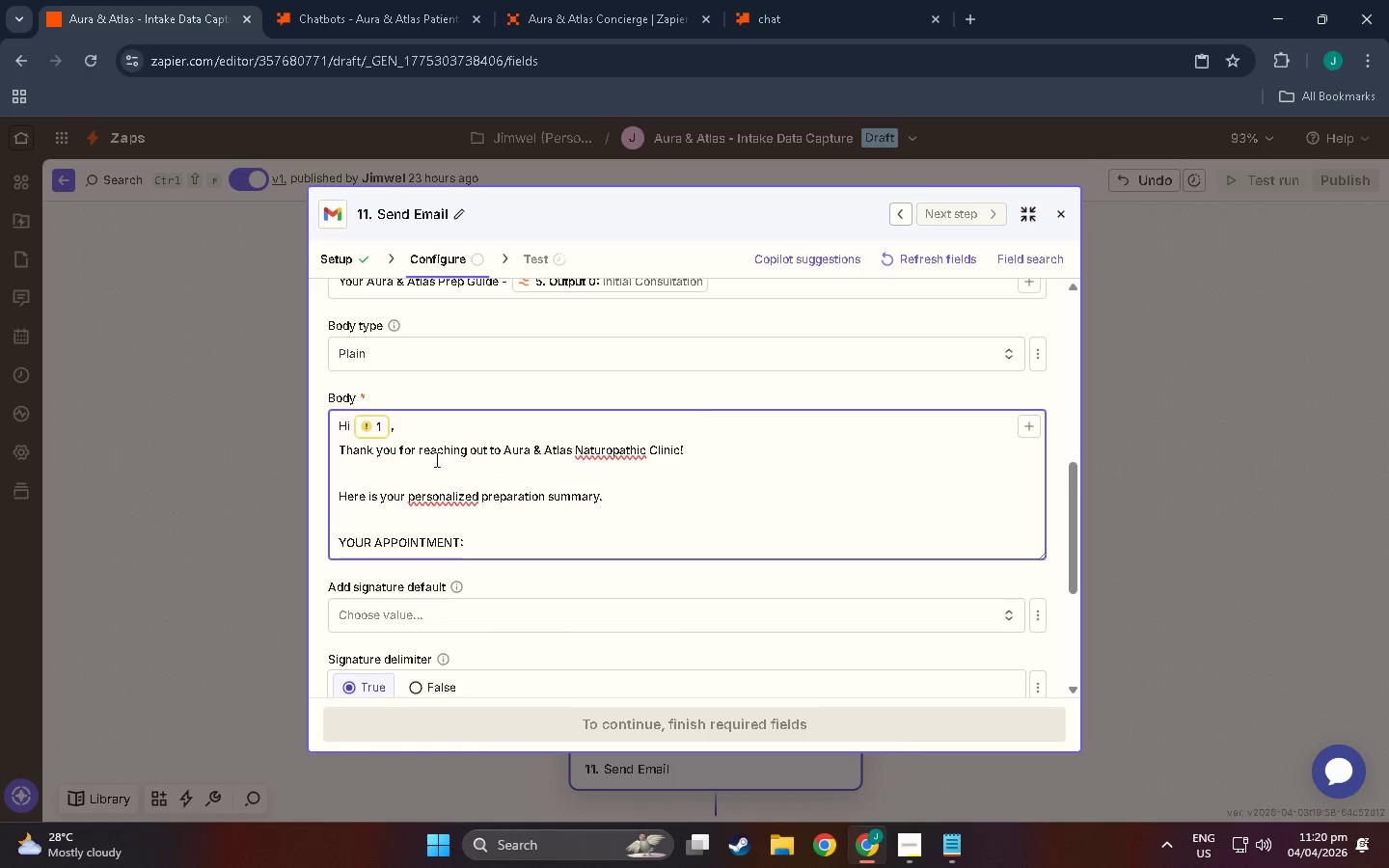 
left_click([489, 536])
 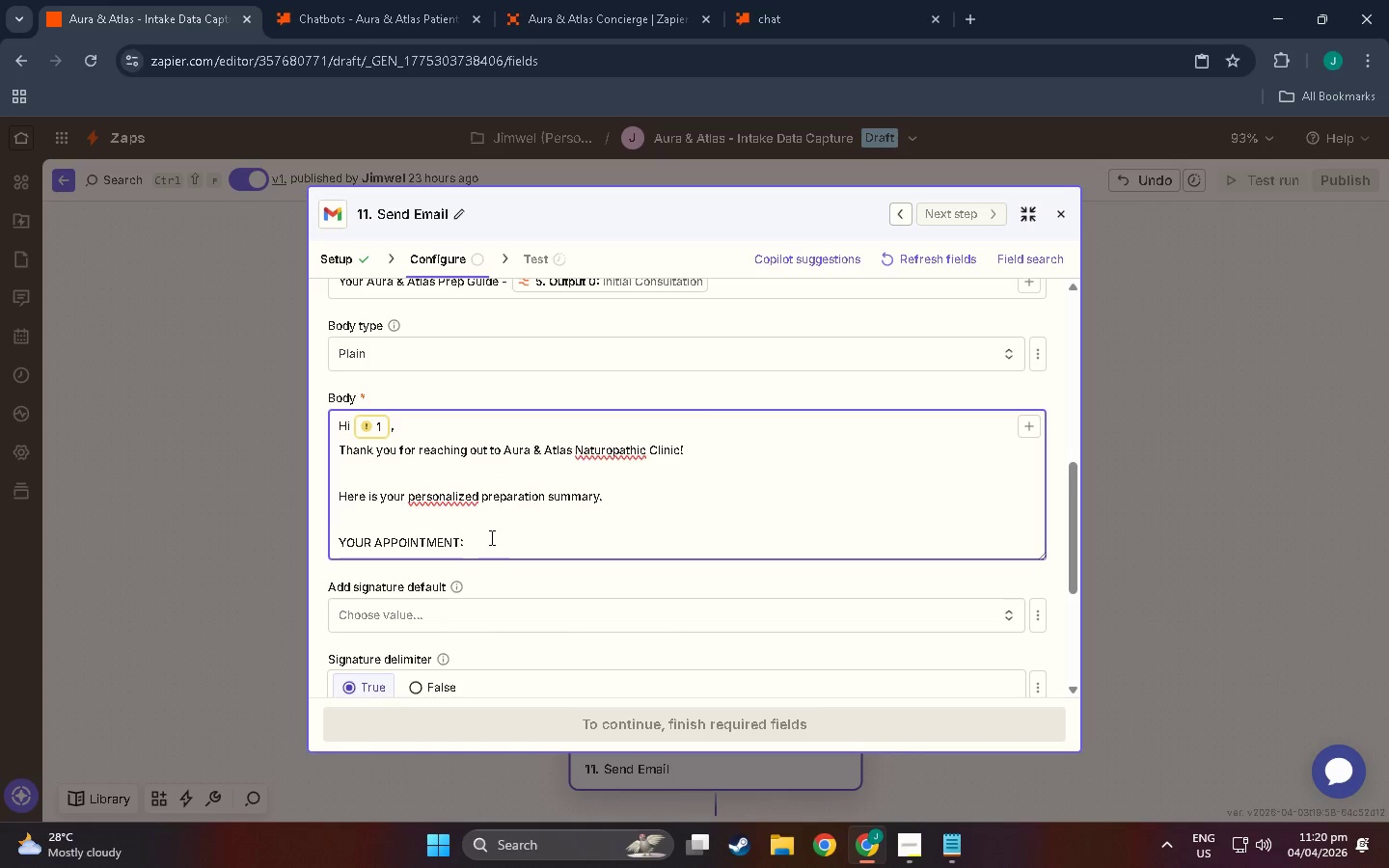 
wait(5.66)
 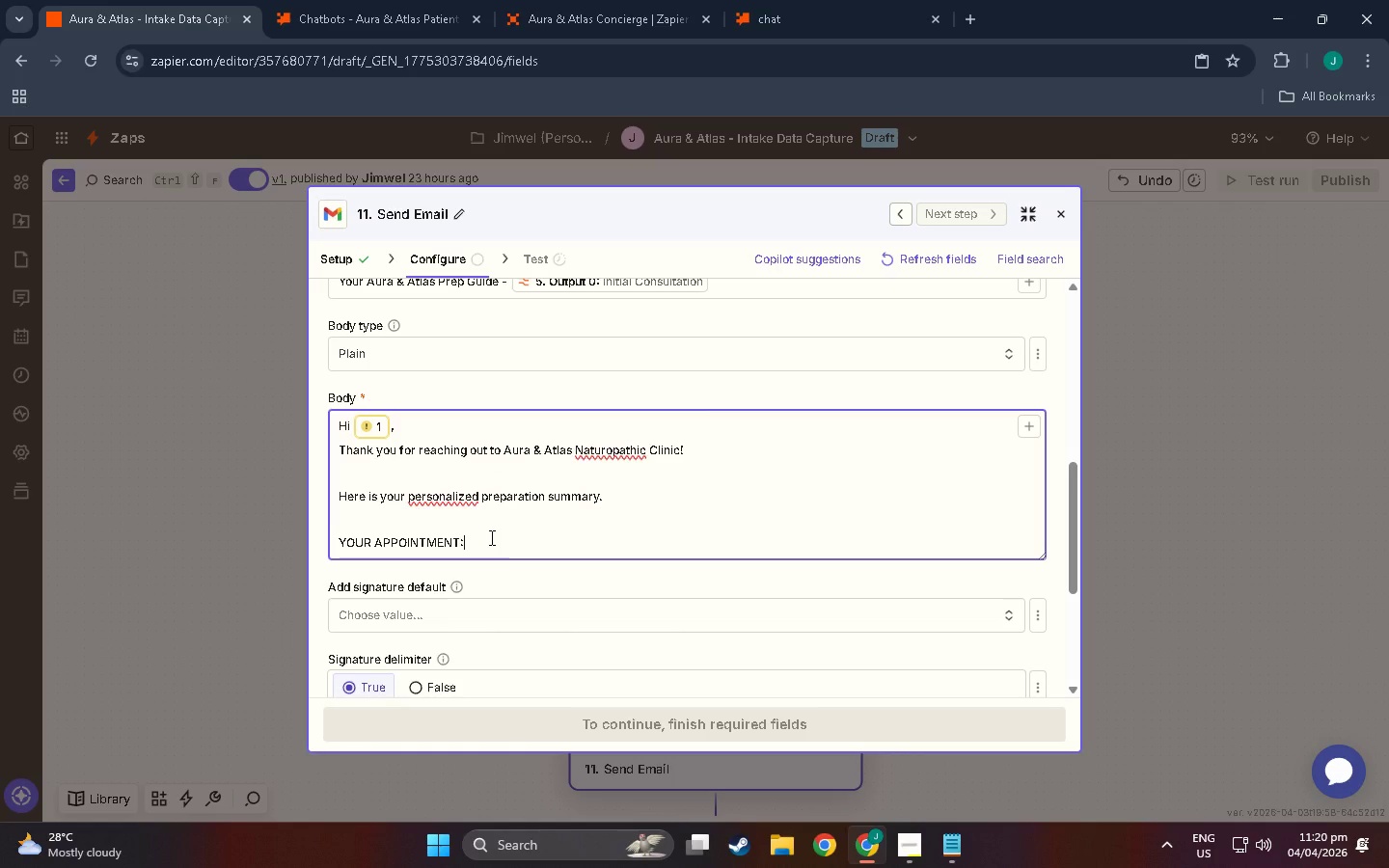 
key(Shift+Semicolon)
 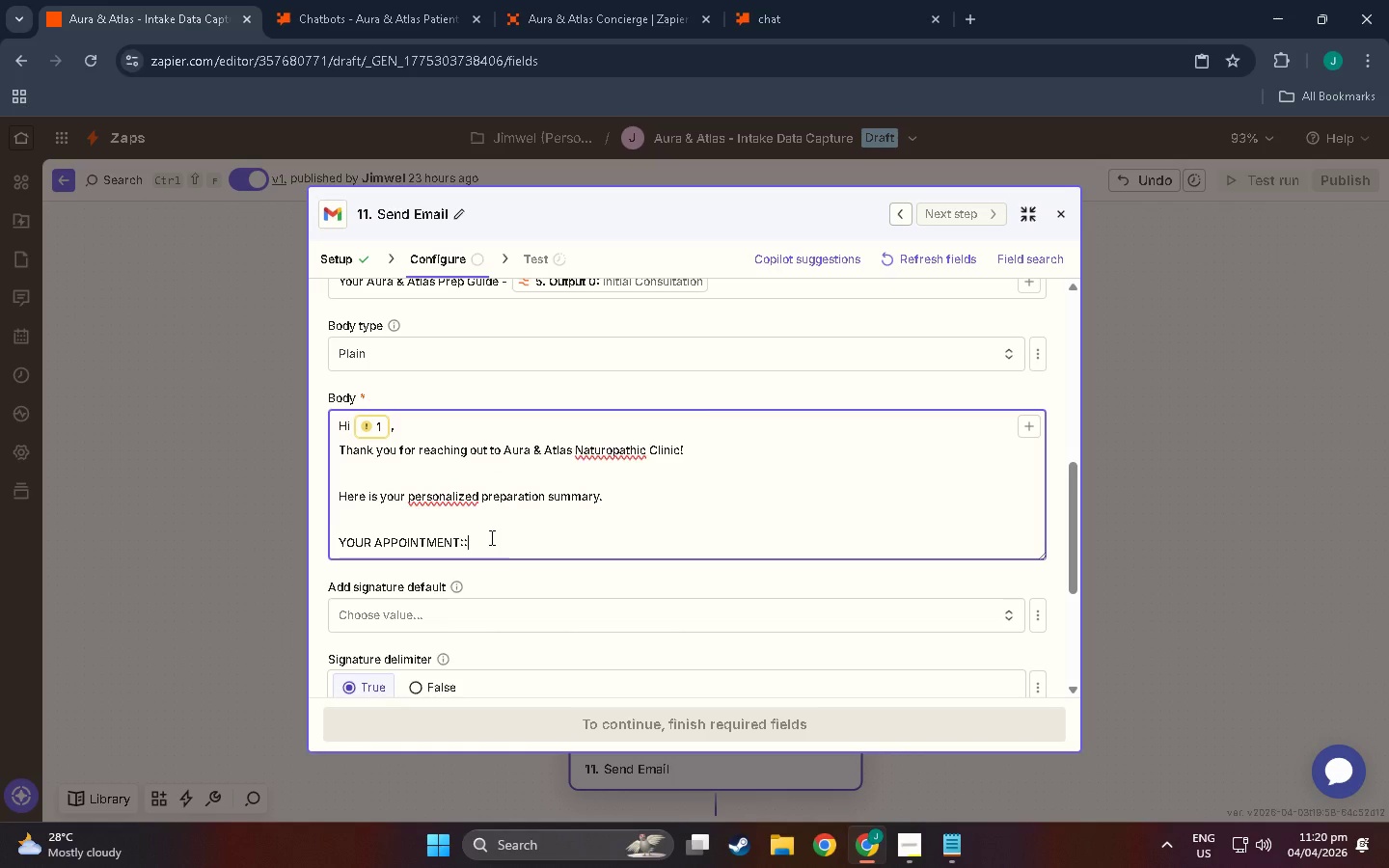 
key(Backspace)
 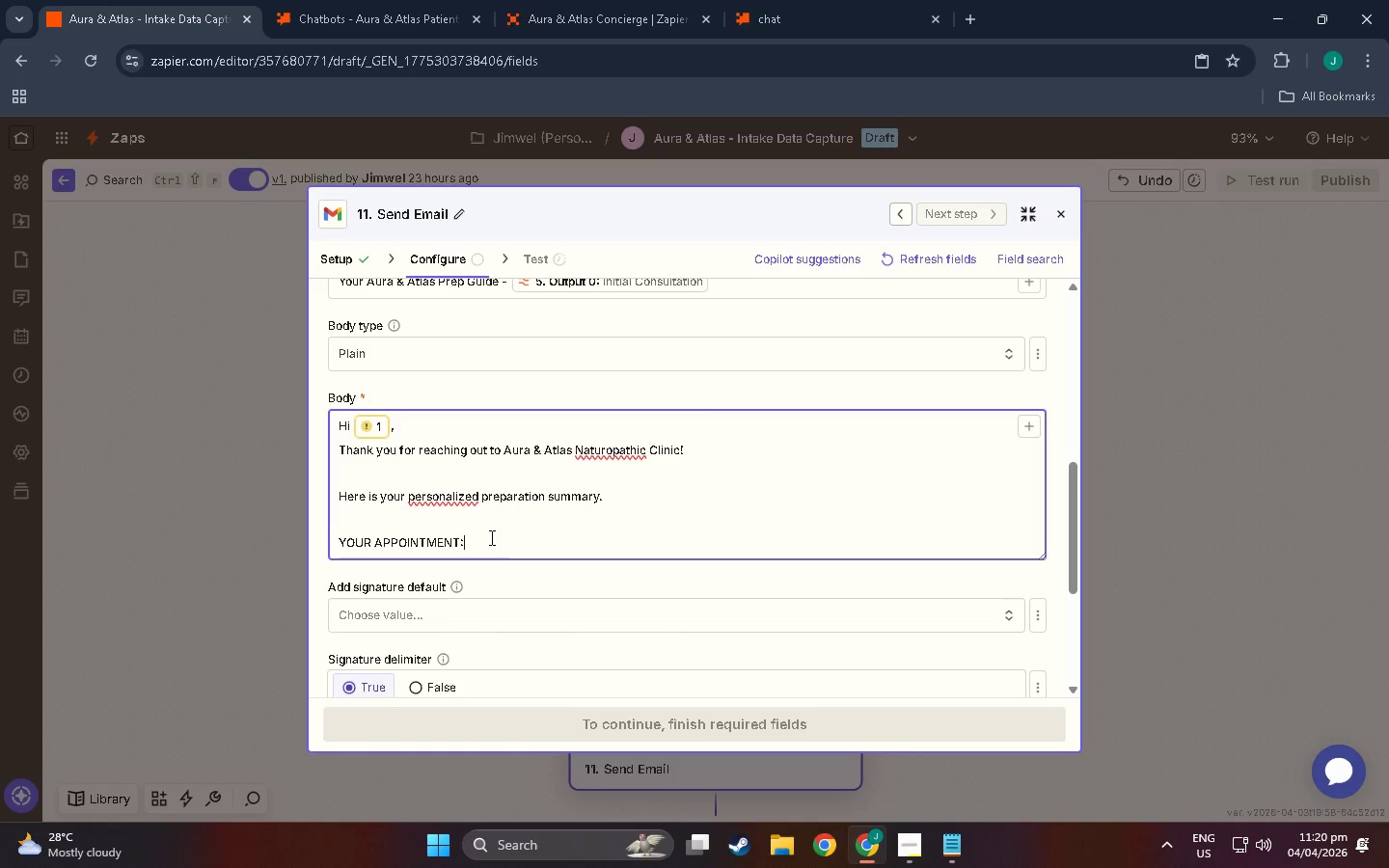 
key(Space)
 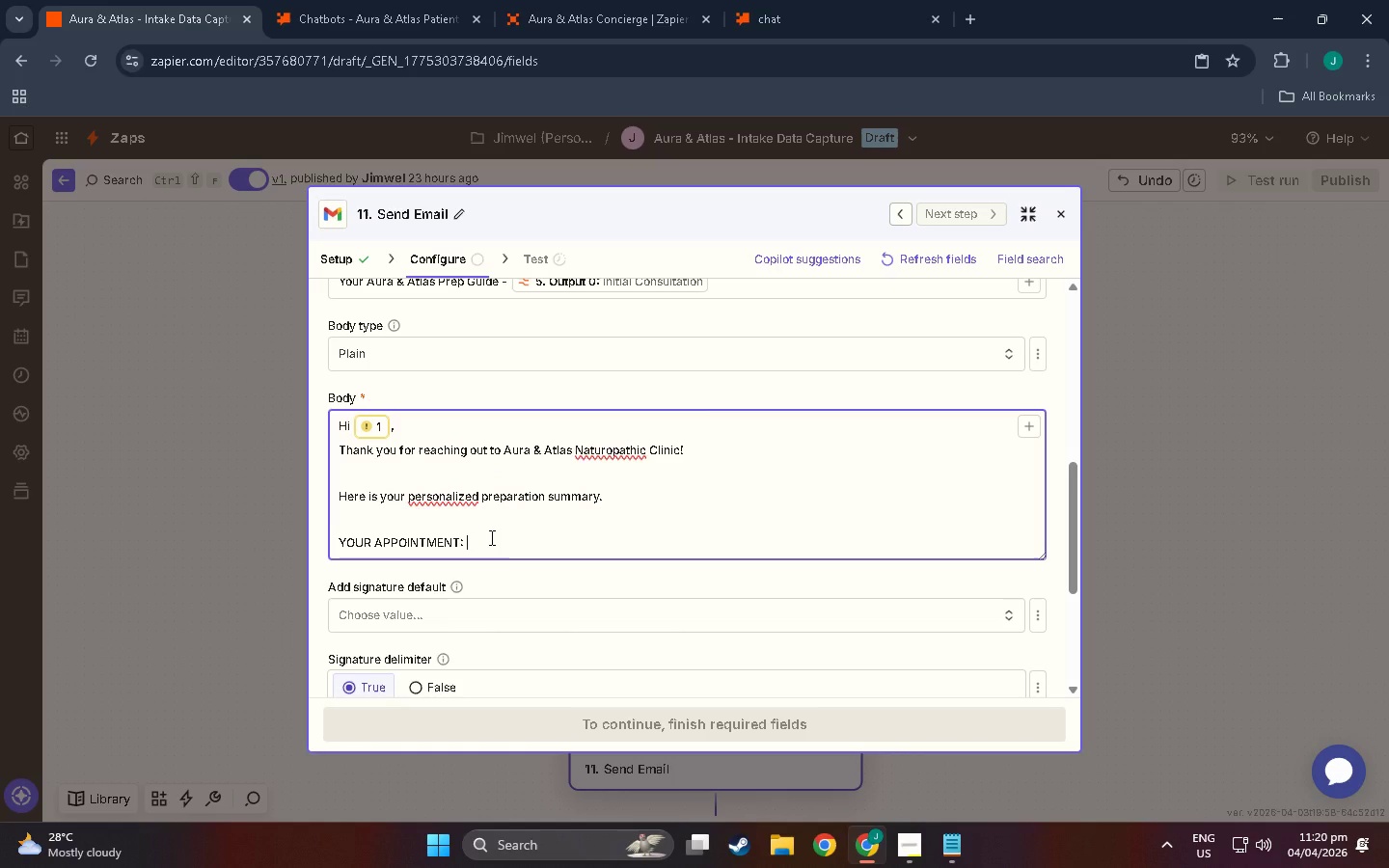 
key(Shift+Equal)
 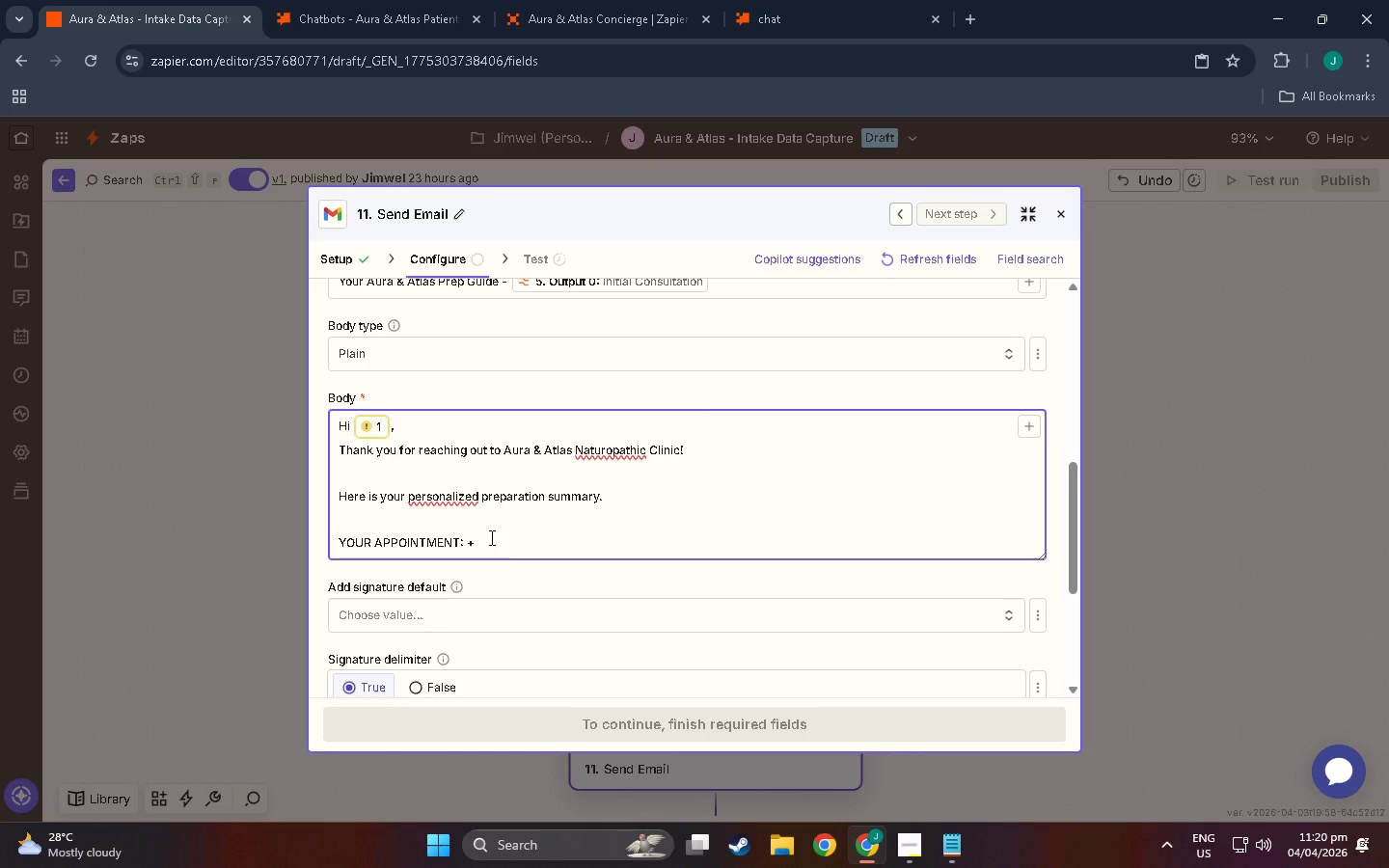 
key(Backspace)
 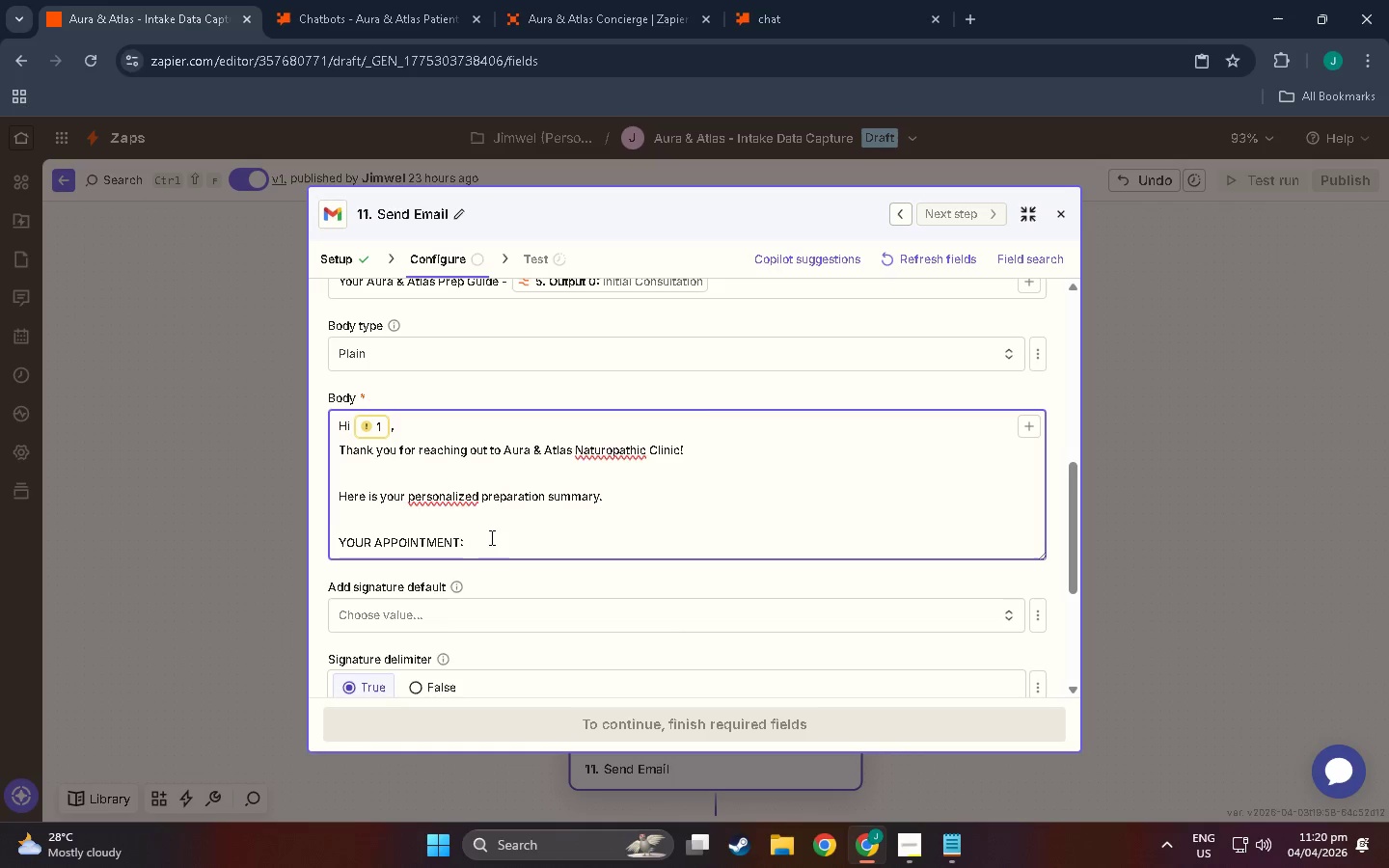 
key(BracketLeft)
 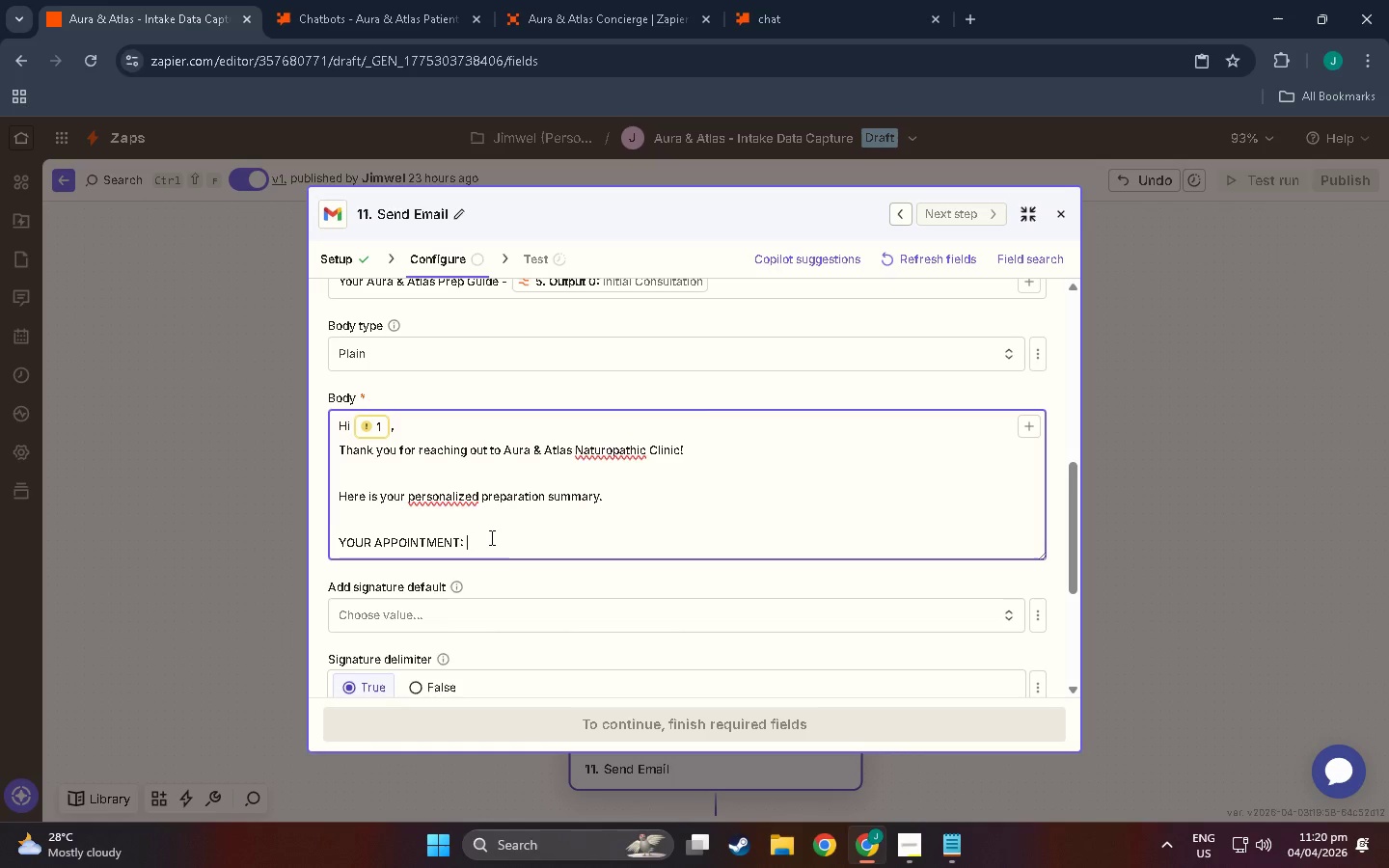 
key(Backspace)
 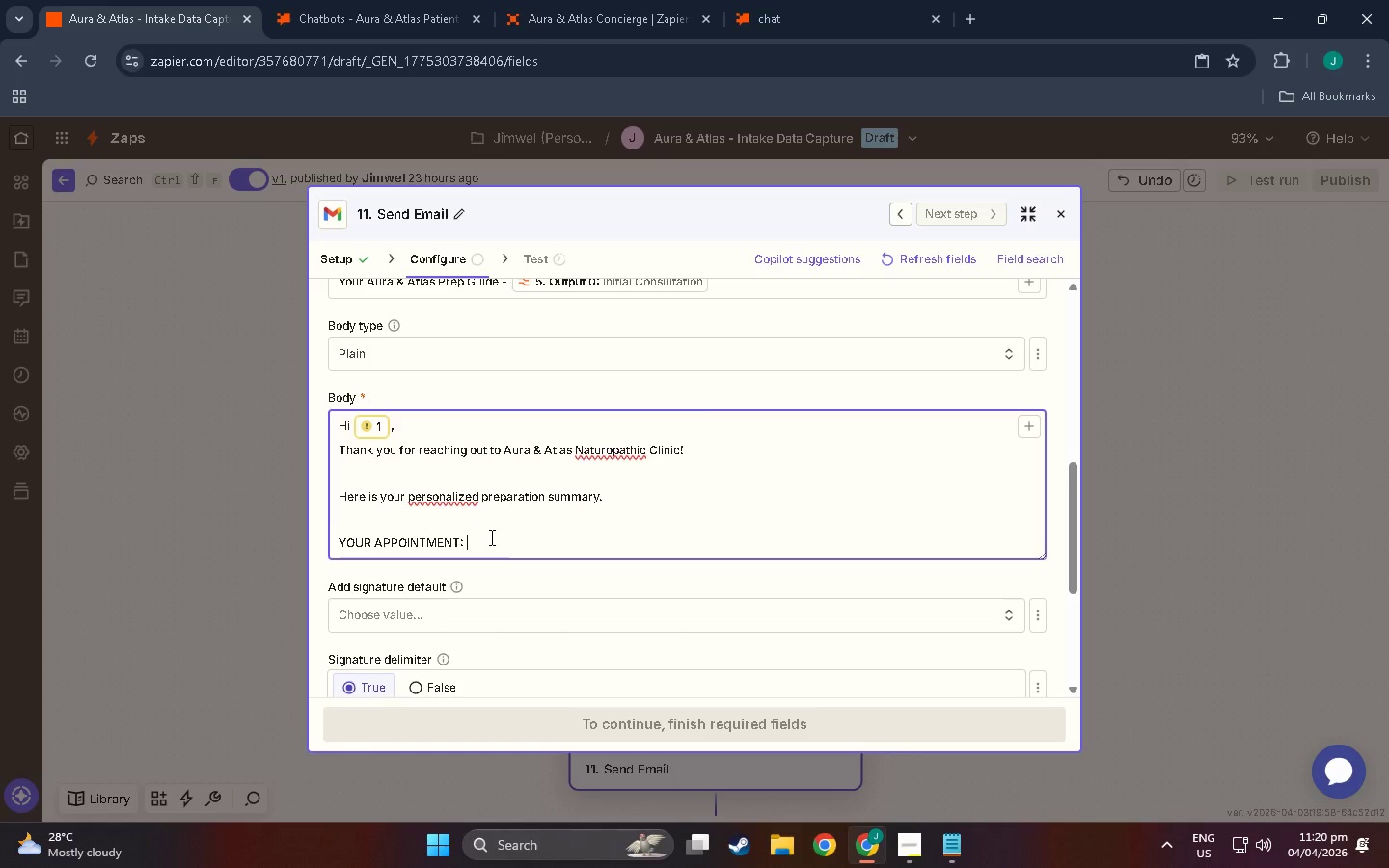 
key(Shift+BracketLeft)
 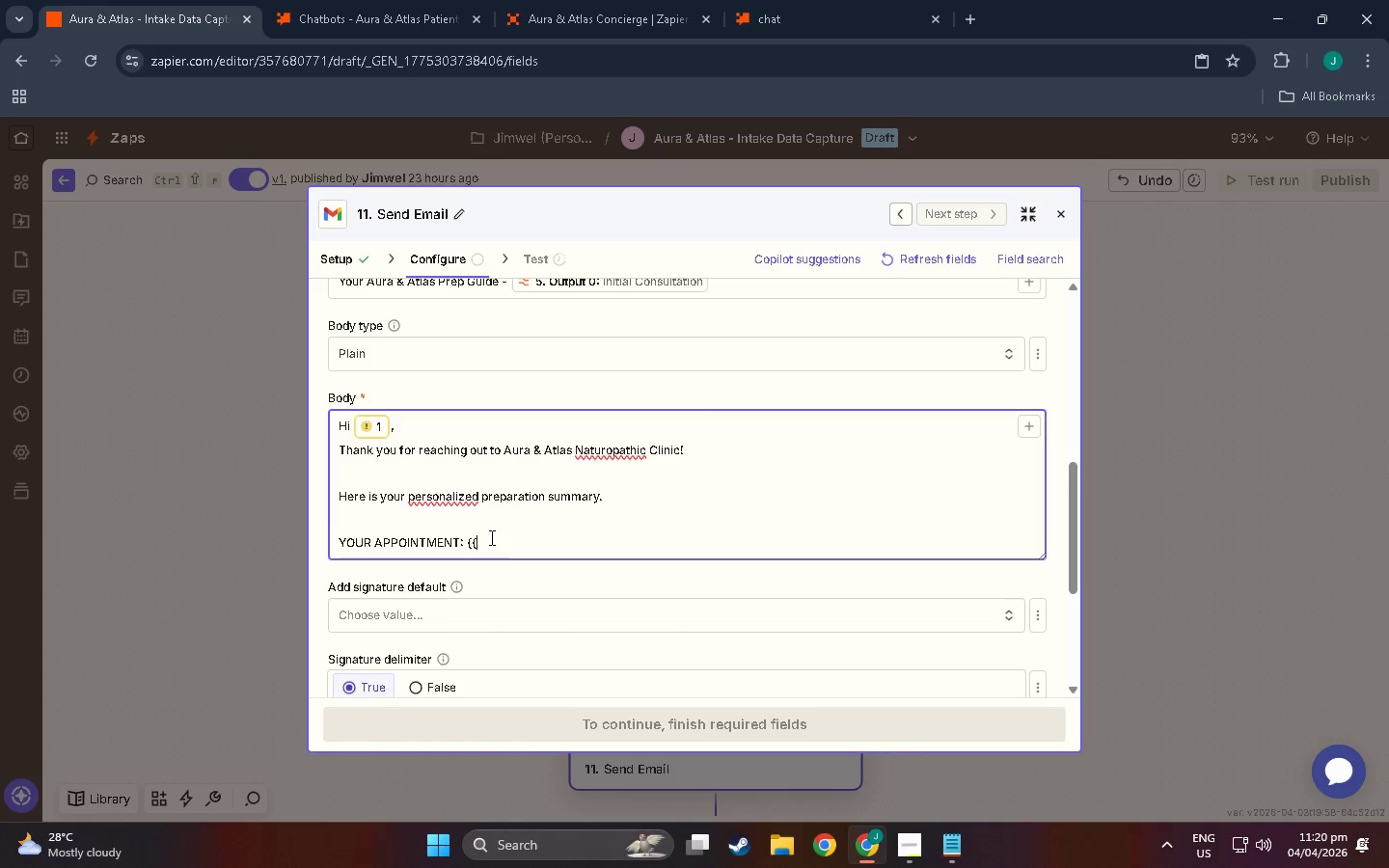 
key(Shift+BracketLeft)
 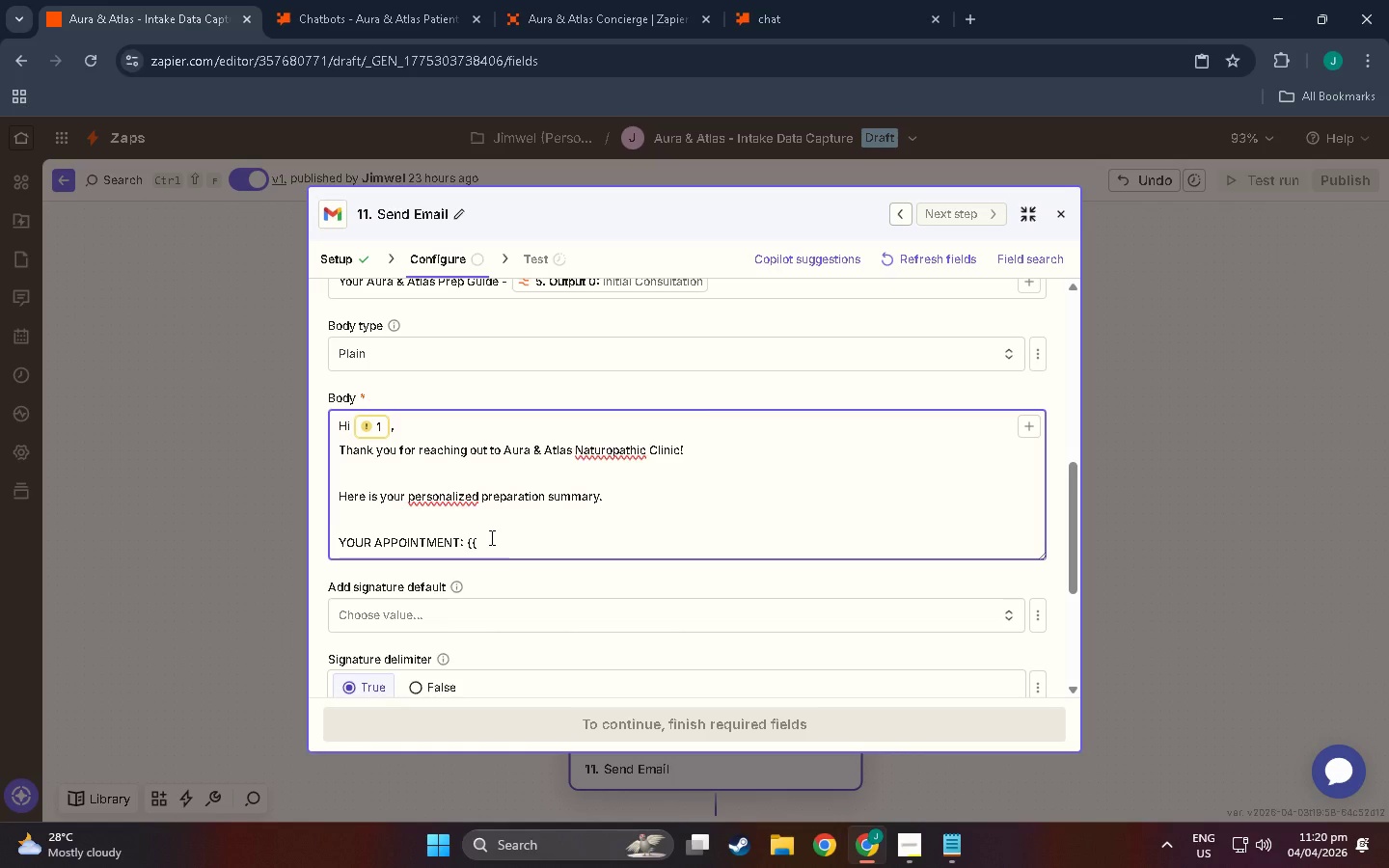 
key(2)
 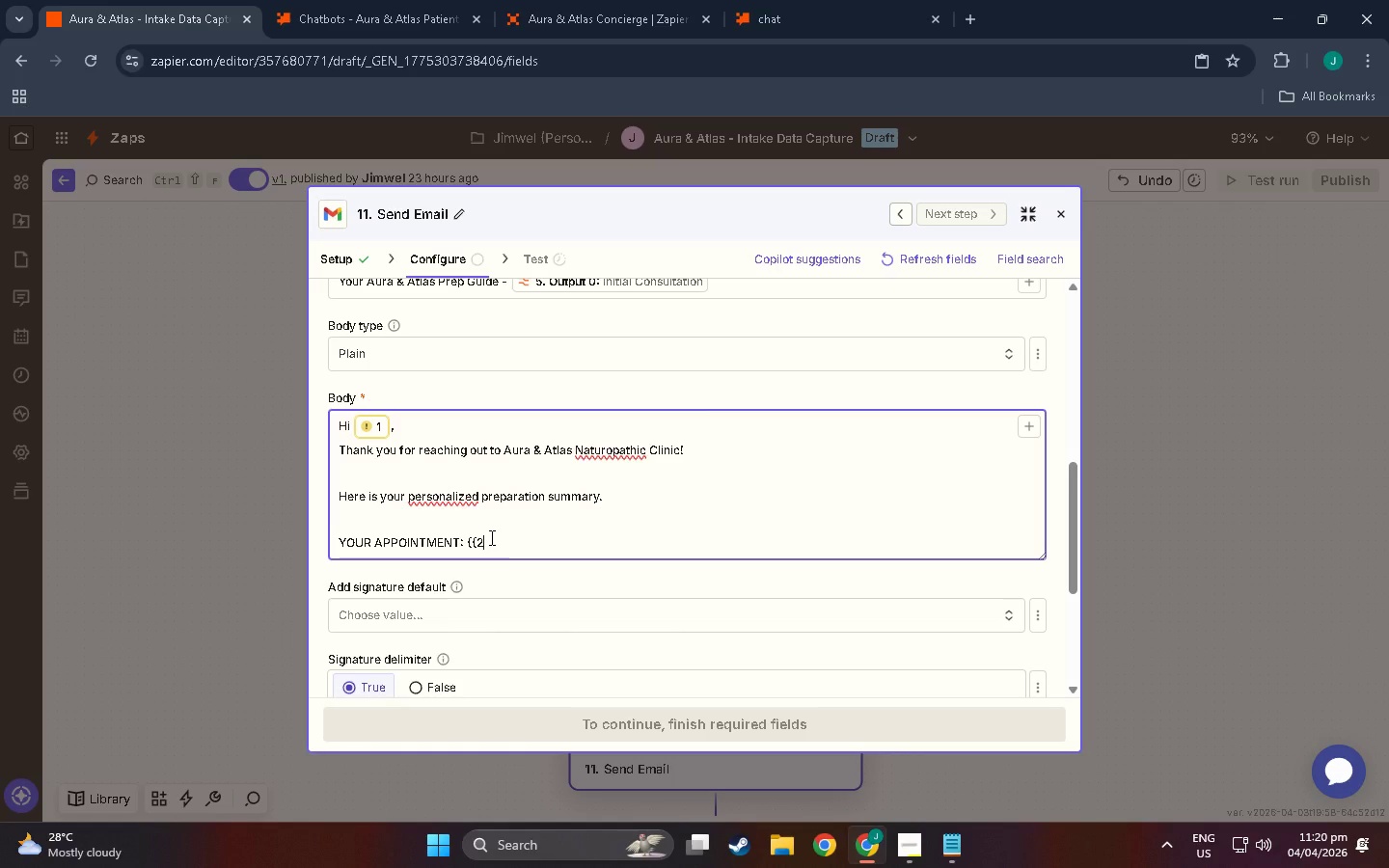 
key(Shift+BracketRight)
 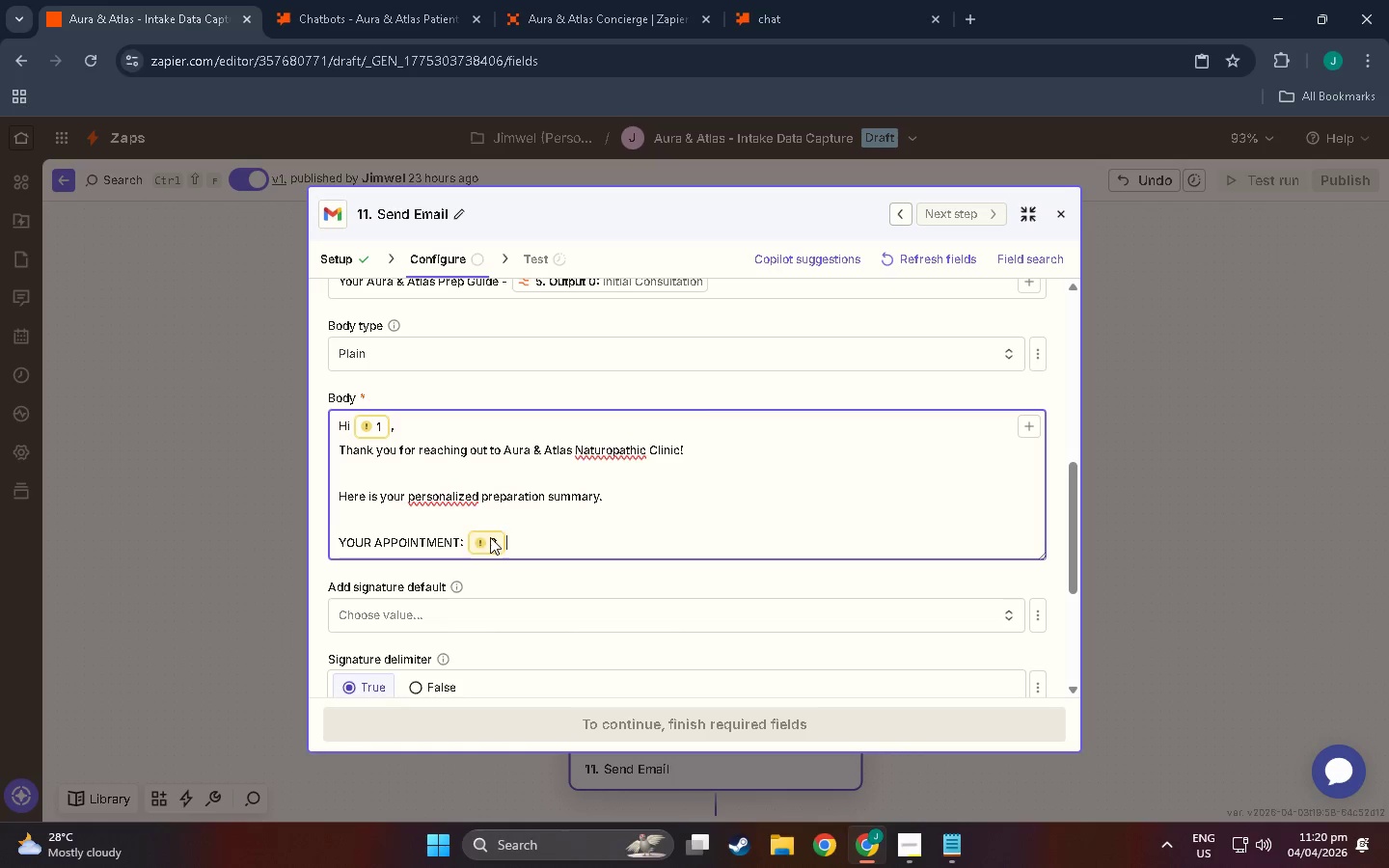 
key(Shift+BracketRight)
 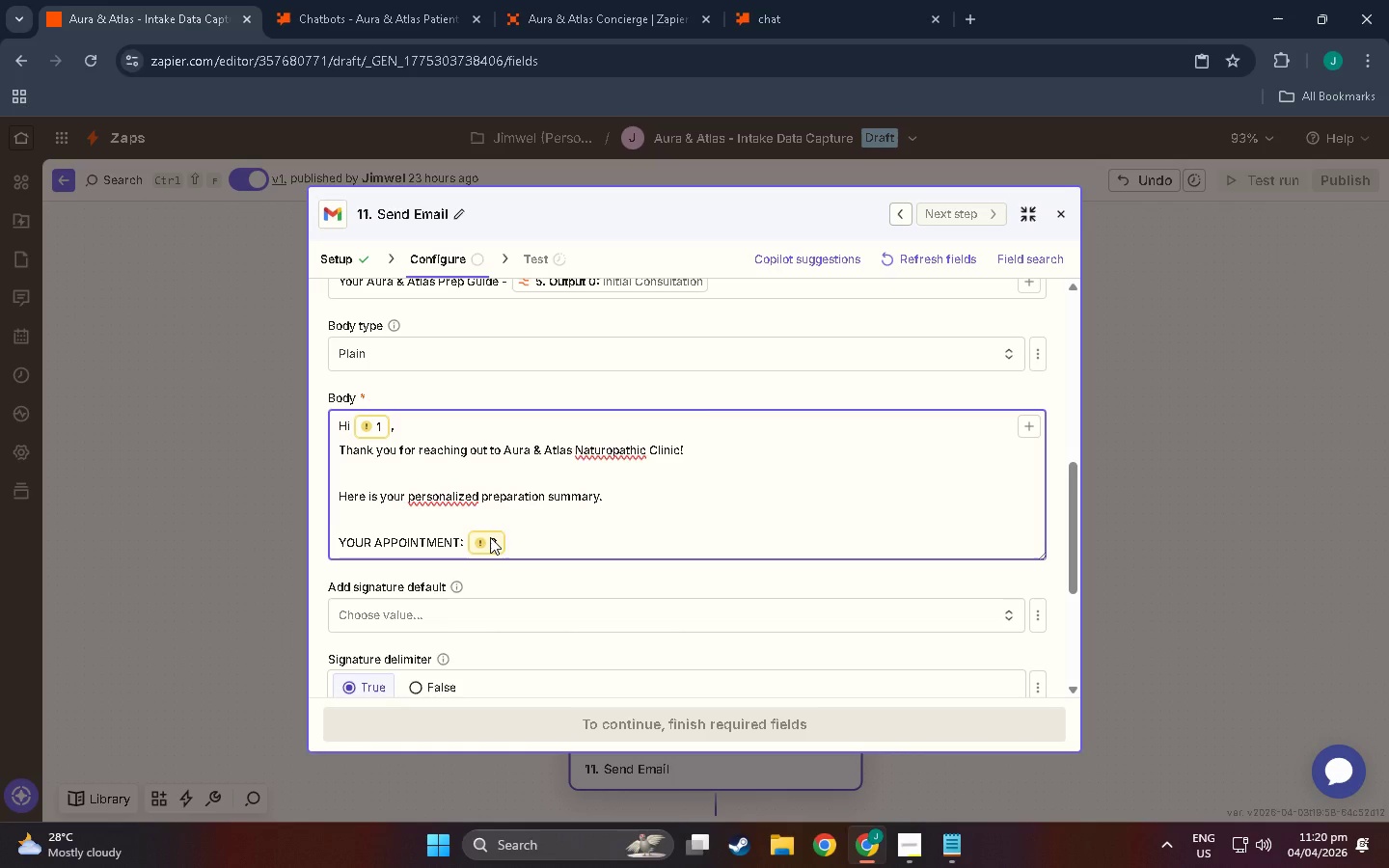 
key(Enter)
 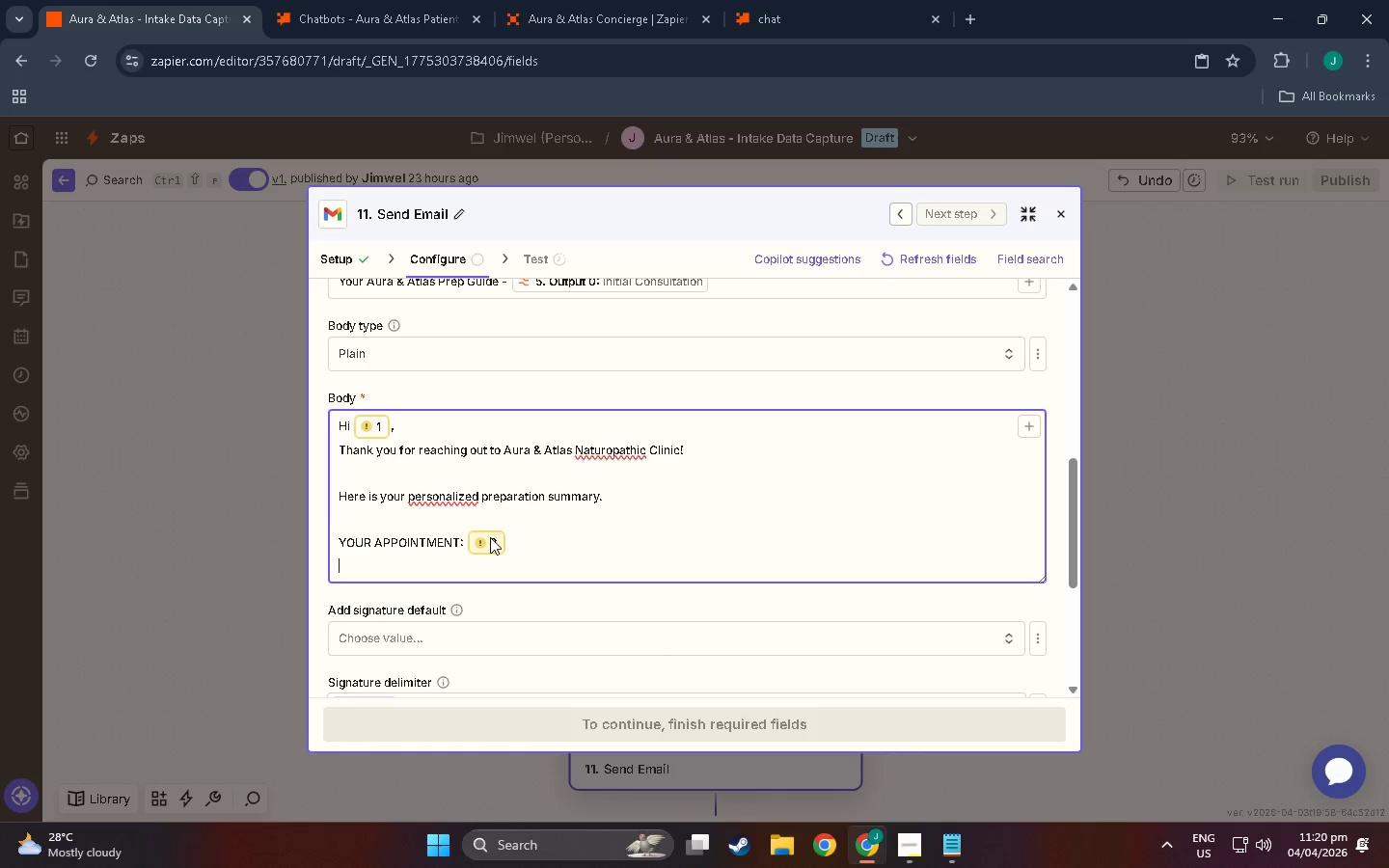 
key(Enter)
 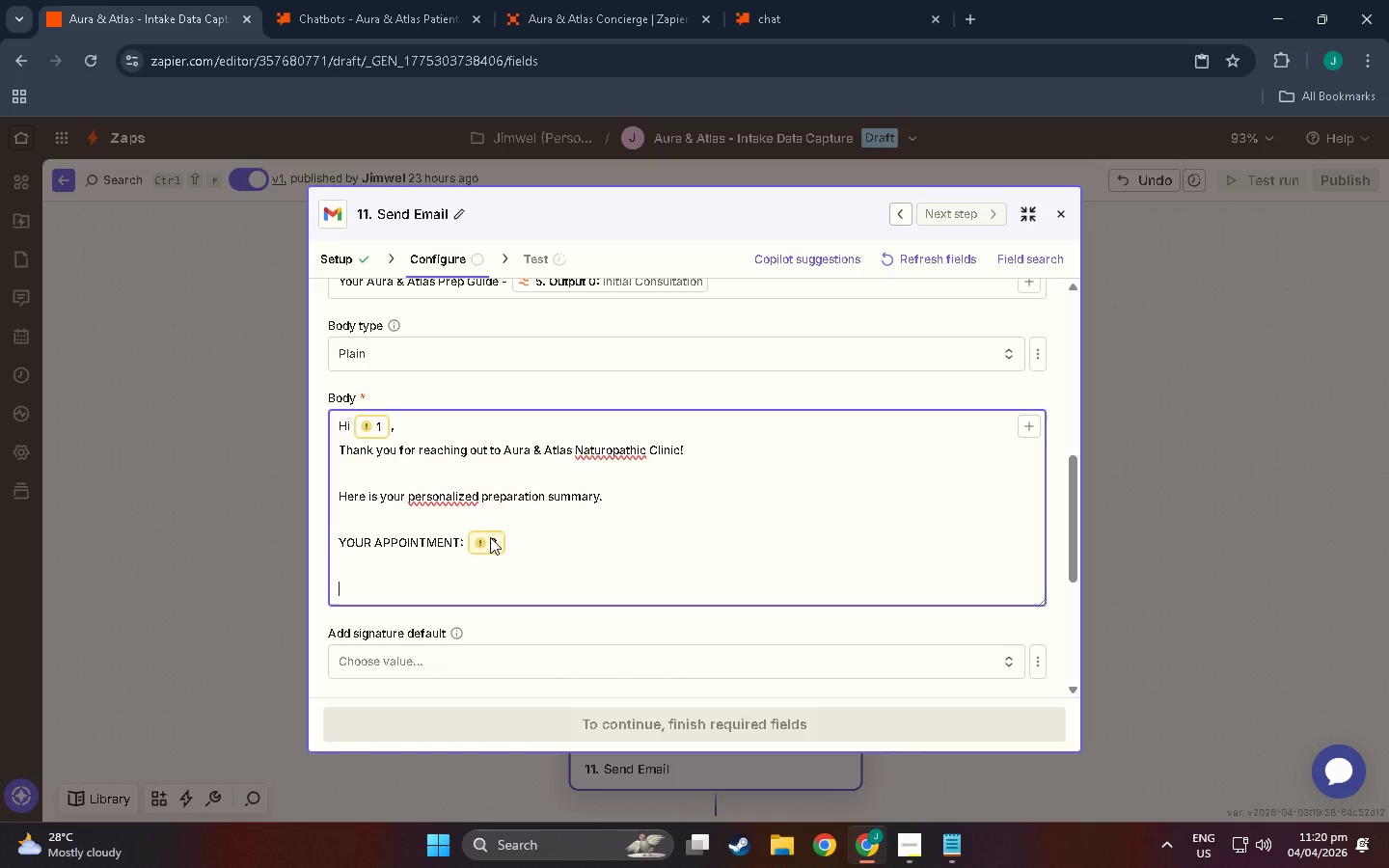 
key(Shift+Backspace)
 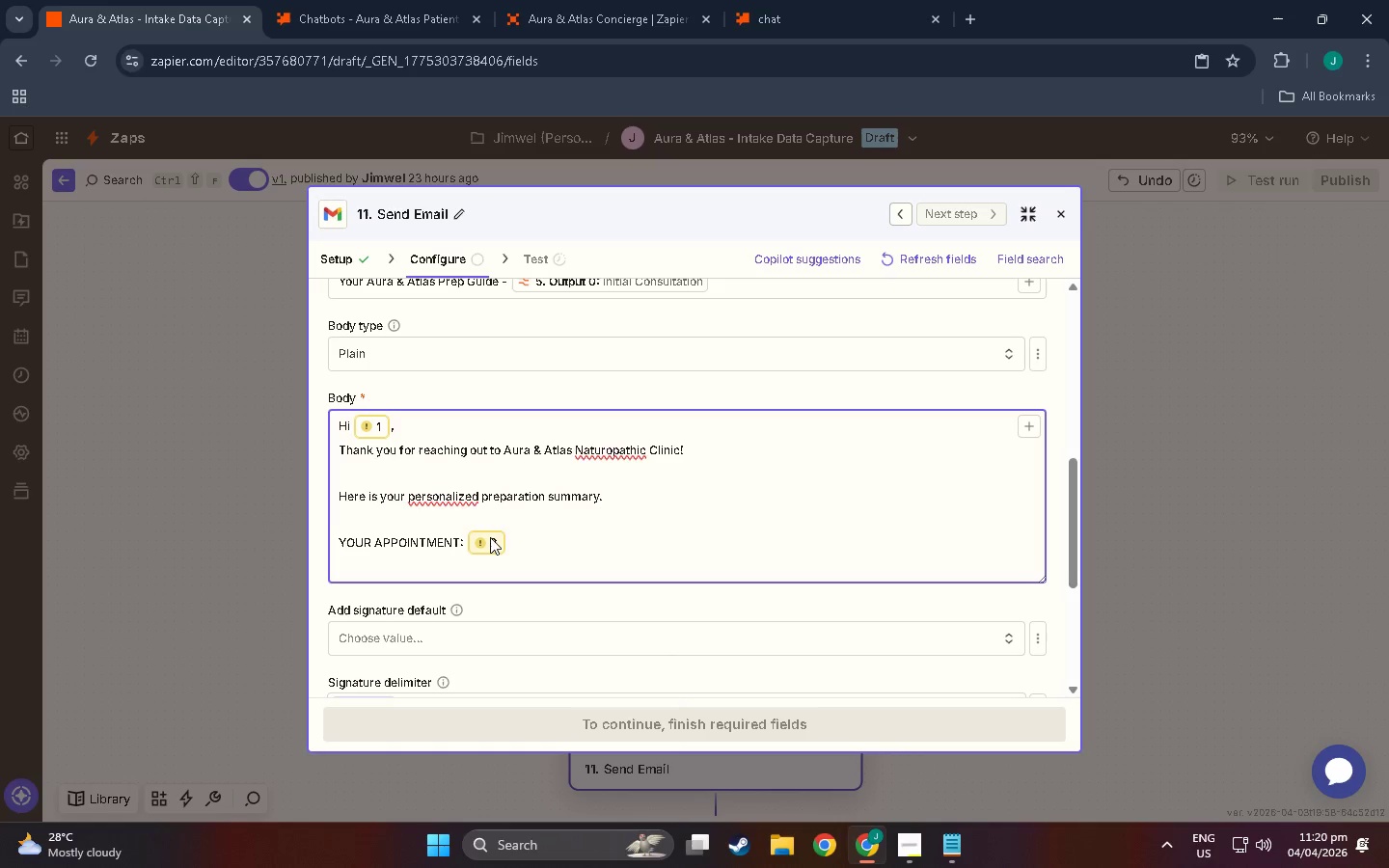 
key(Enter)
 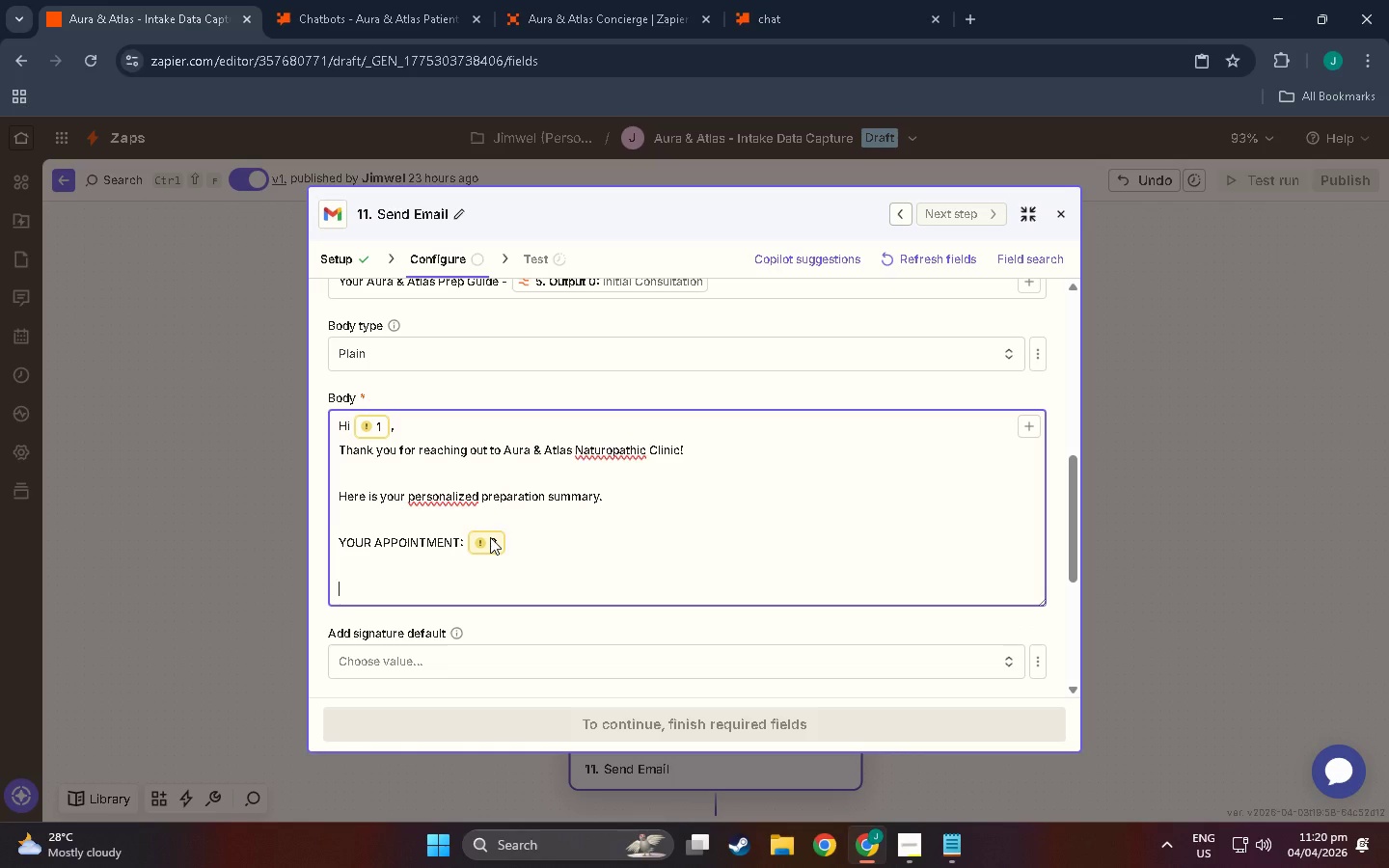 
key(Shift+Y)
 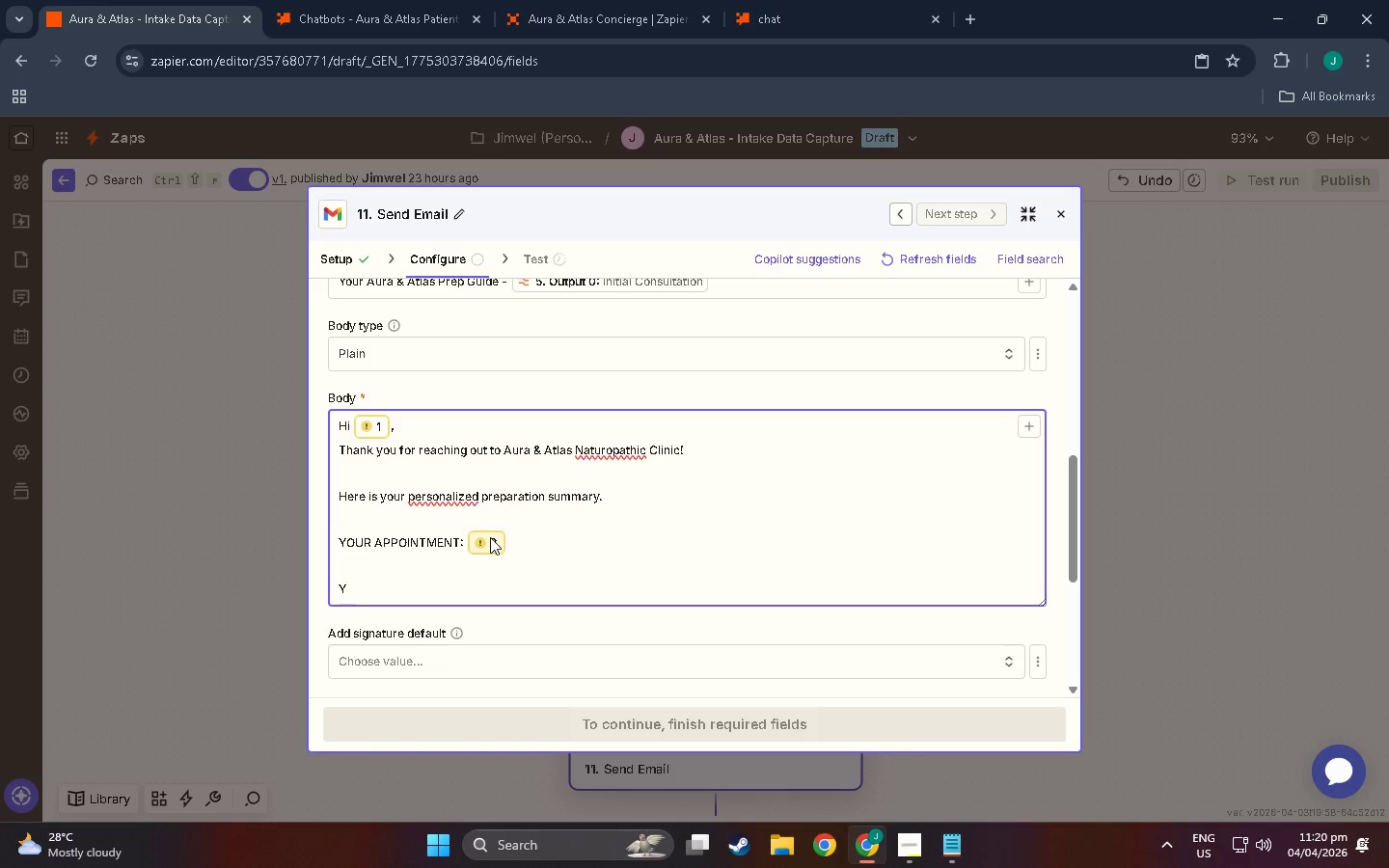 
key(Shift+Backspace)
 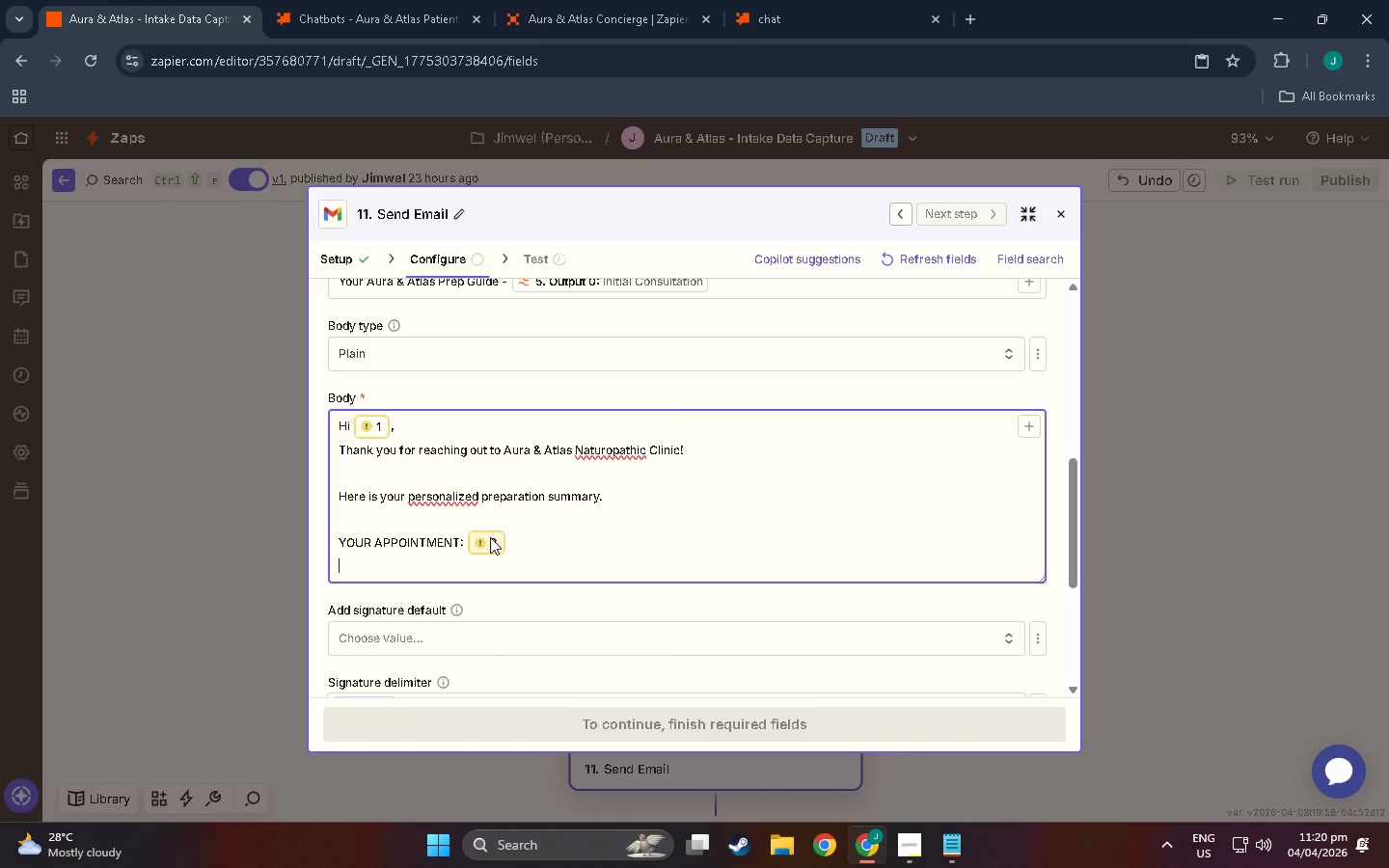 
key(Shift+Backspace)
 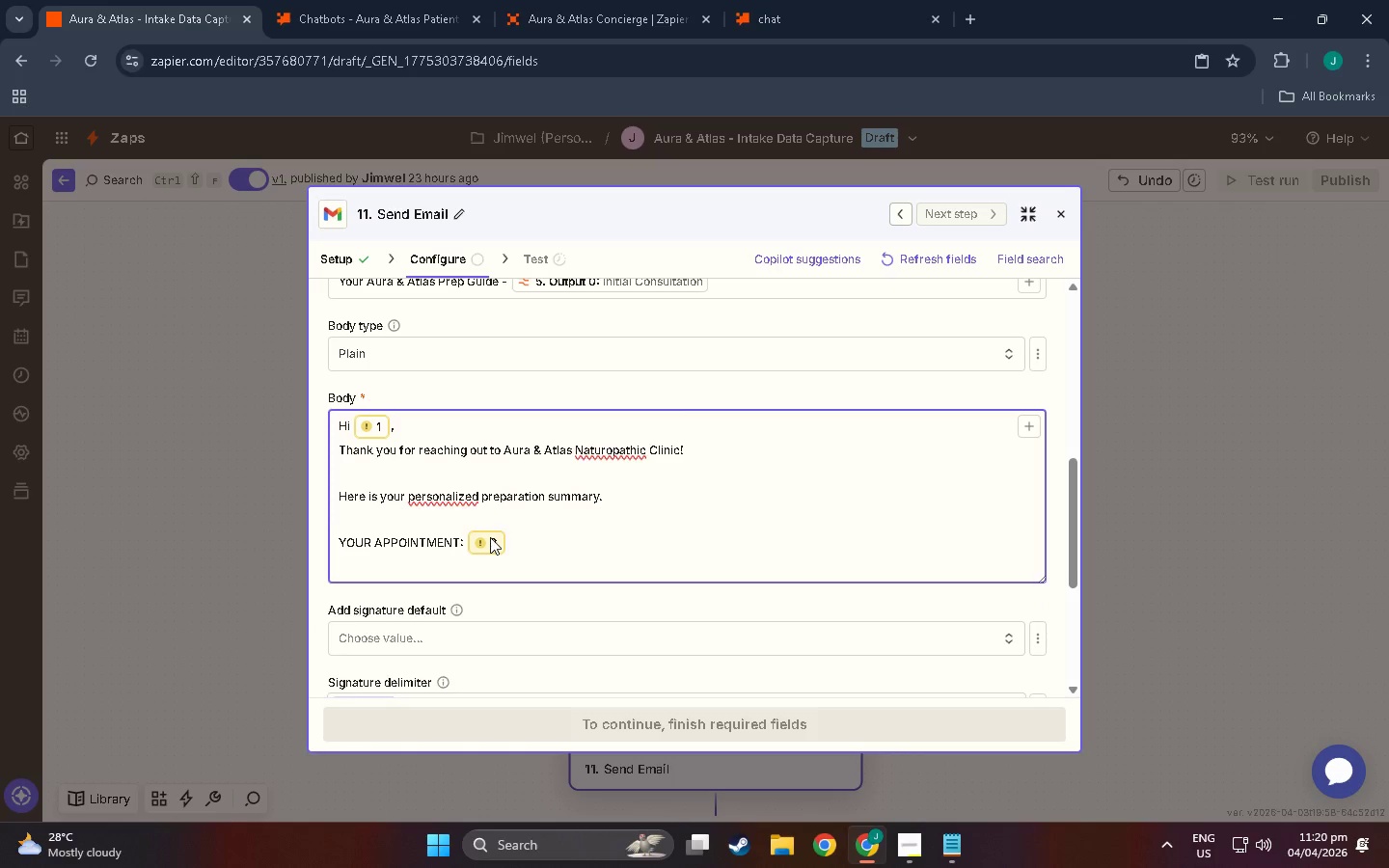 
key(Shift+Enter)
 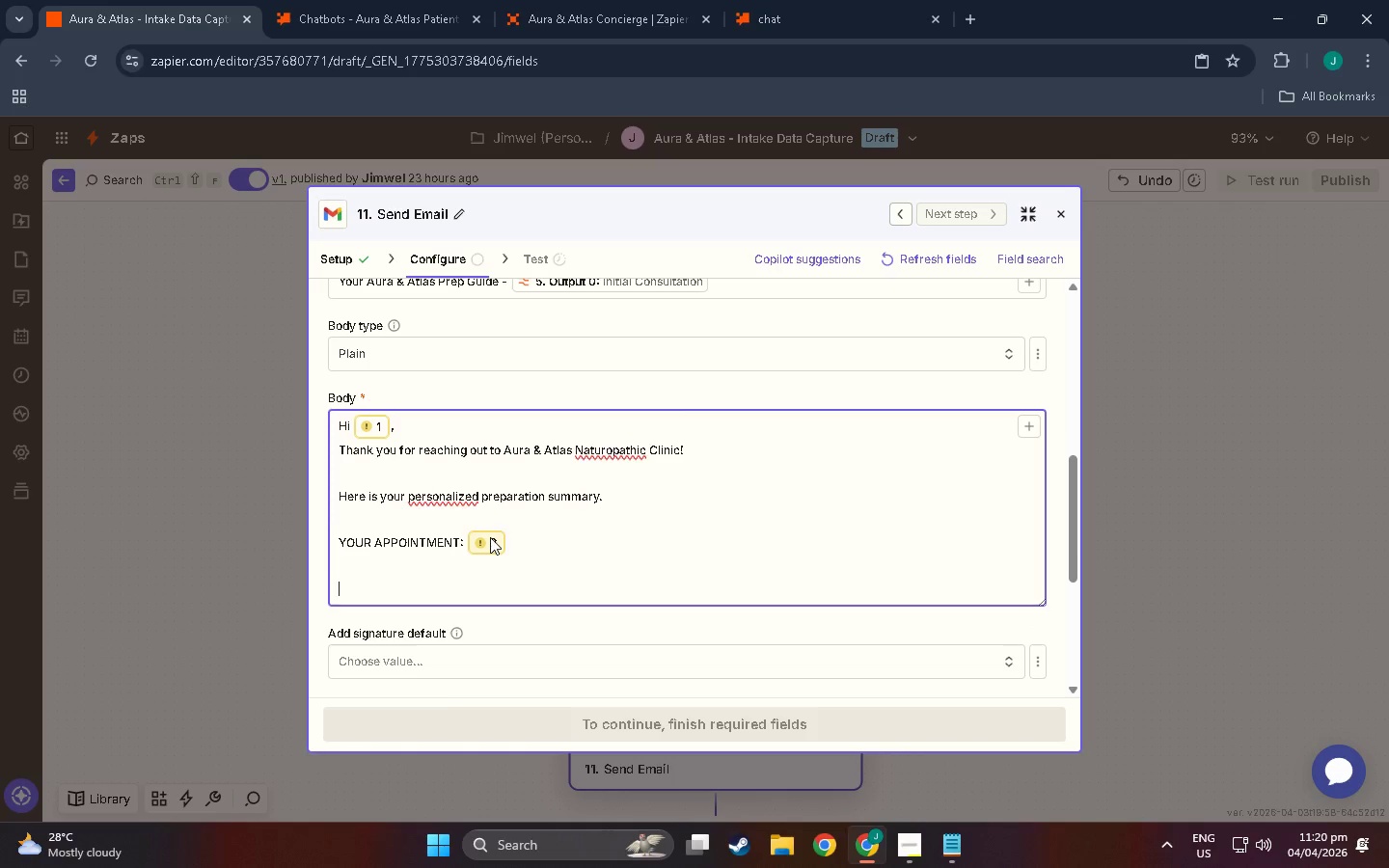 
key(Shift+Backspace)
 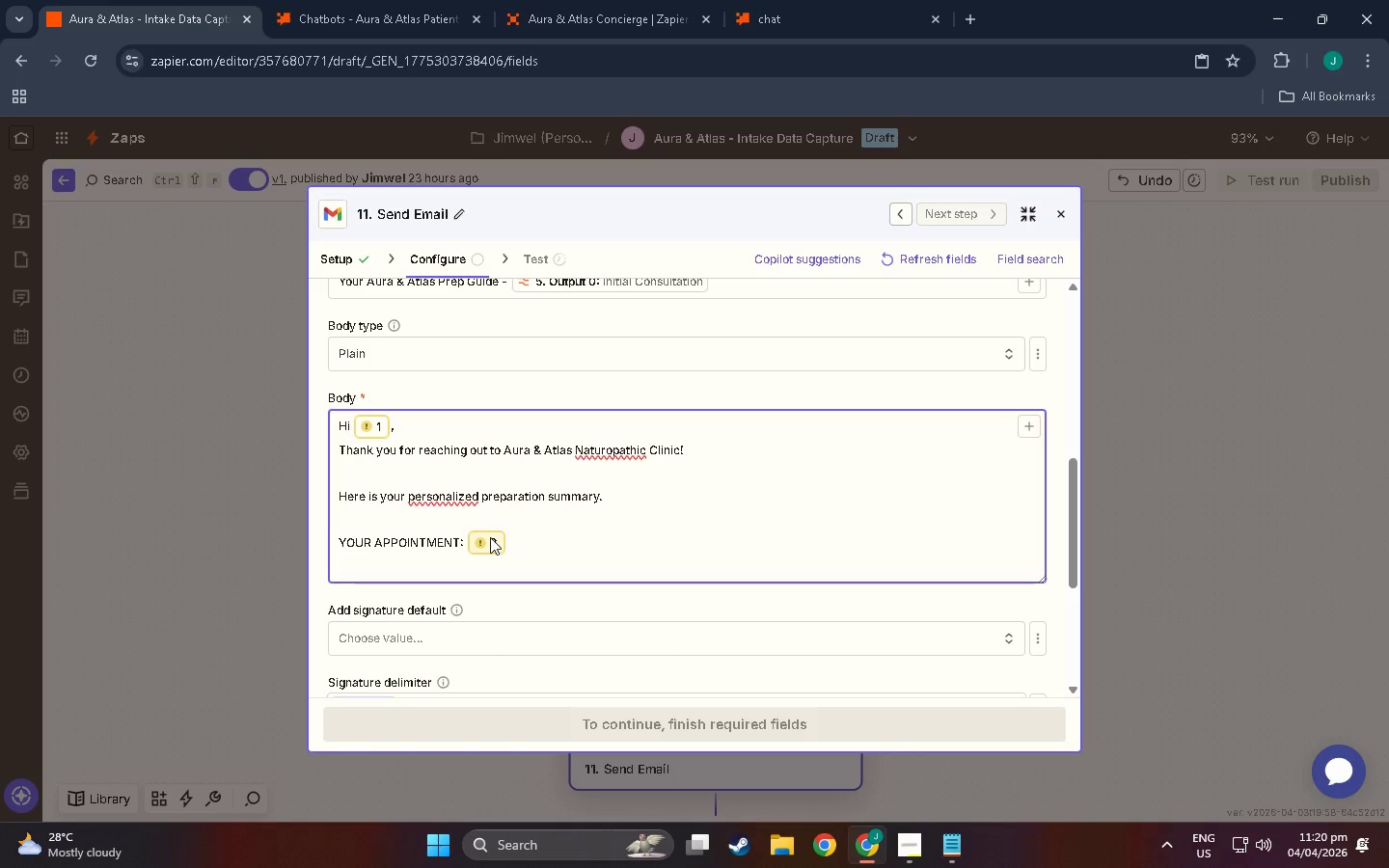 
key(Shift+Enter)
 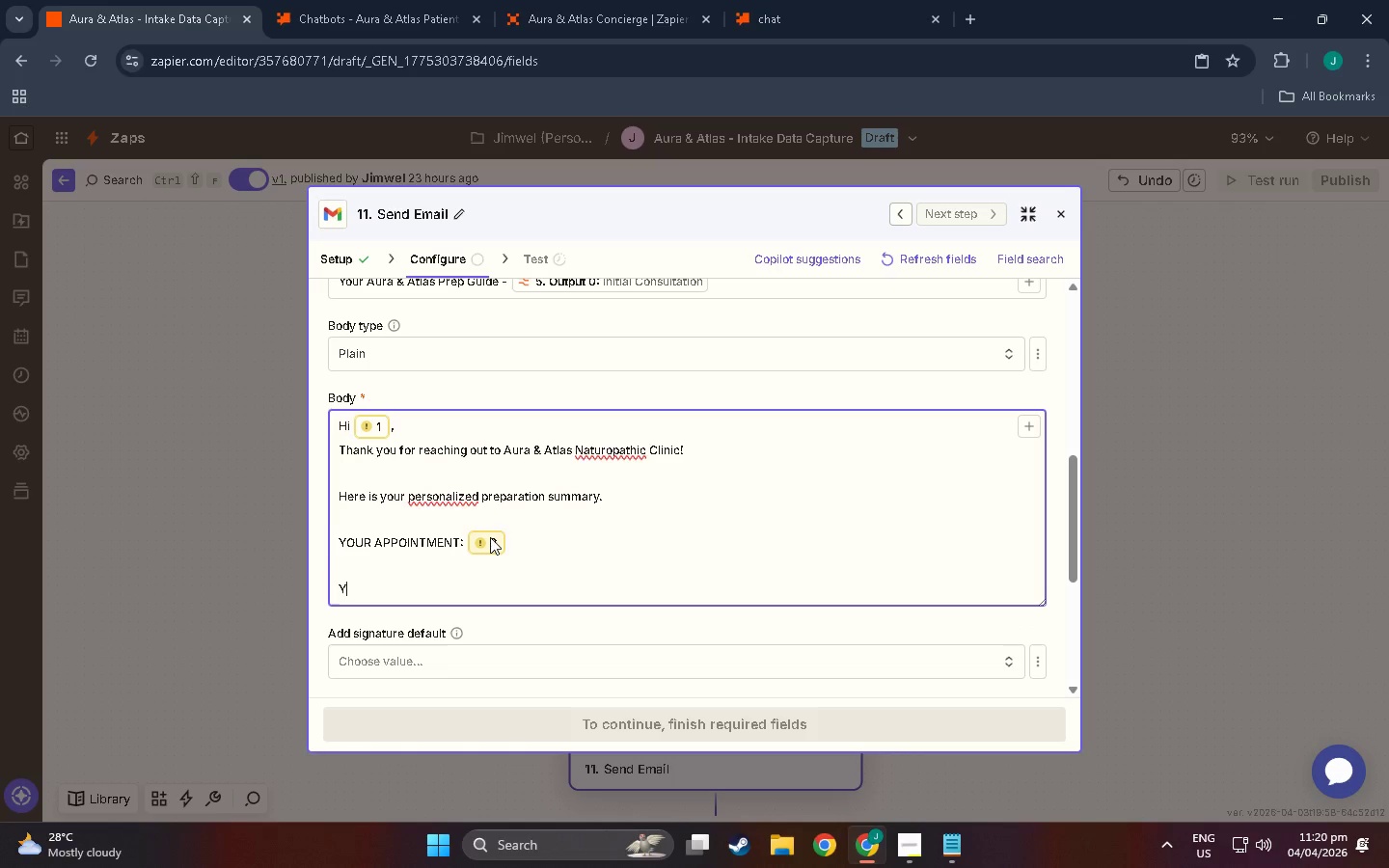 
type(YOUR PREP CHECKLIST)
 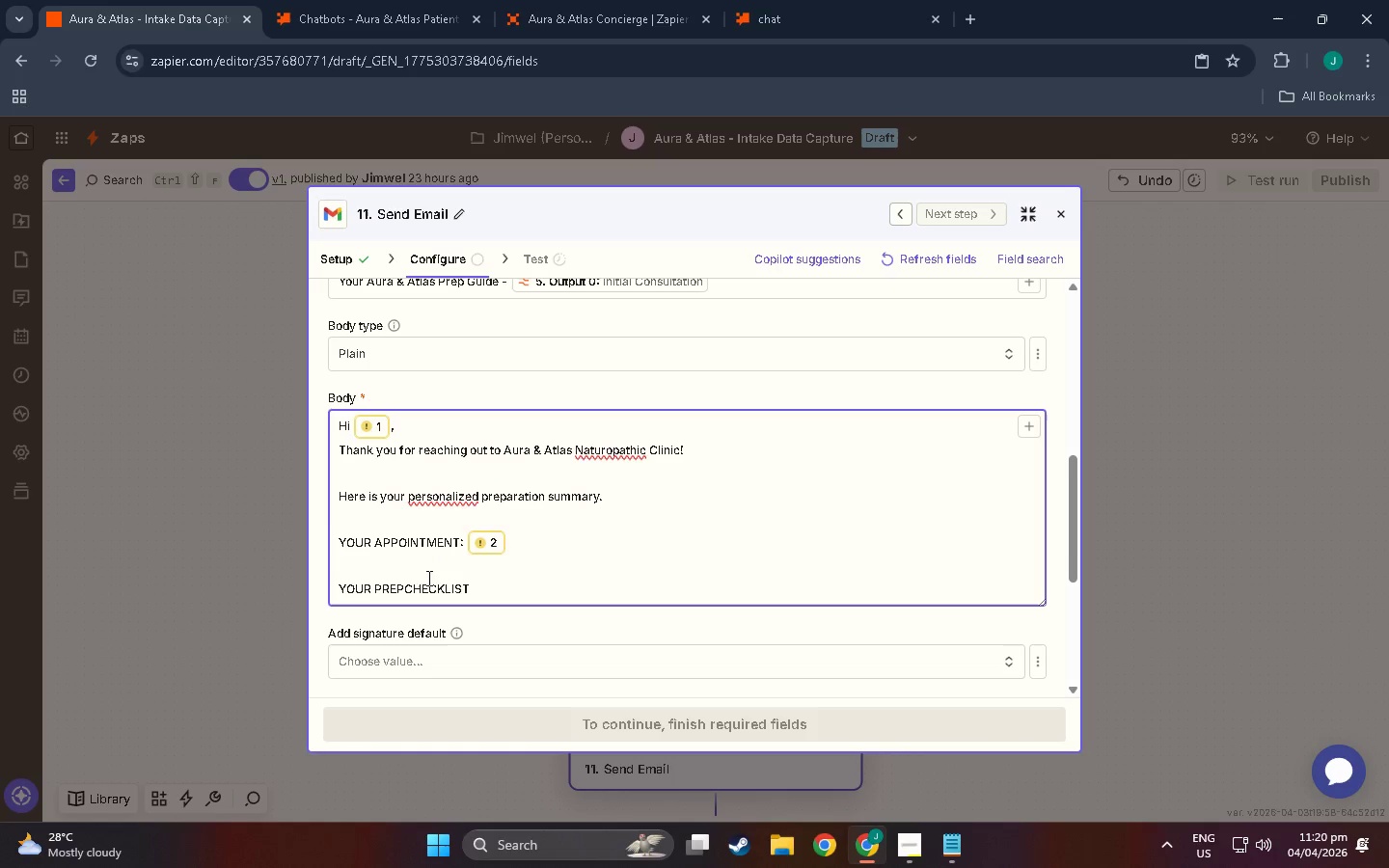 
double_click([407, 582])
 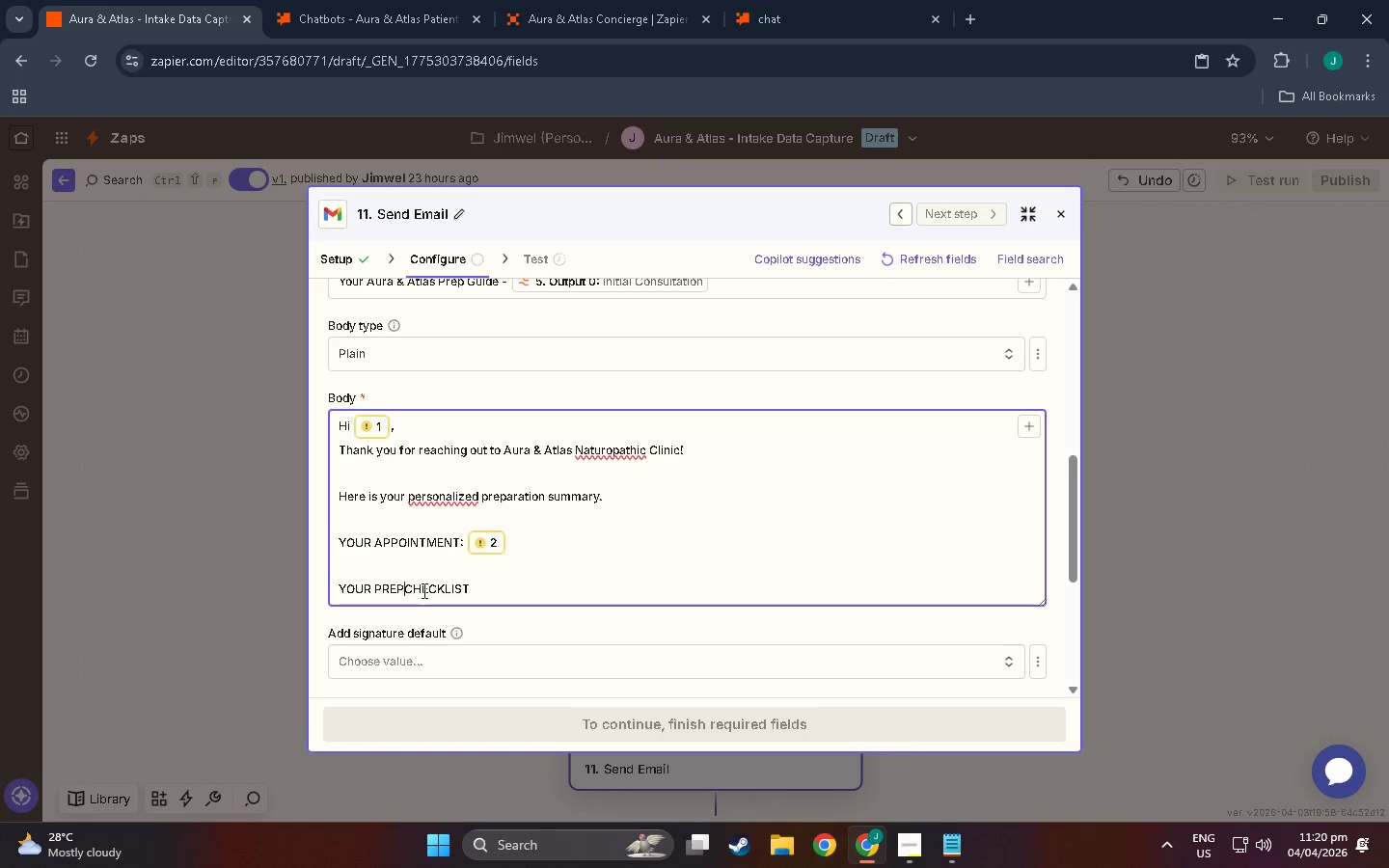 
key(Space)
 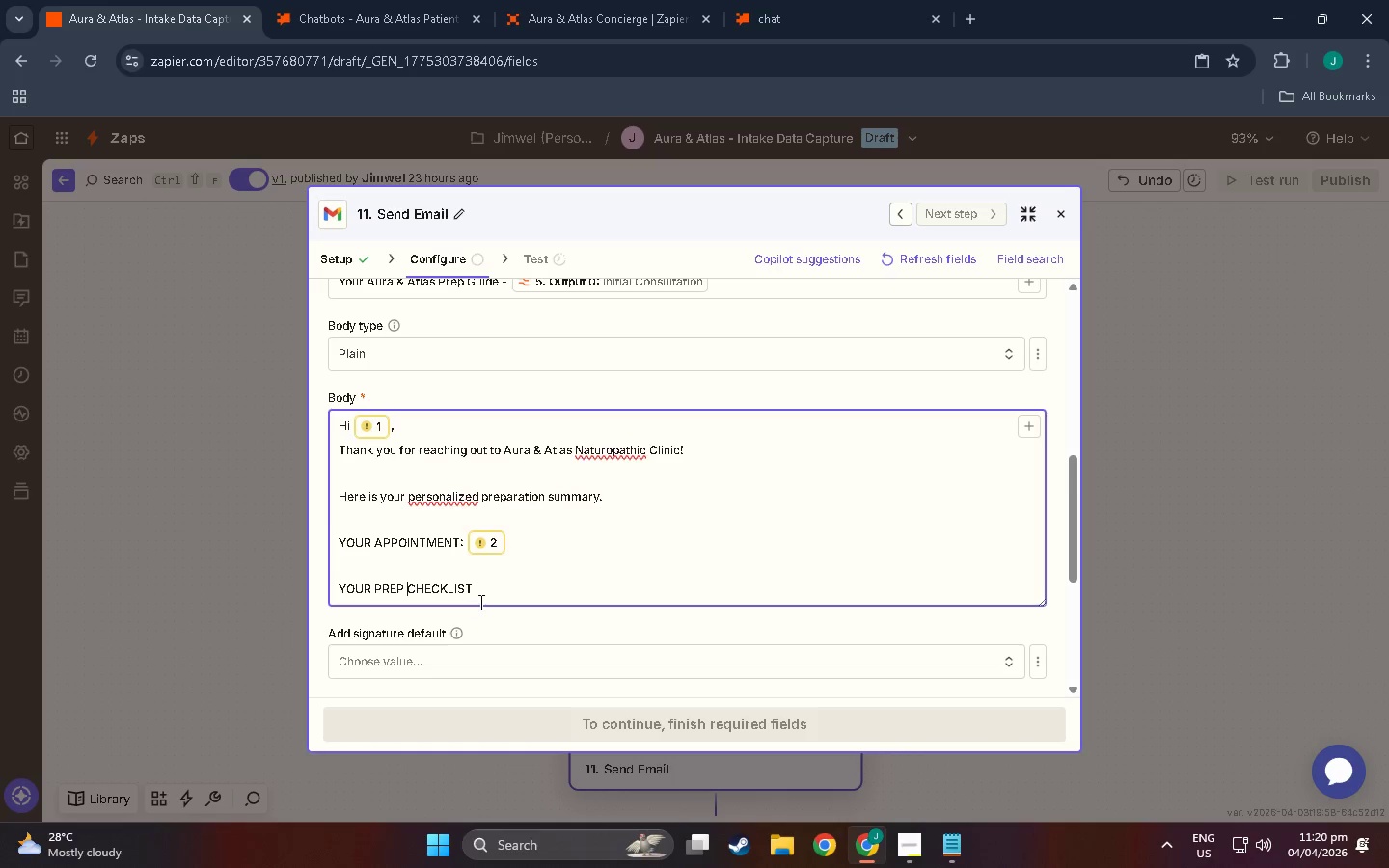 
left_click([479, 602])
 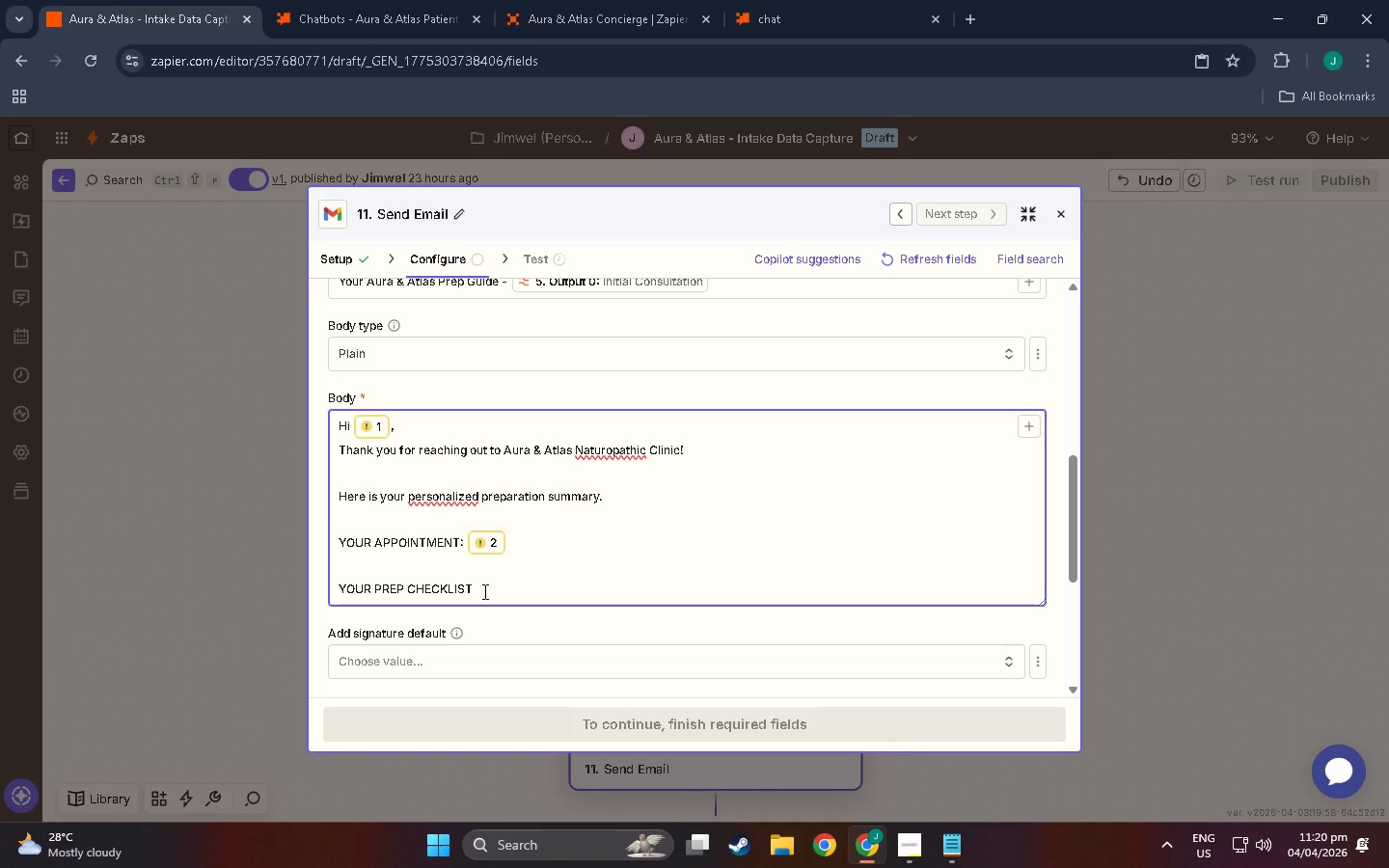 
key(Shift+Semicolon)
 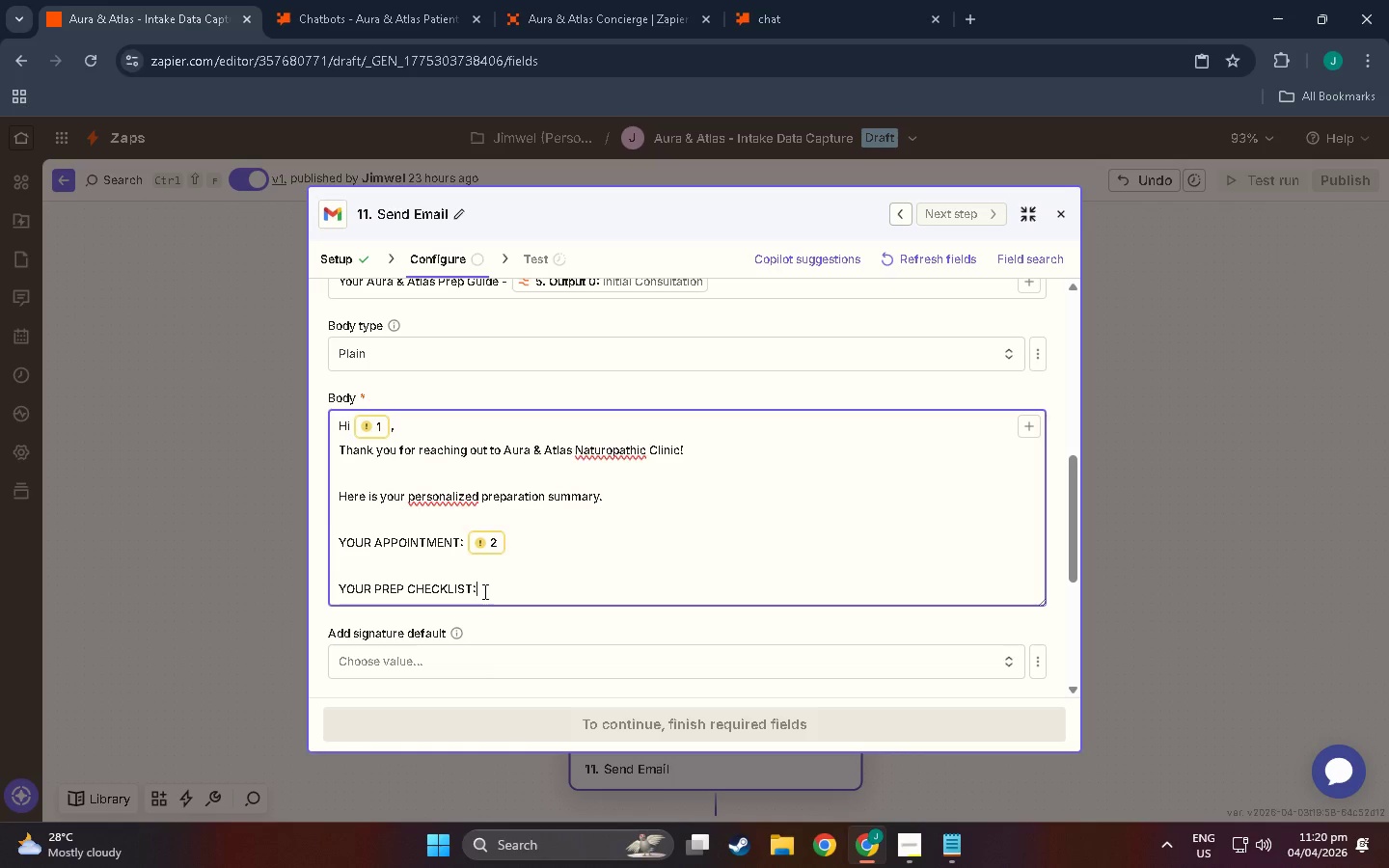 
key(Enter)
 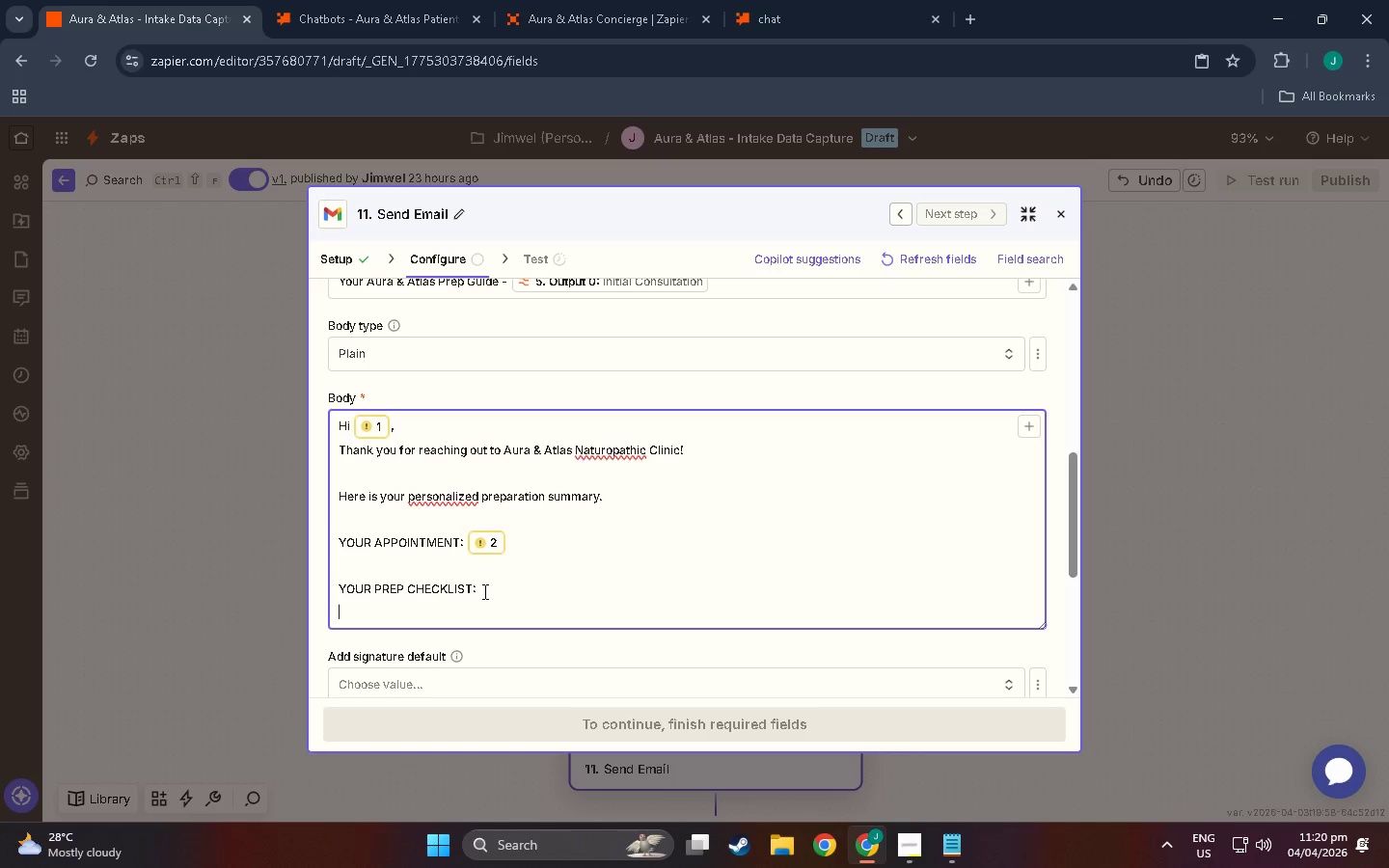 
type(- 12-hour water )
key(Backspace)
type(-only fast before yu)
key(Backspace)
type(our appointment)
 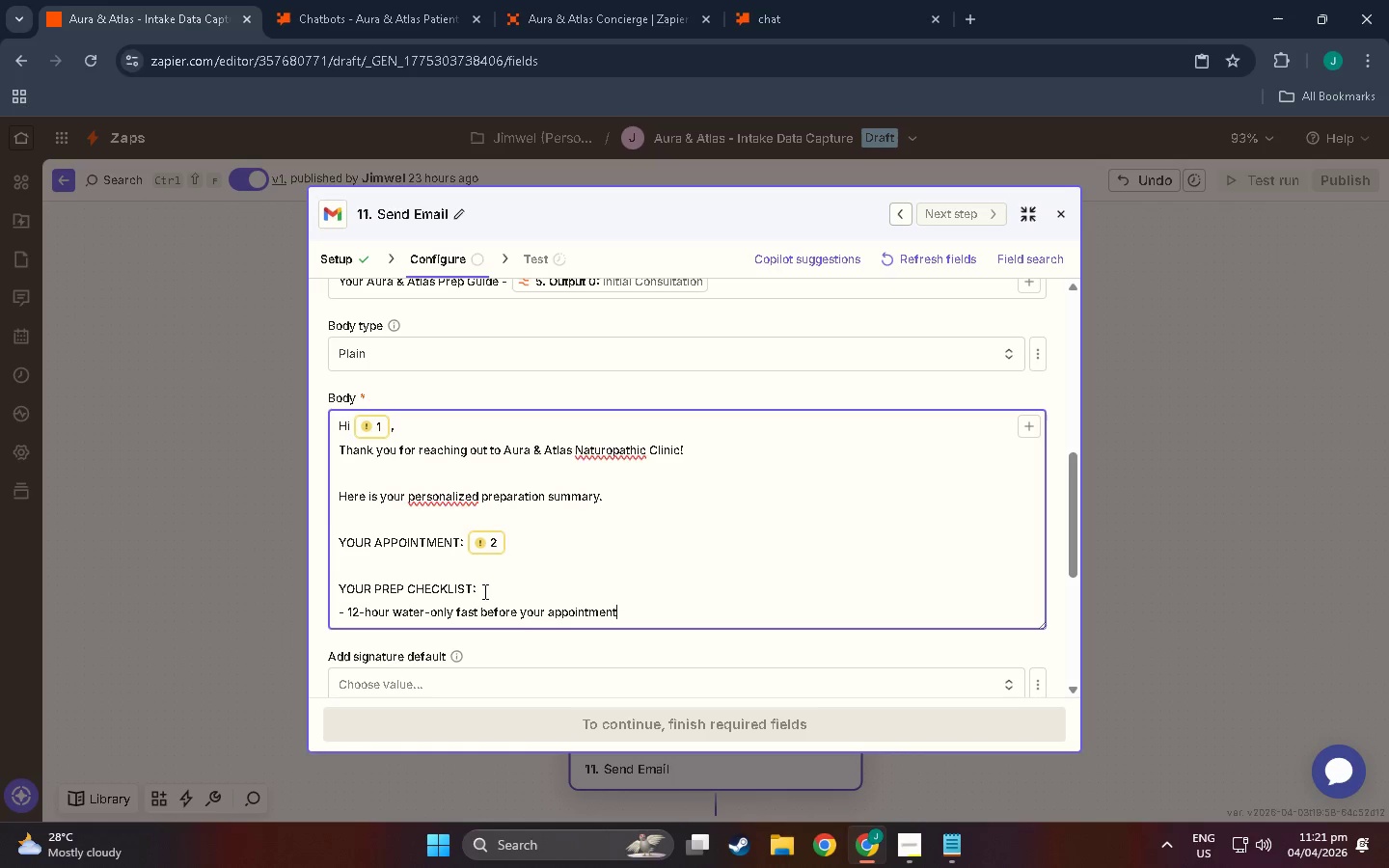 
key(Enter)
 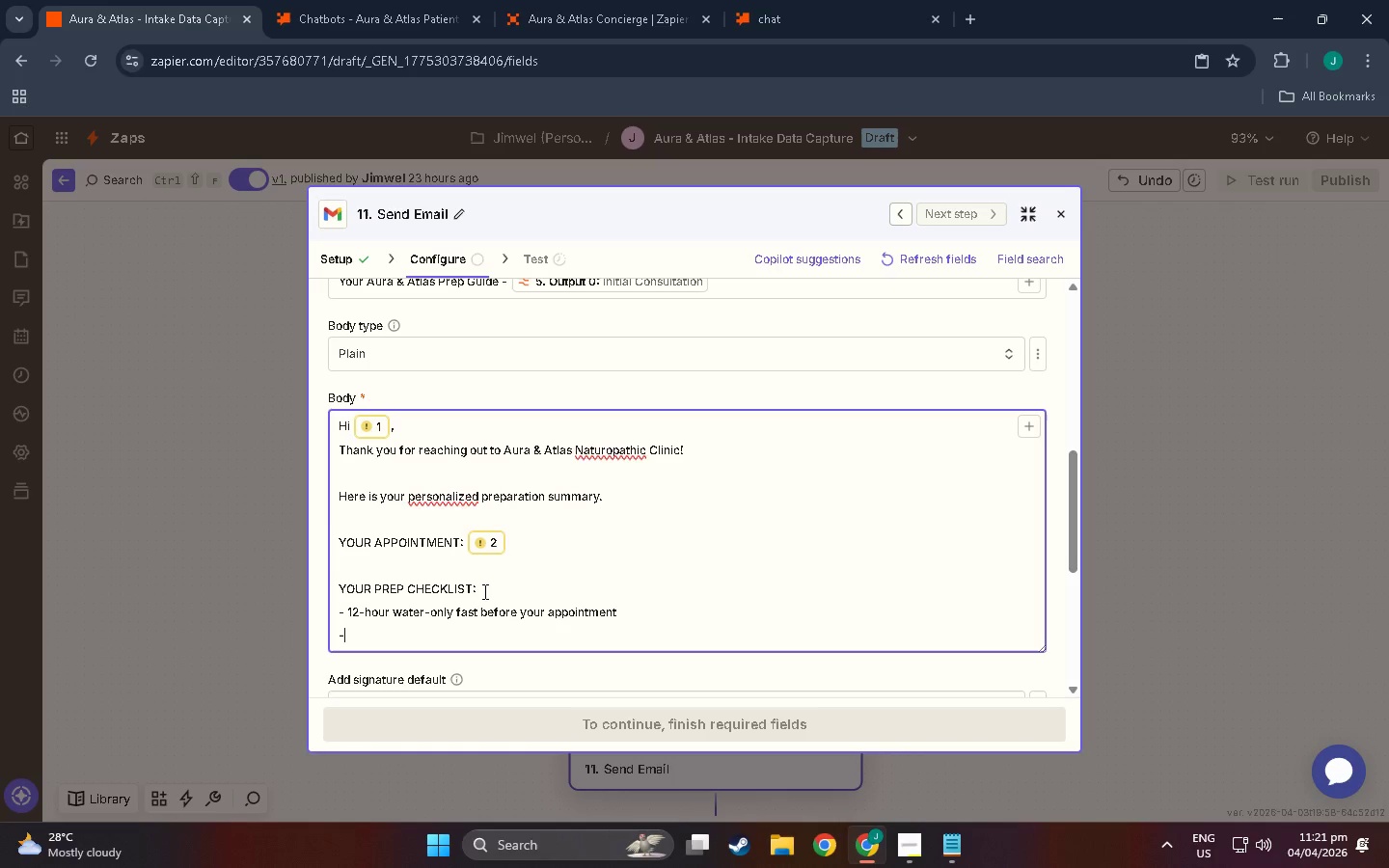 
type(- Pause a)
key(Backspace)
type(ALL supplements 48 hours  prior)
 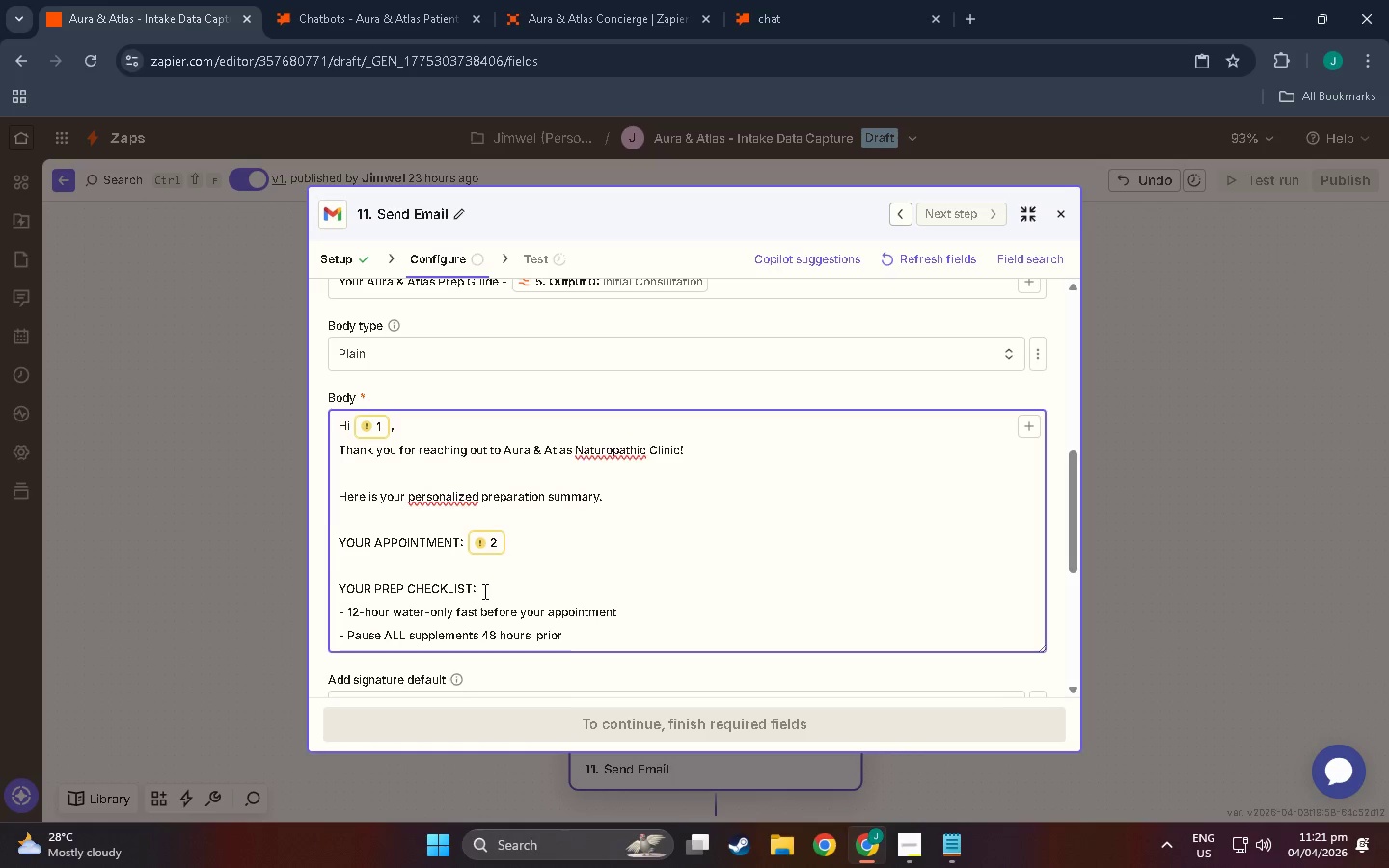 
key(Enter)
 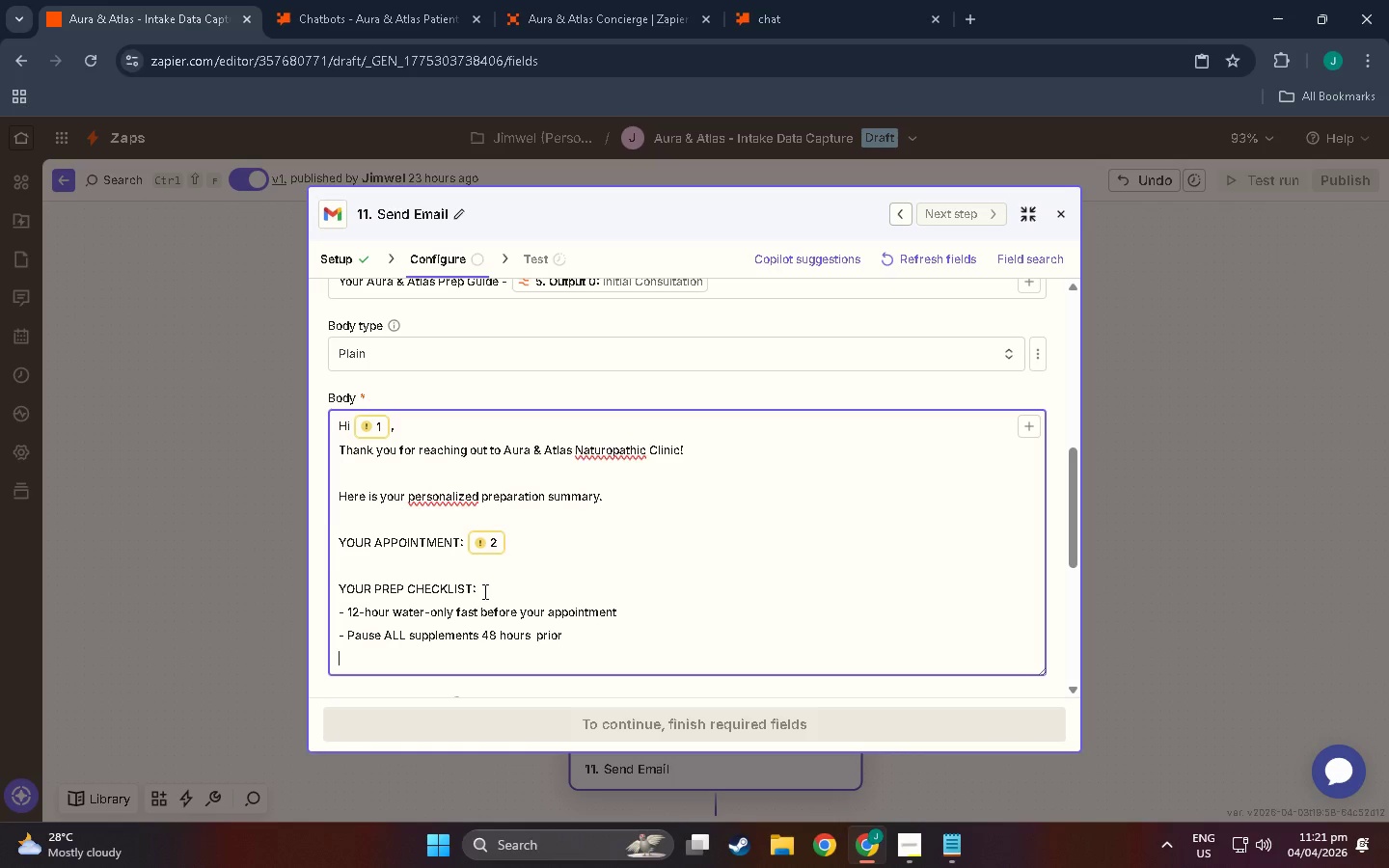 
key(Minus)
 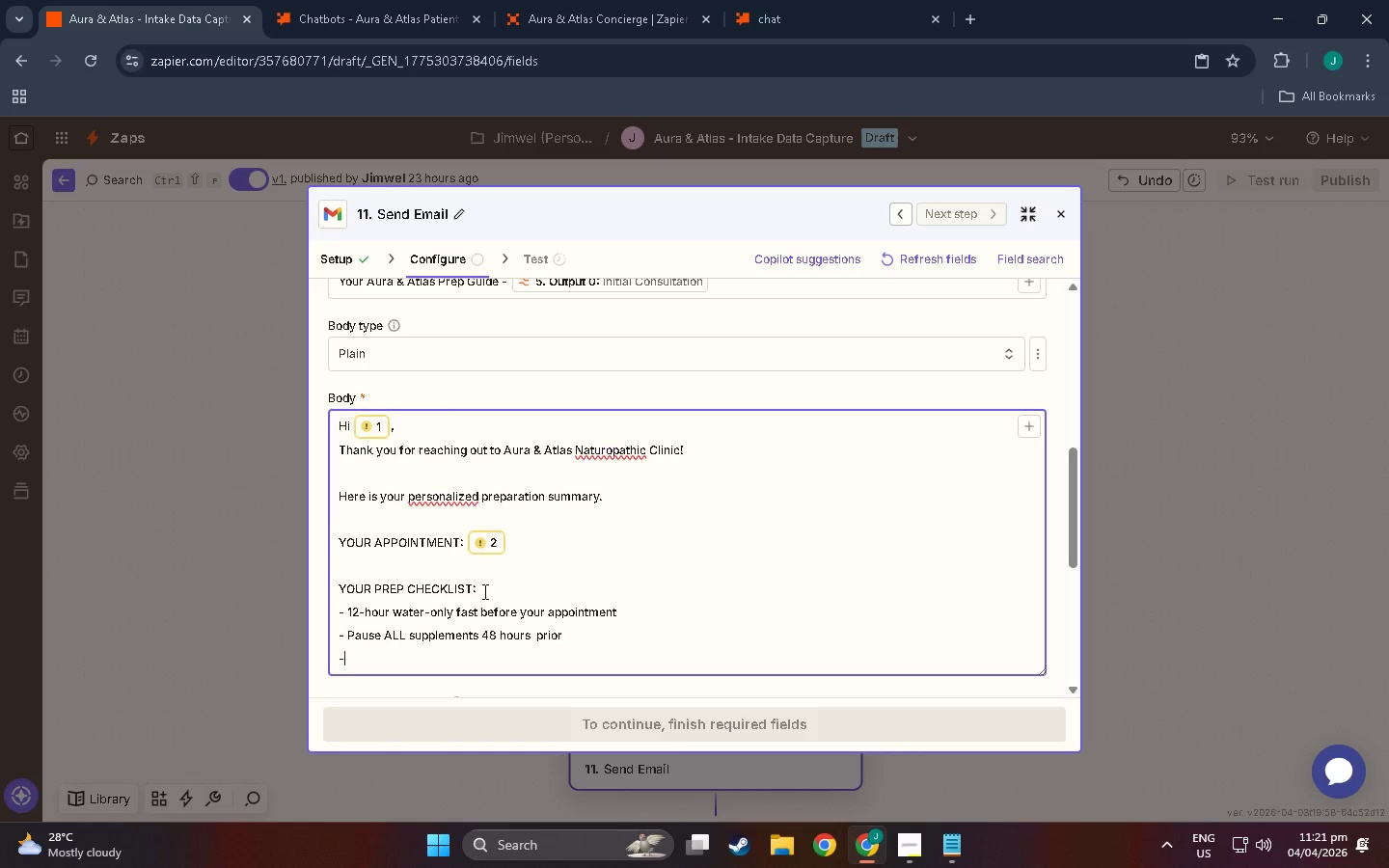 
type(Bring your)
 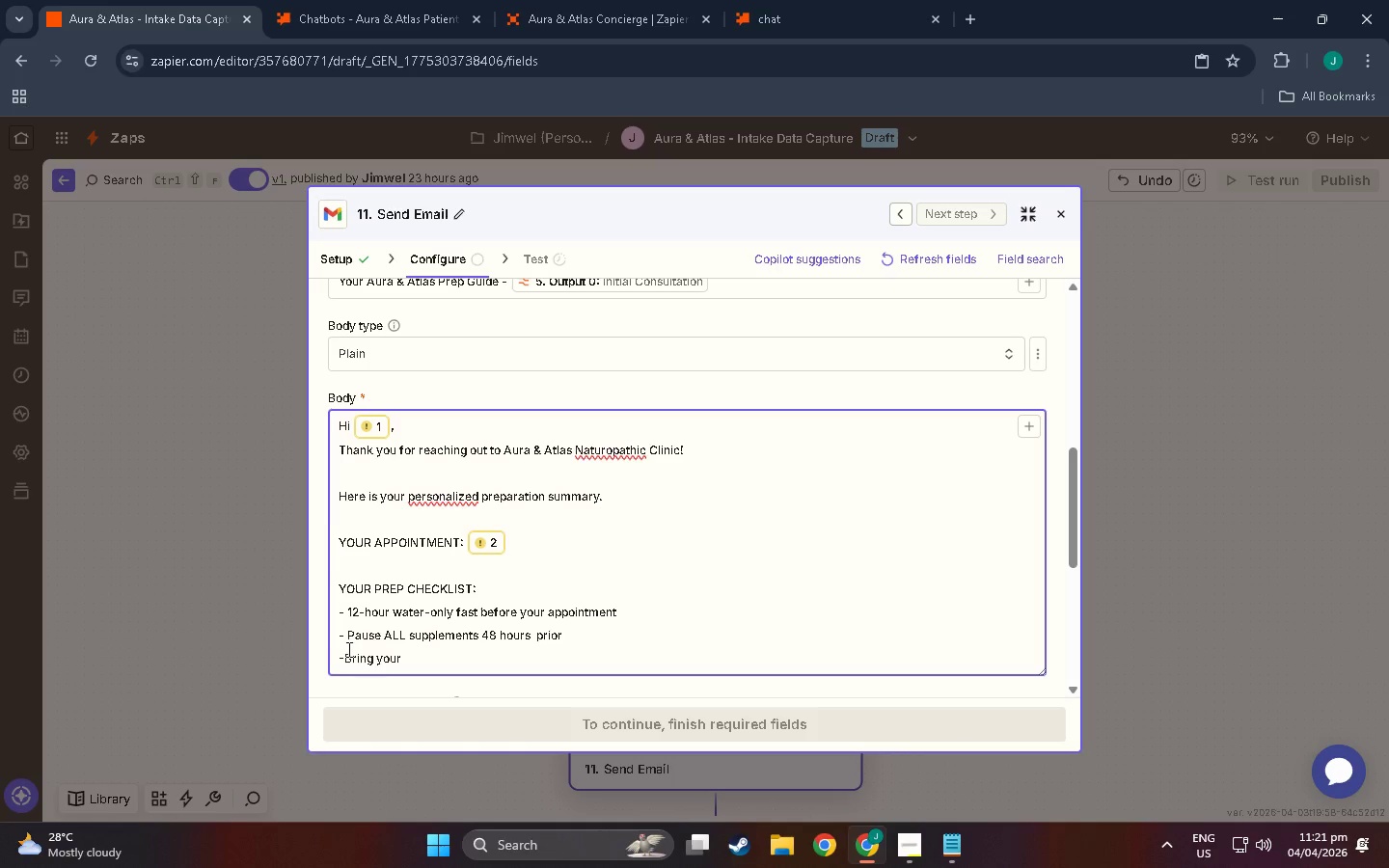 
left_click([347, 649])
 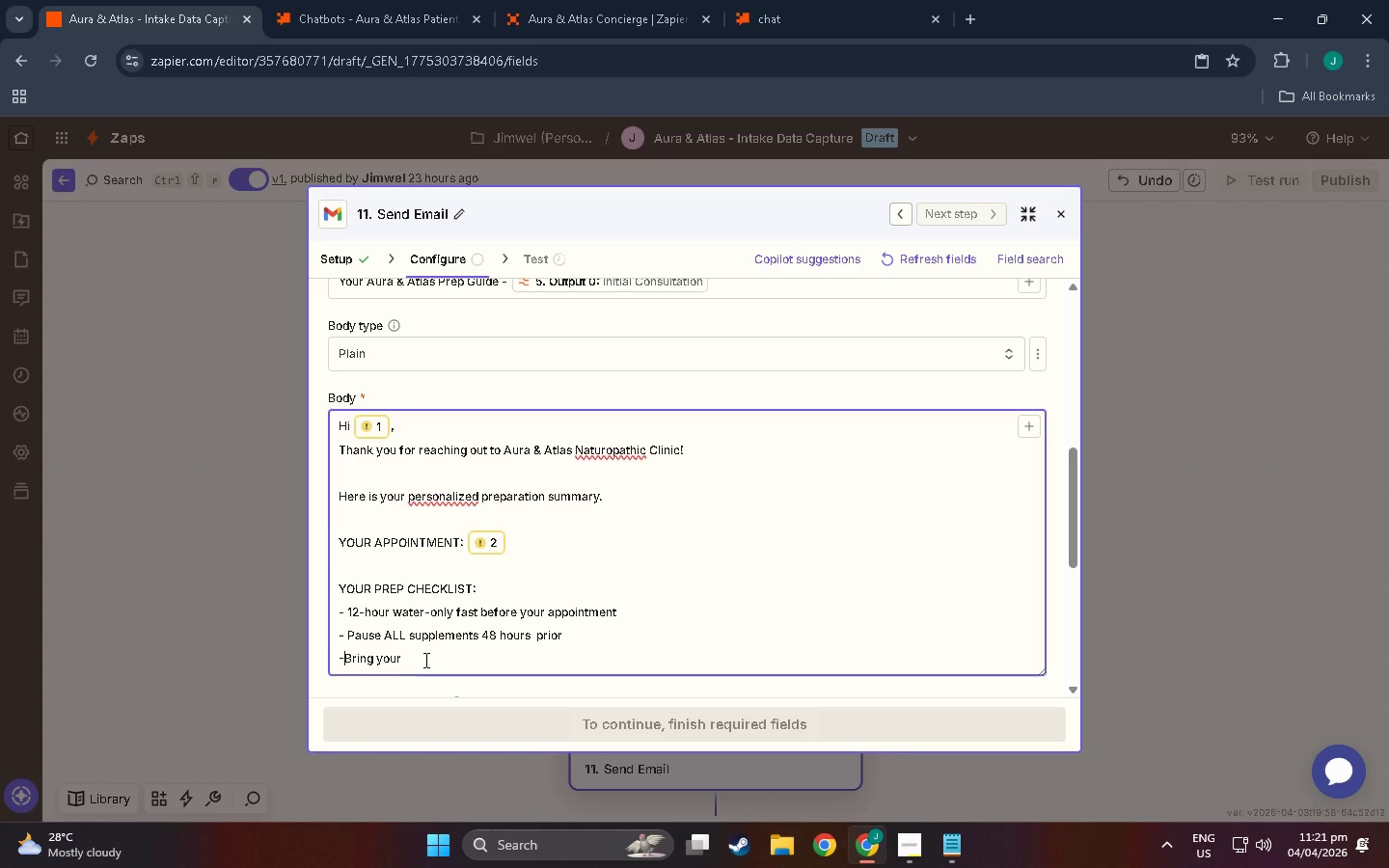 
key(Space)
 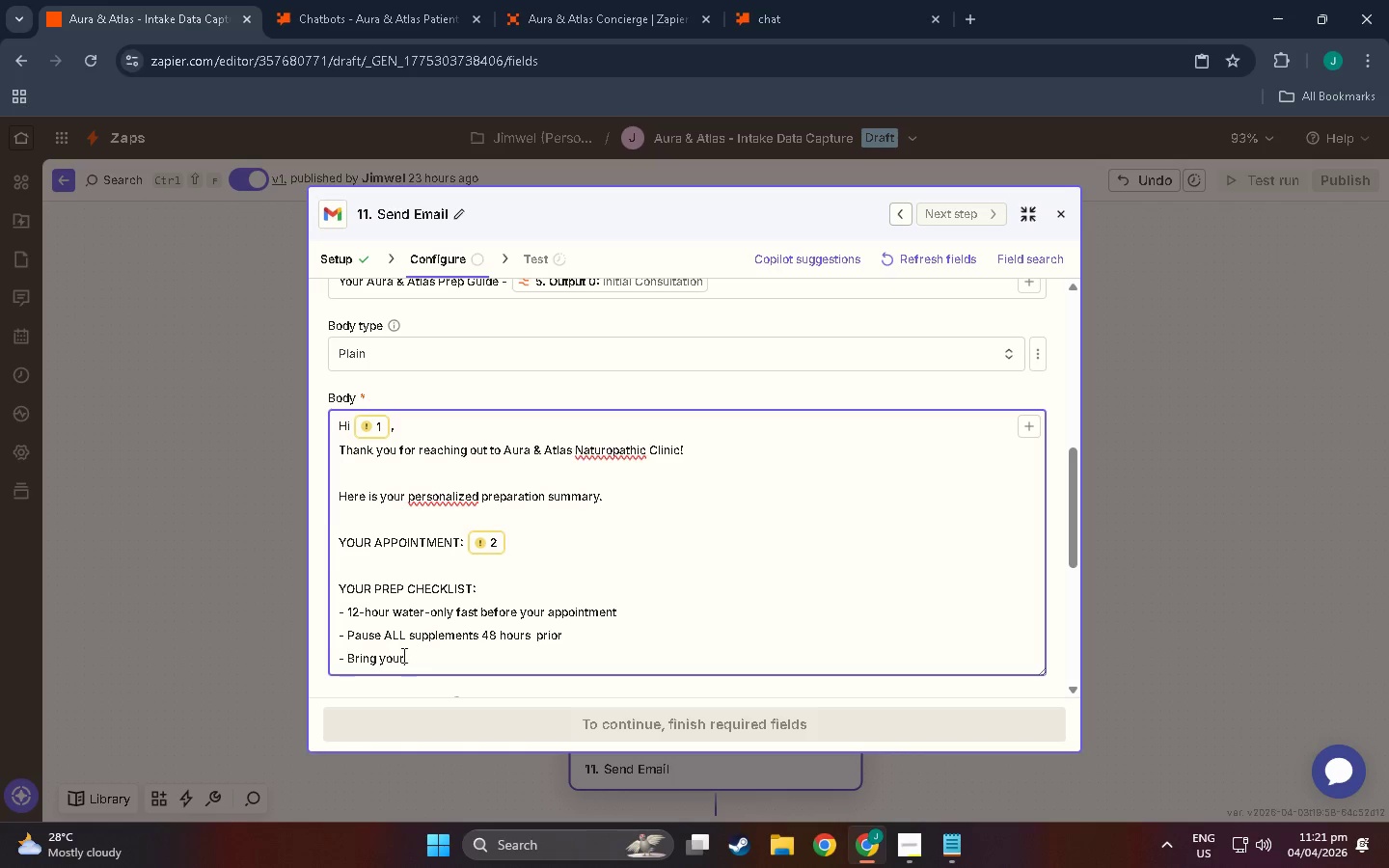 
left_click([402, 655])
 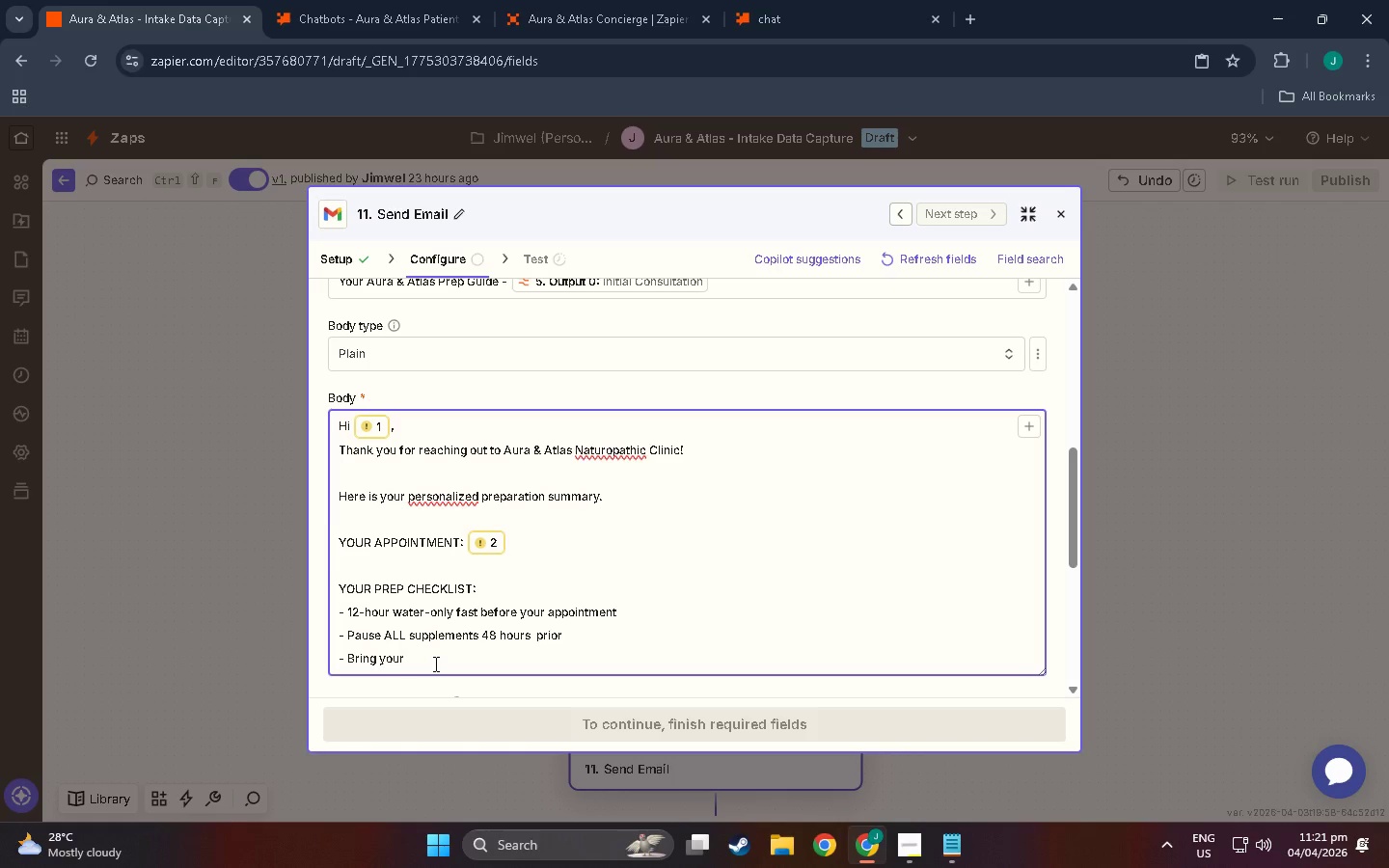 
key(Space)
 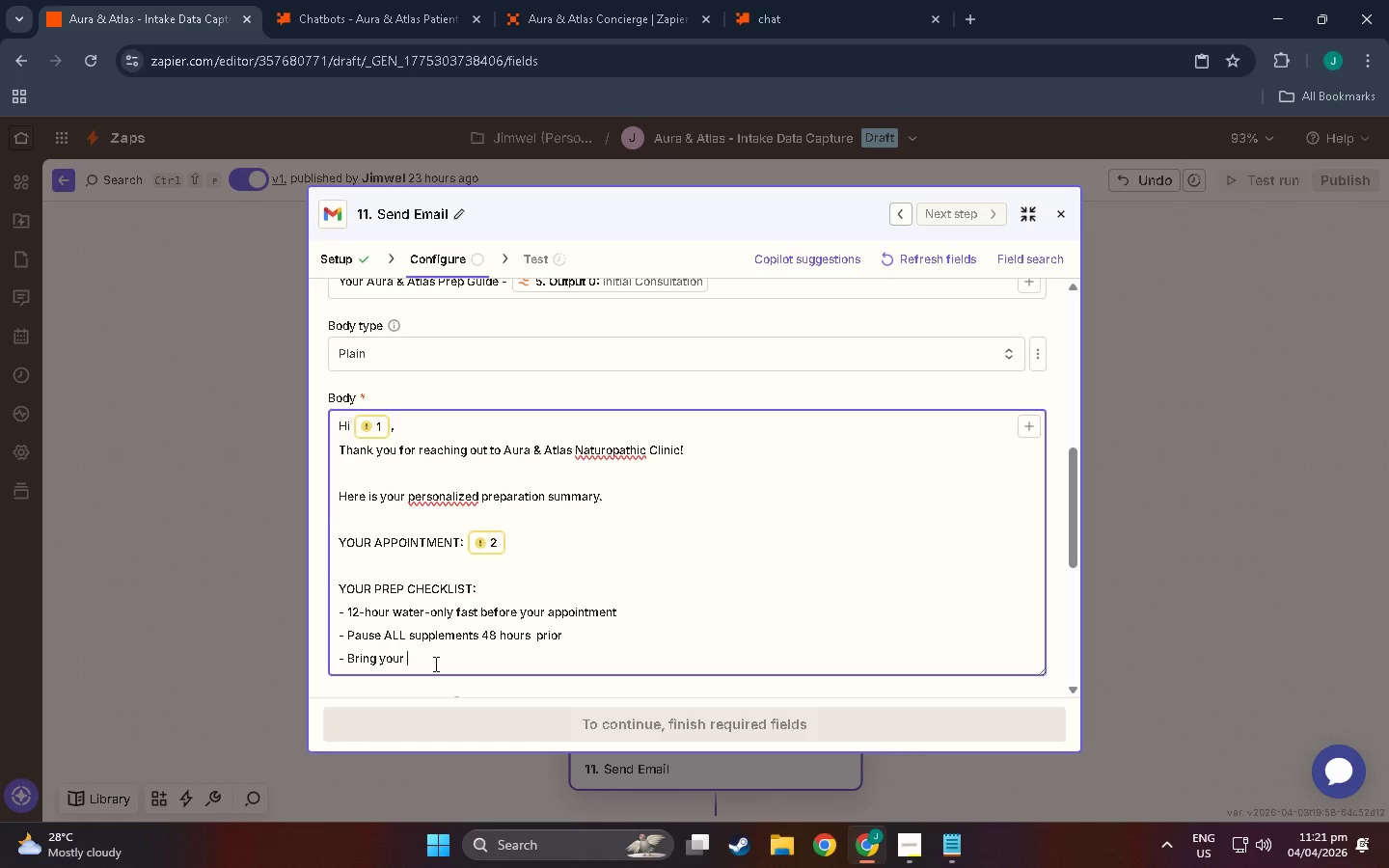 
wait(9.22)
 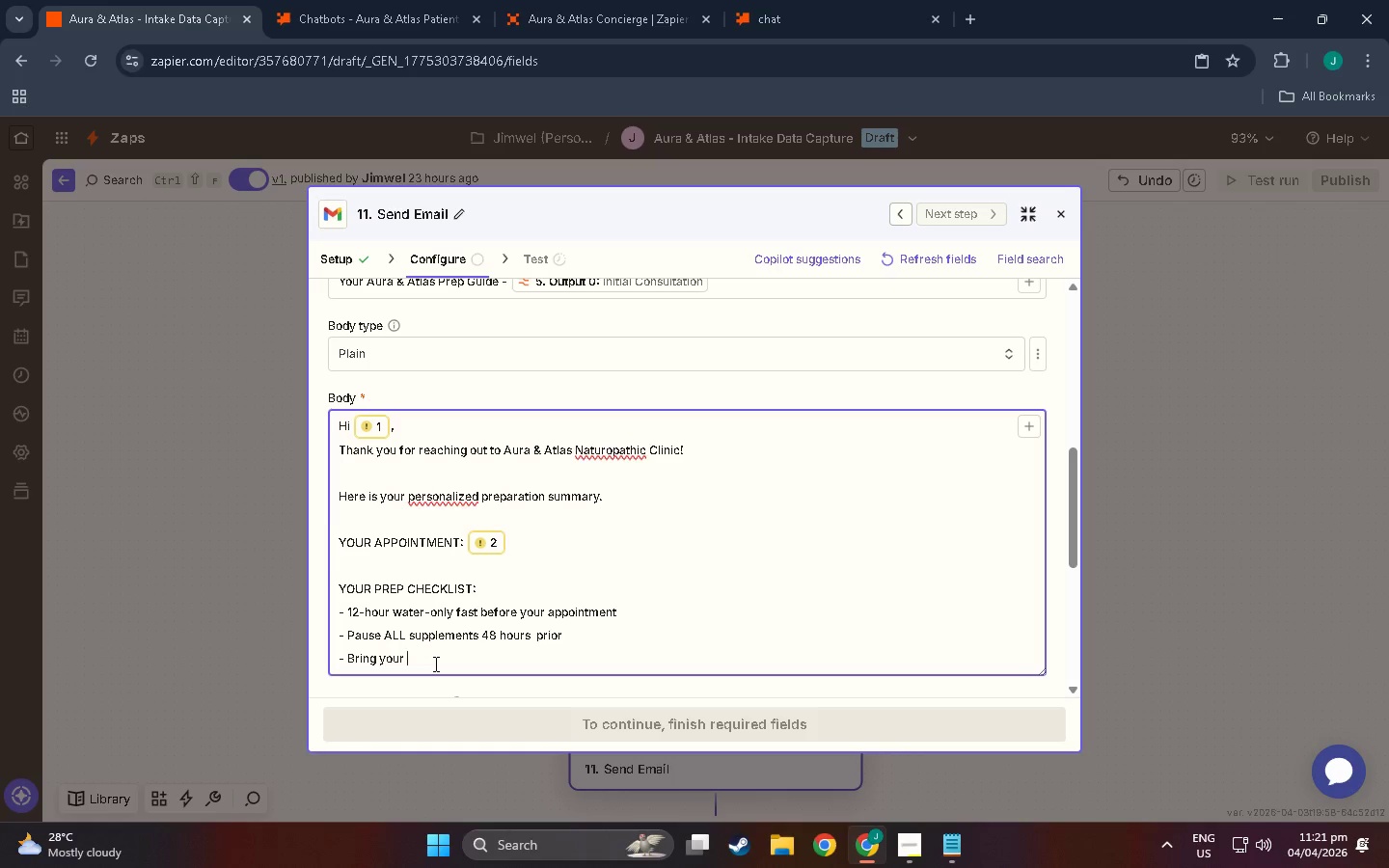 
type(medications list and recent lab)
 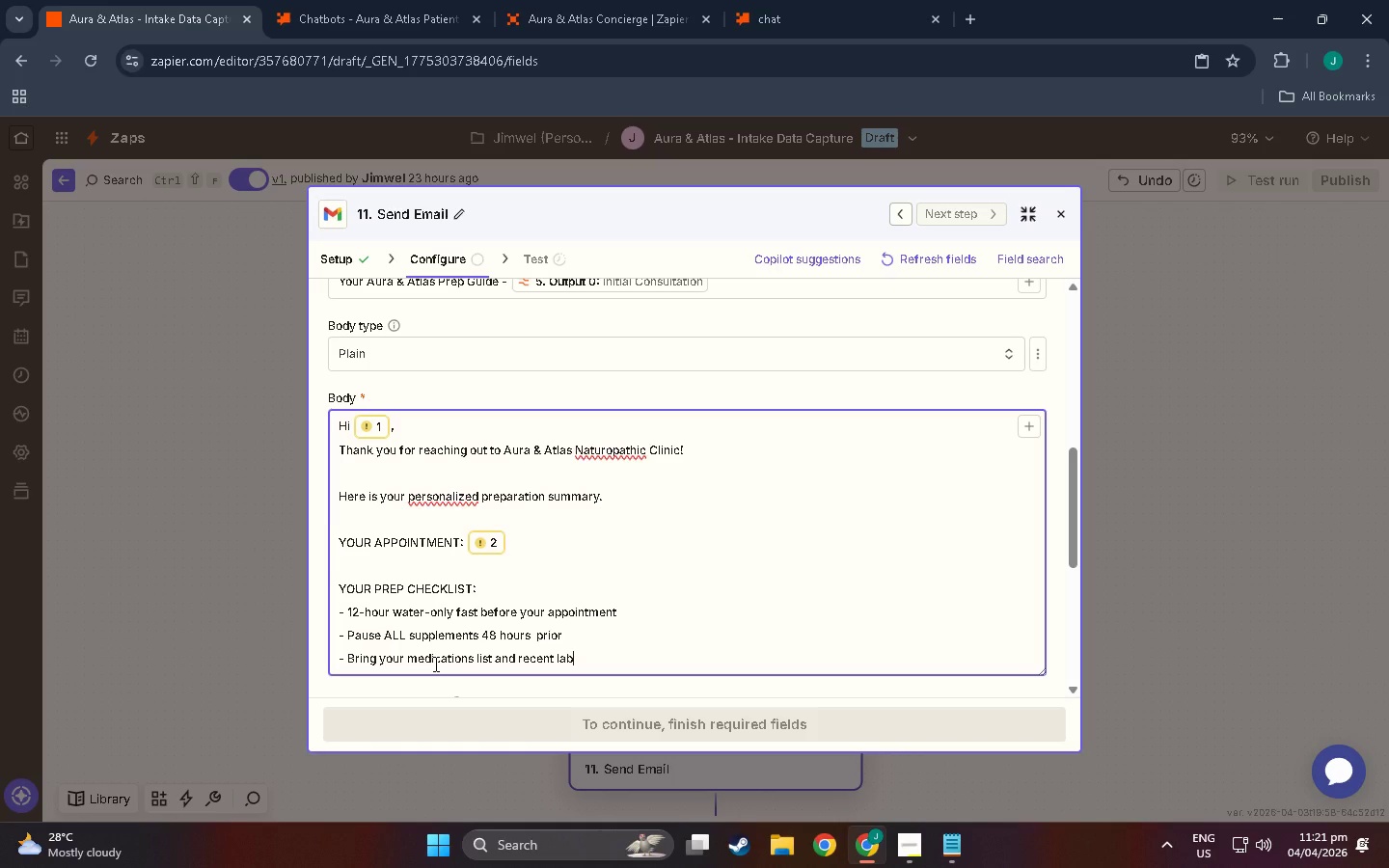 
type( b)
key(Backspace)
type(work)
 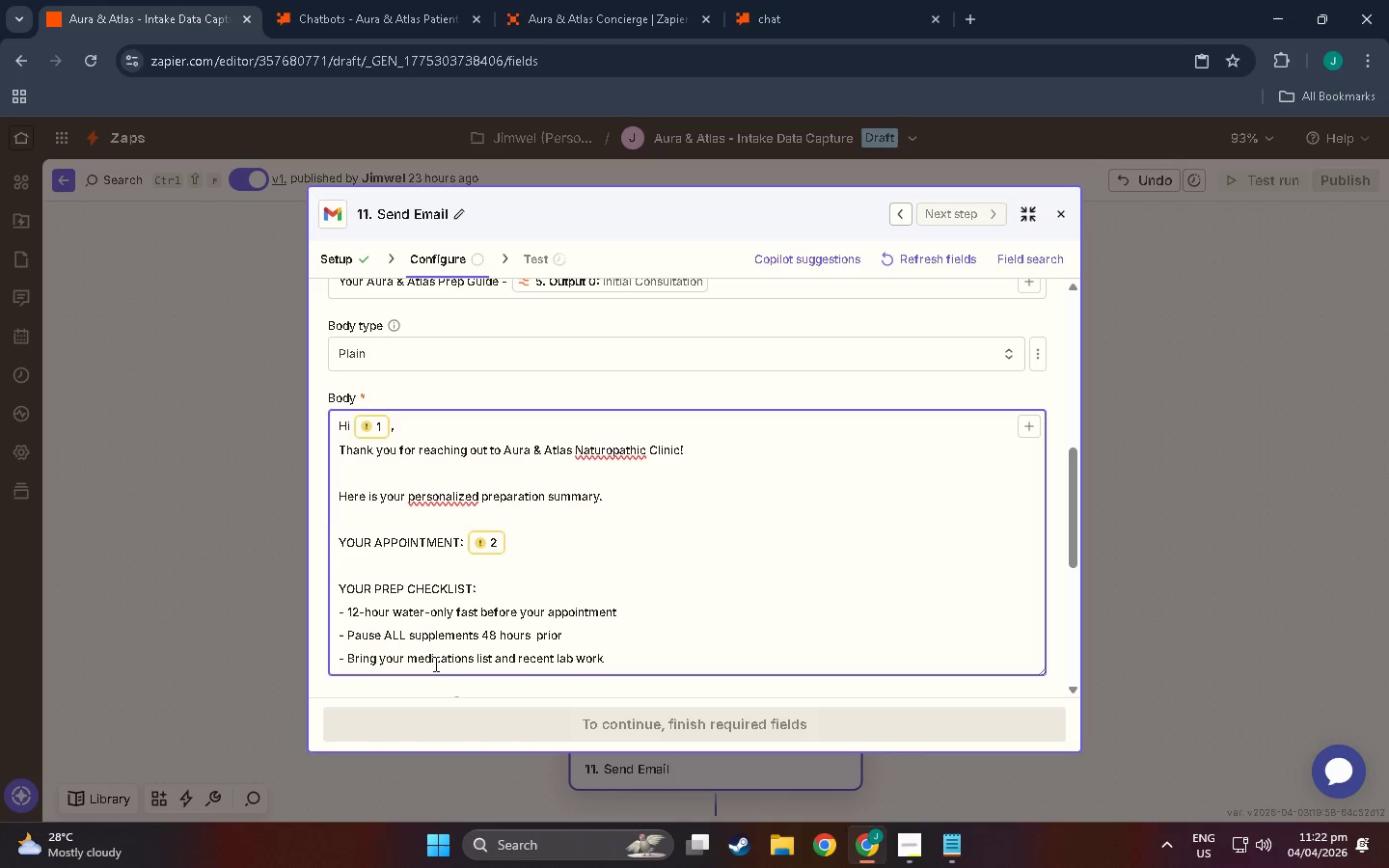 
key(Enter)
 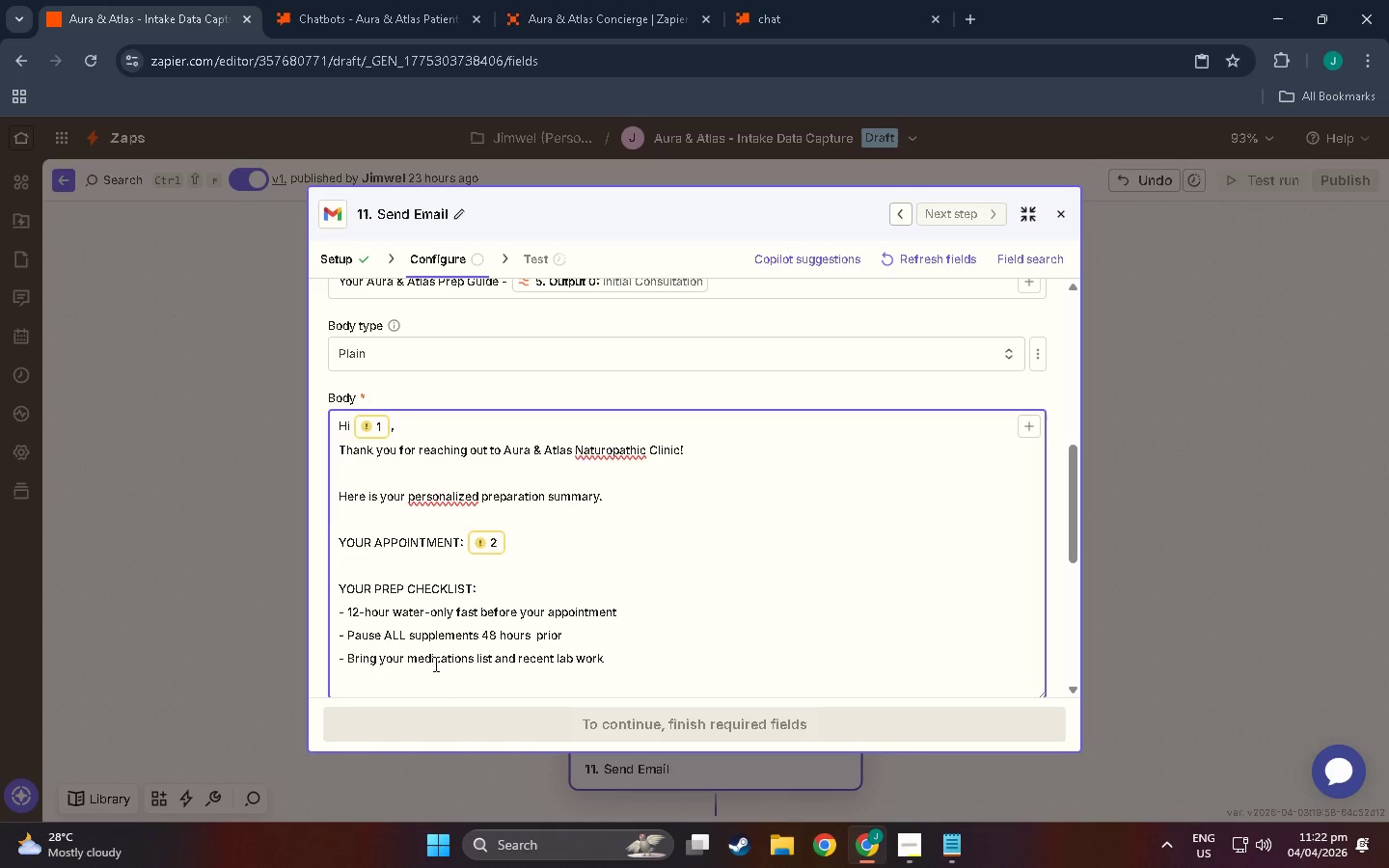 
type(- ARriv)
key(Backspace)
key(Backspace)
key(Backspace)
key(Backspace)
type(rrive 15 mui)
key(Backspace)
key(Backspace)
type(ui)
key(Backspace)
key(Backspace)
type(inutes early)
 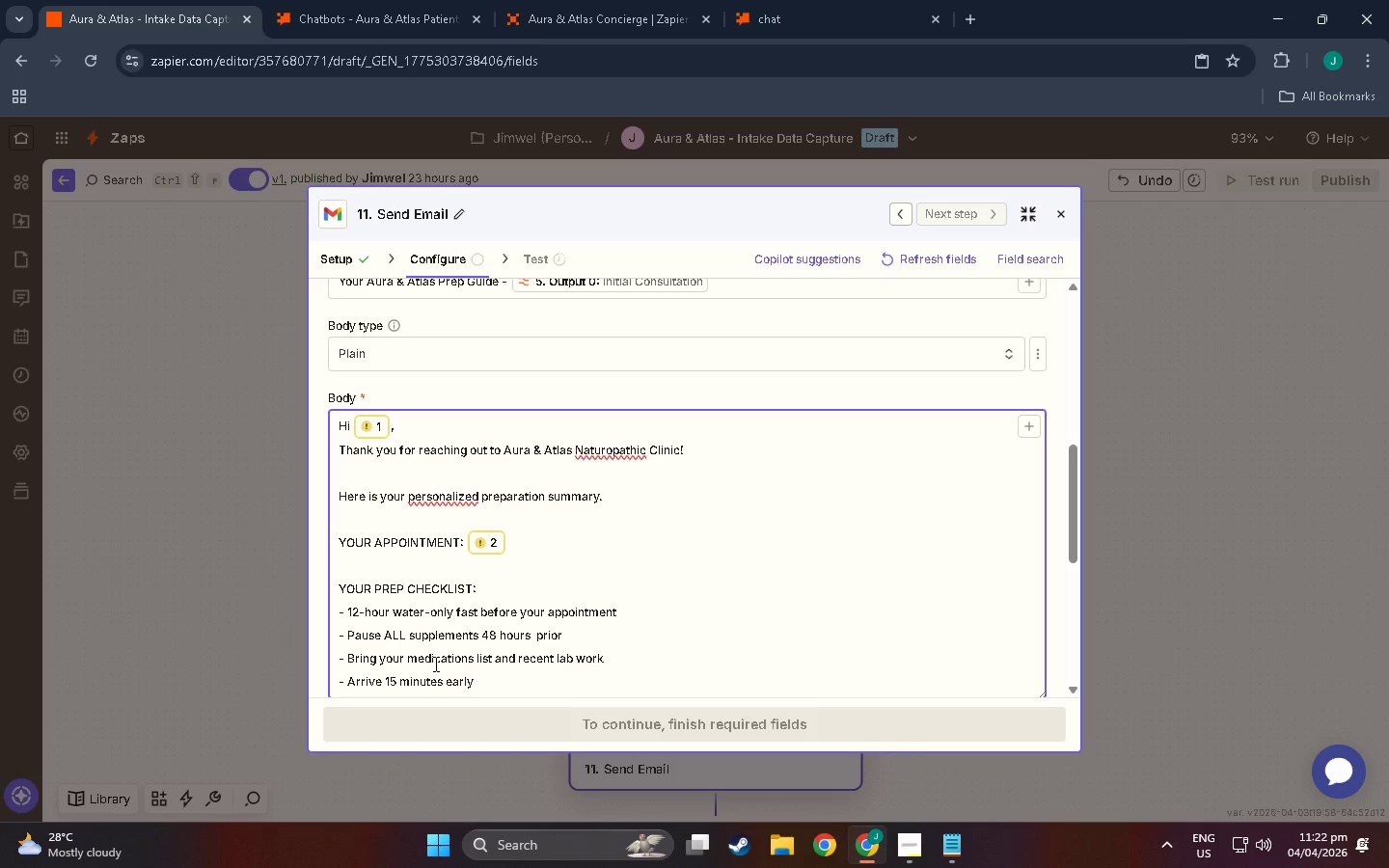 
key(Enter)
 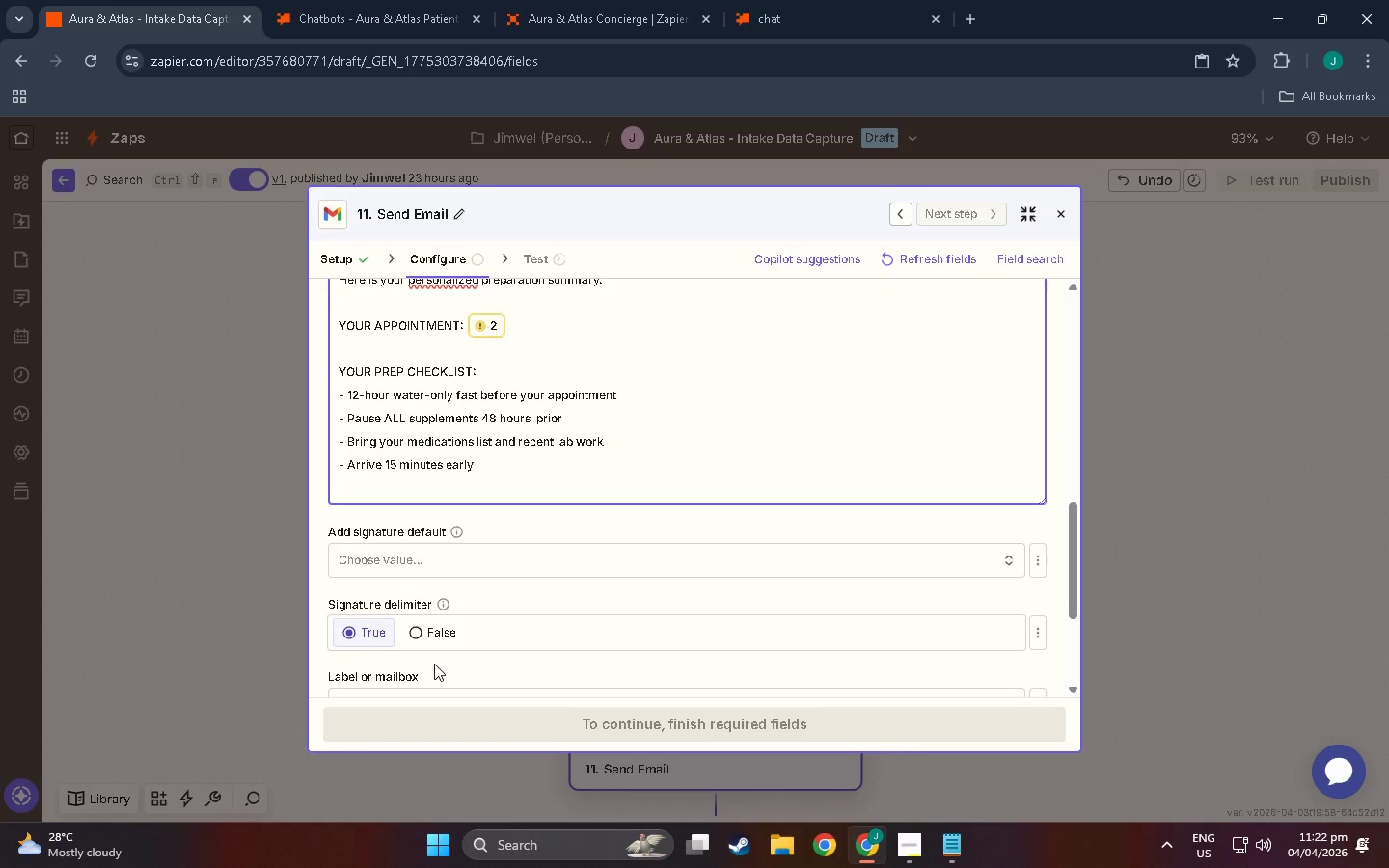 
type(- Wear vc)
key(Backspace)
type(omfortable, loose fitting clothui)
key(Backspace)
key(Backspace)
type(ui)
key(Backspace)
type(i)
key(Backspace)
key(Backspace)
type(ing)
 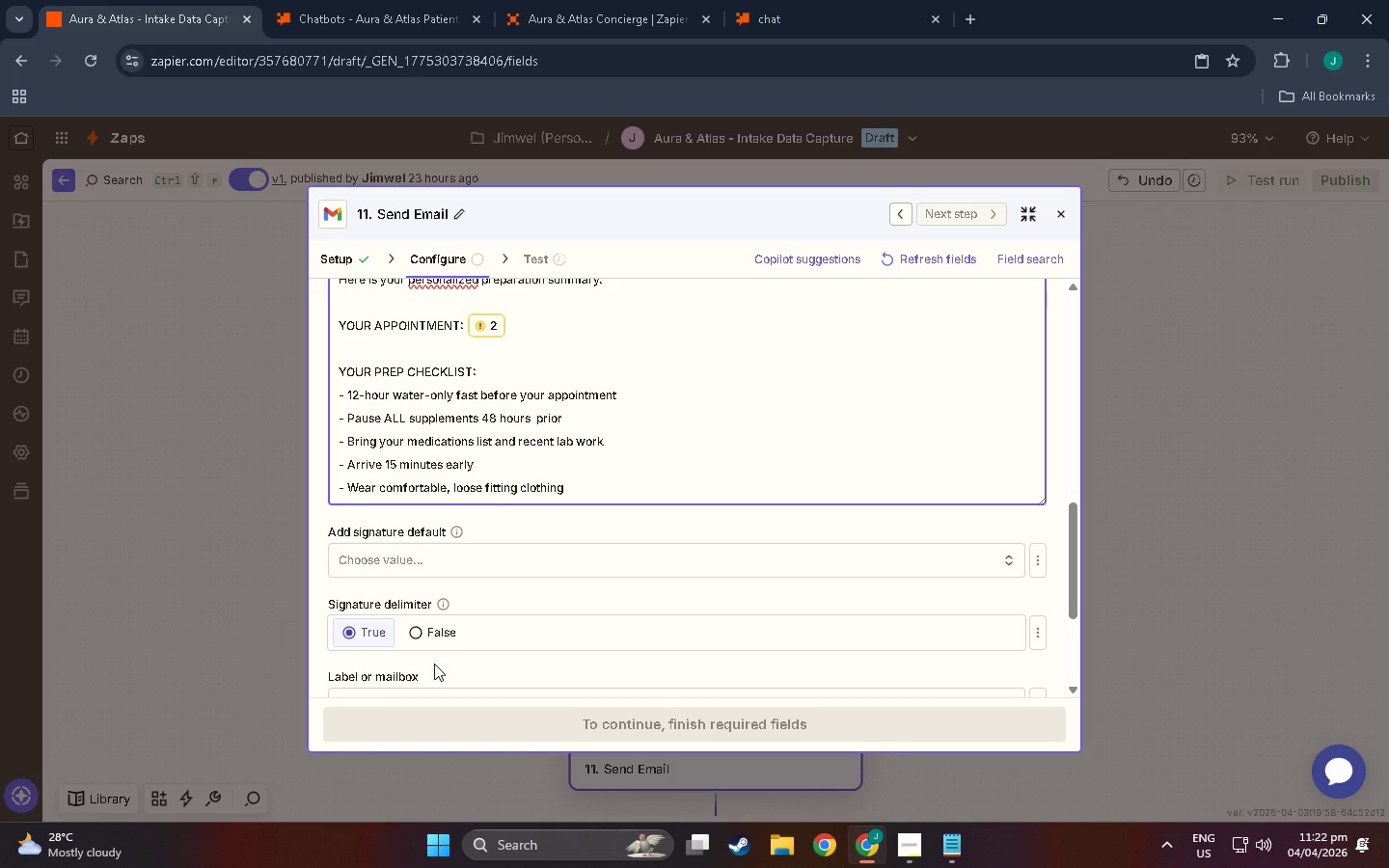 
key(Enter)
 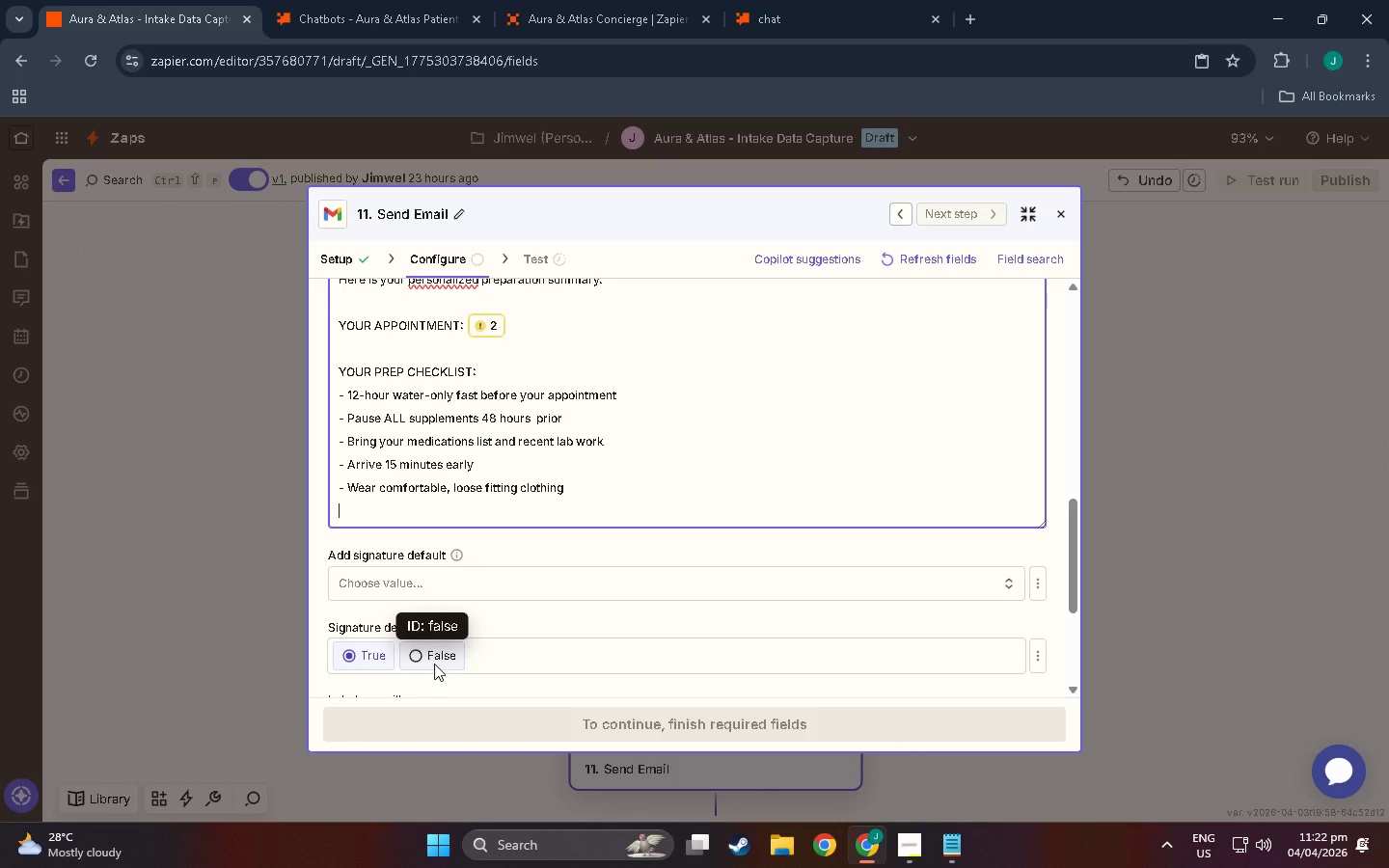 
key(Enter)
 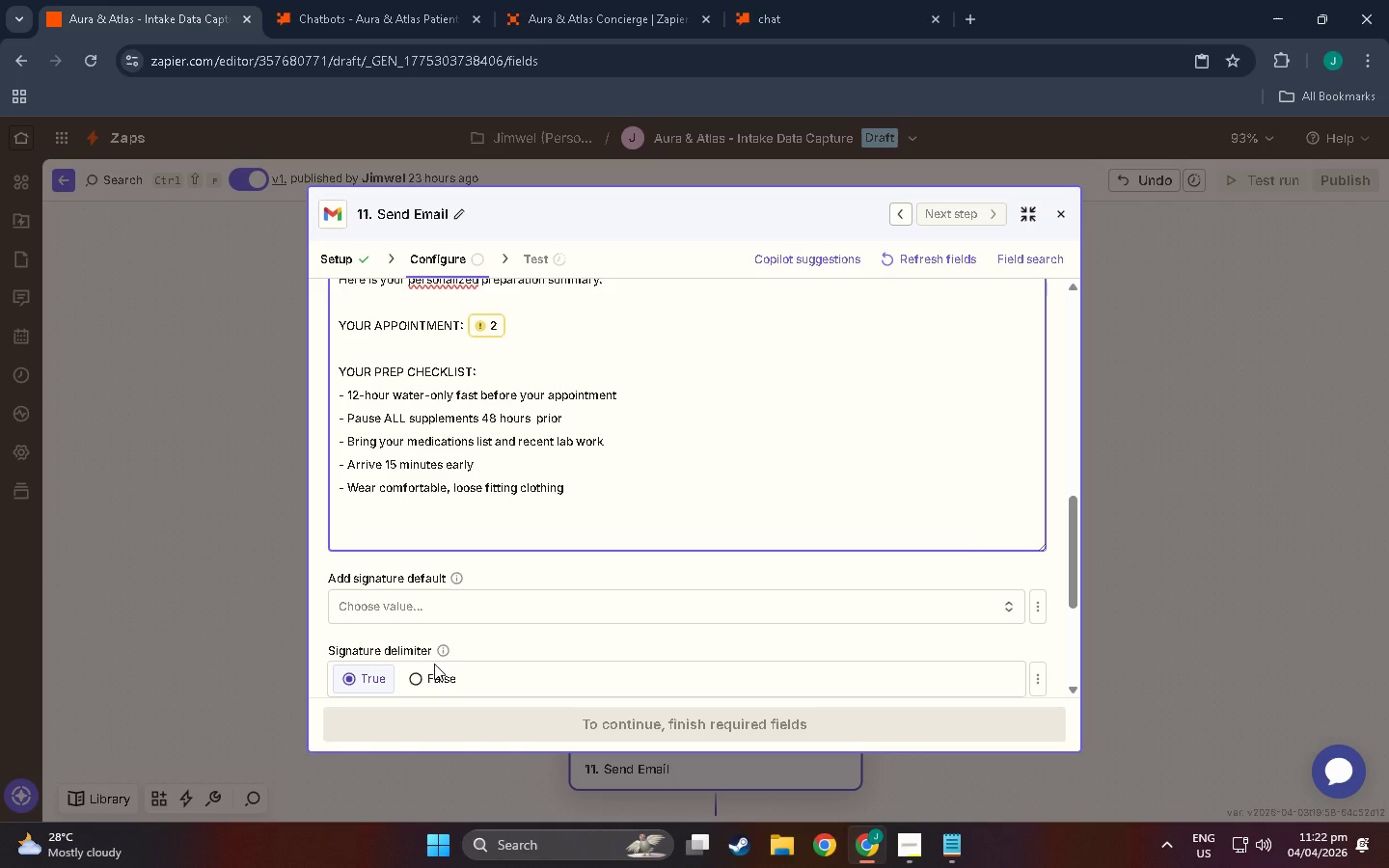 
type(Your concern notedL)
key(Backspace)
type(: [)
key(Backspace)
type({{3}})
 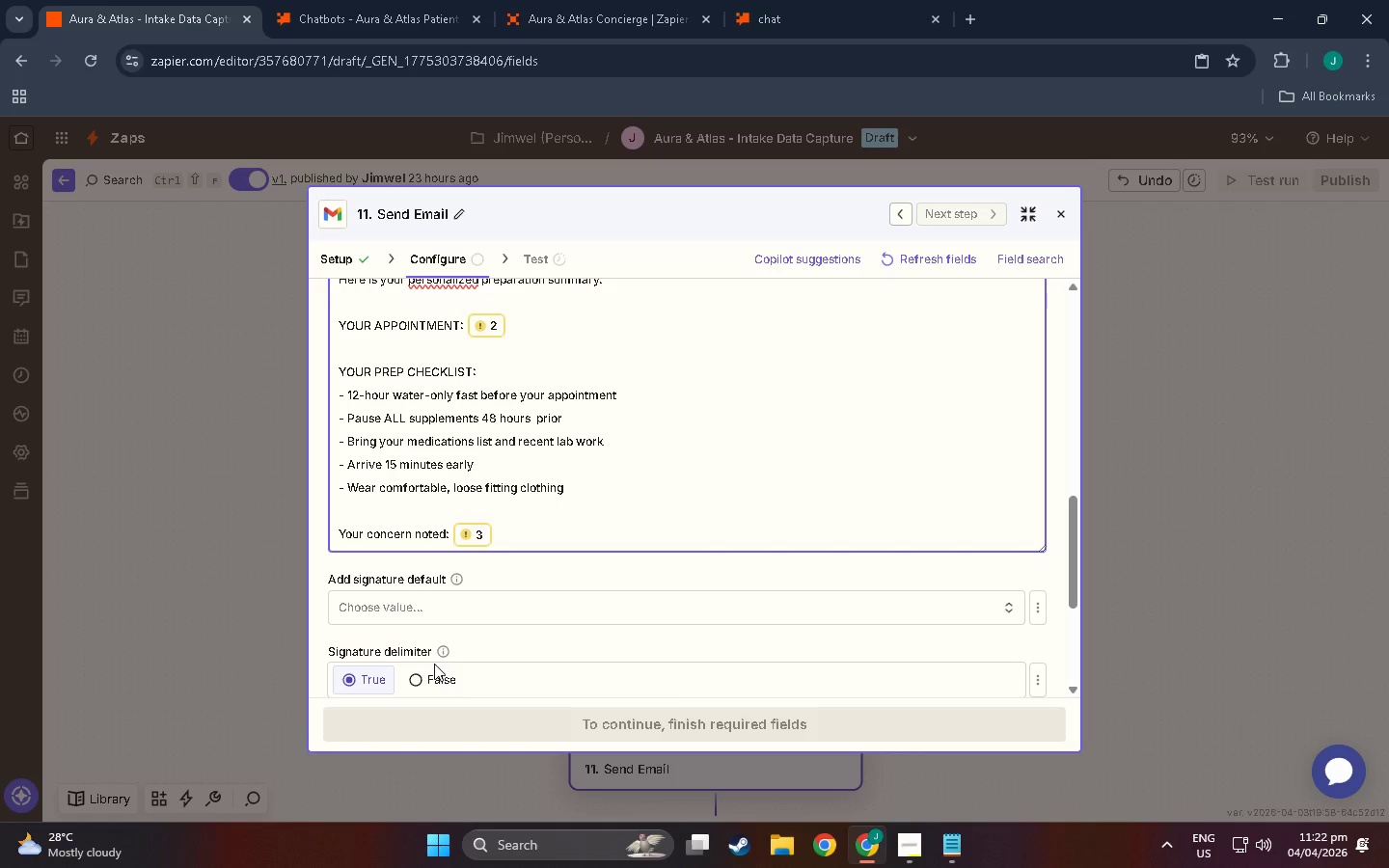 
key(Enter)
 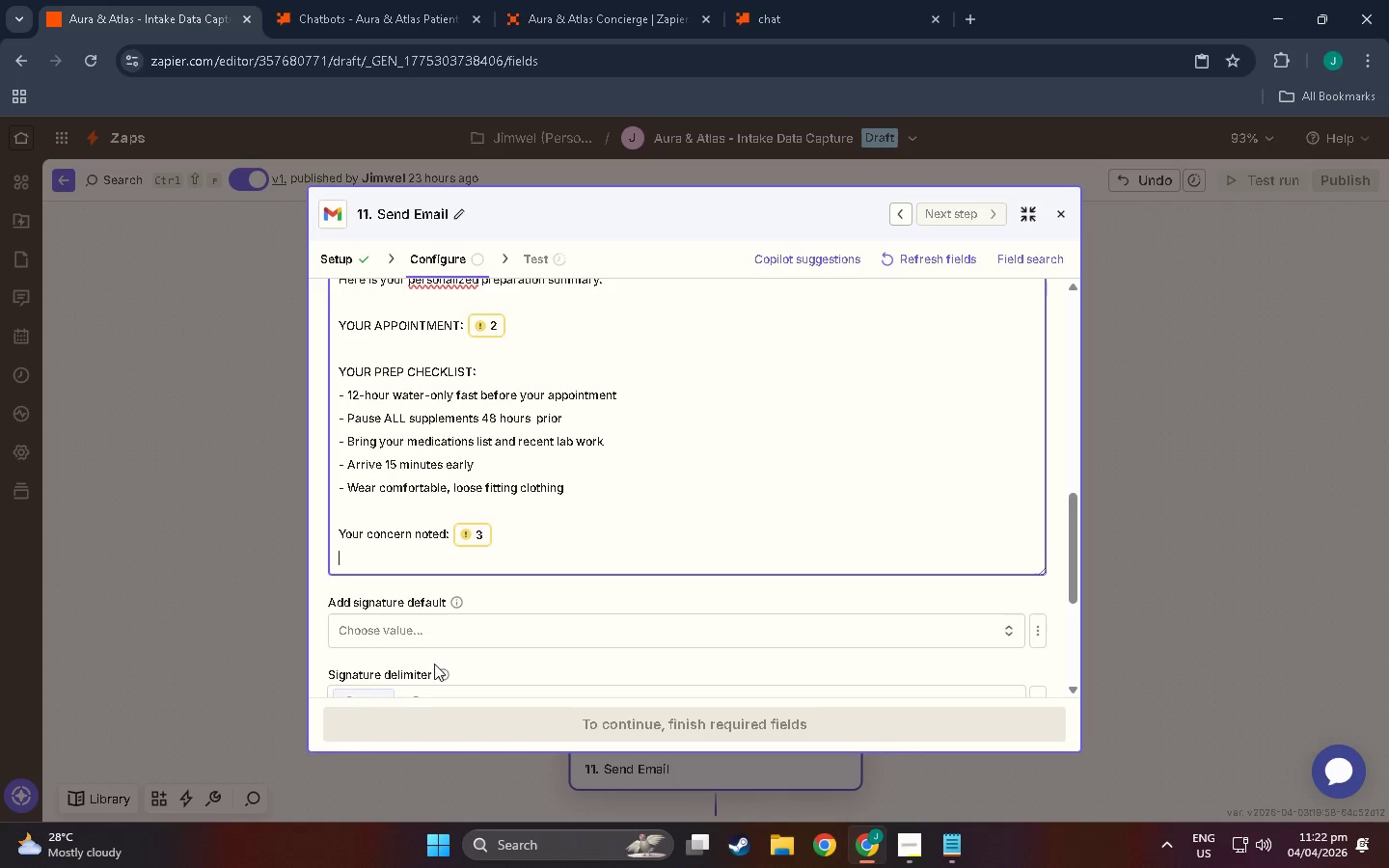 
key(Enter)
 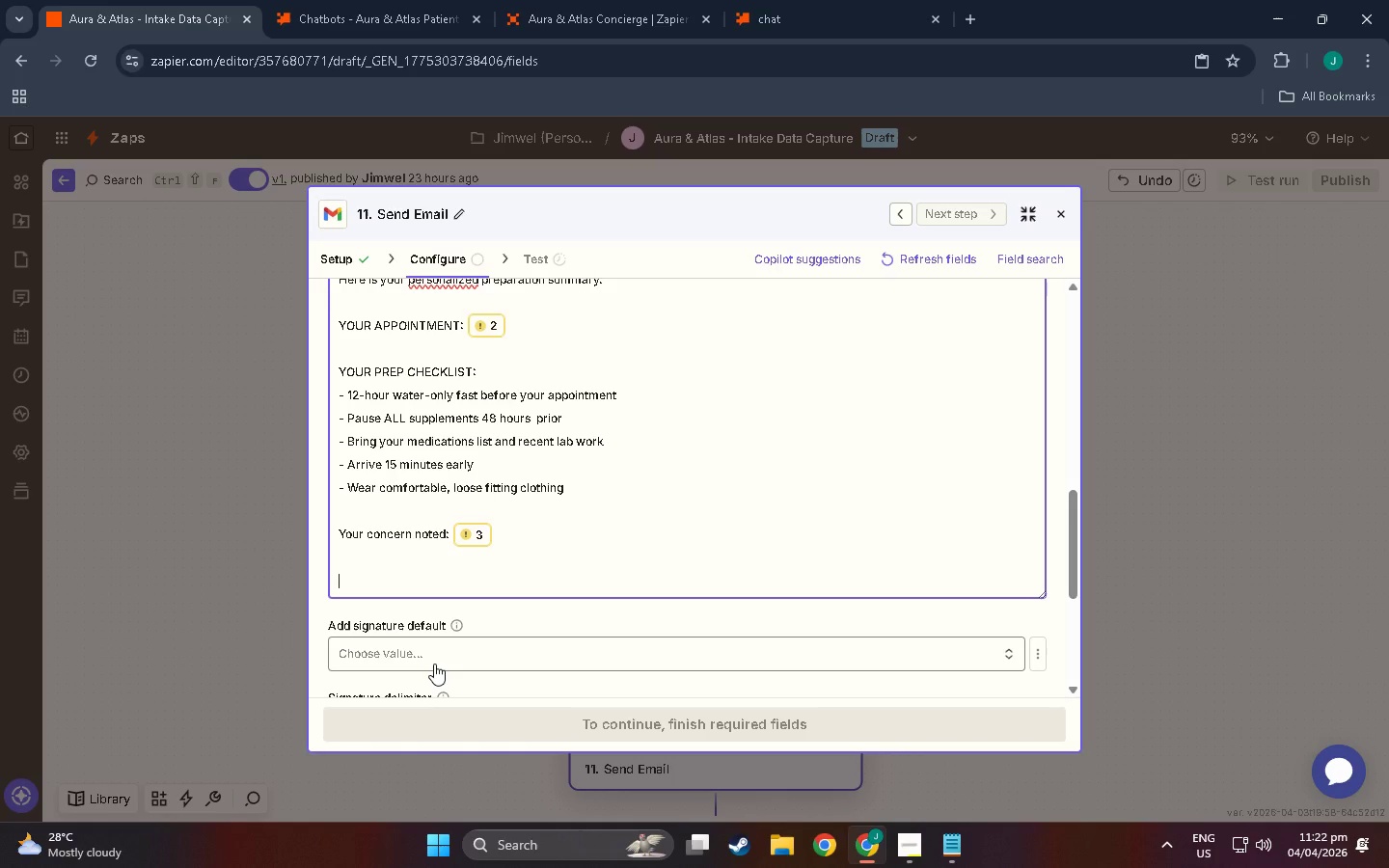 
type(Questions? Call us at (555) 204-8800M)
key(Backspace)
 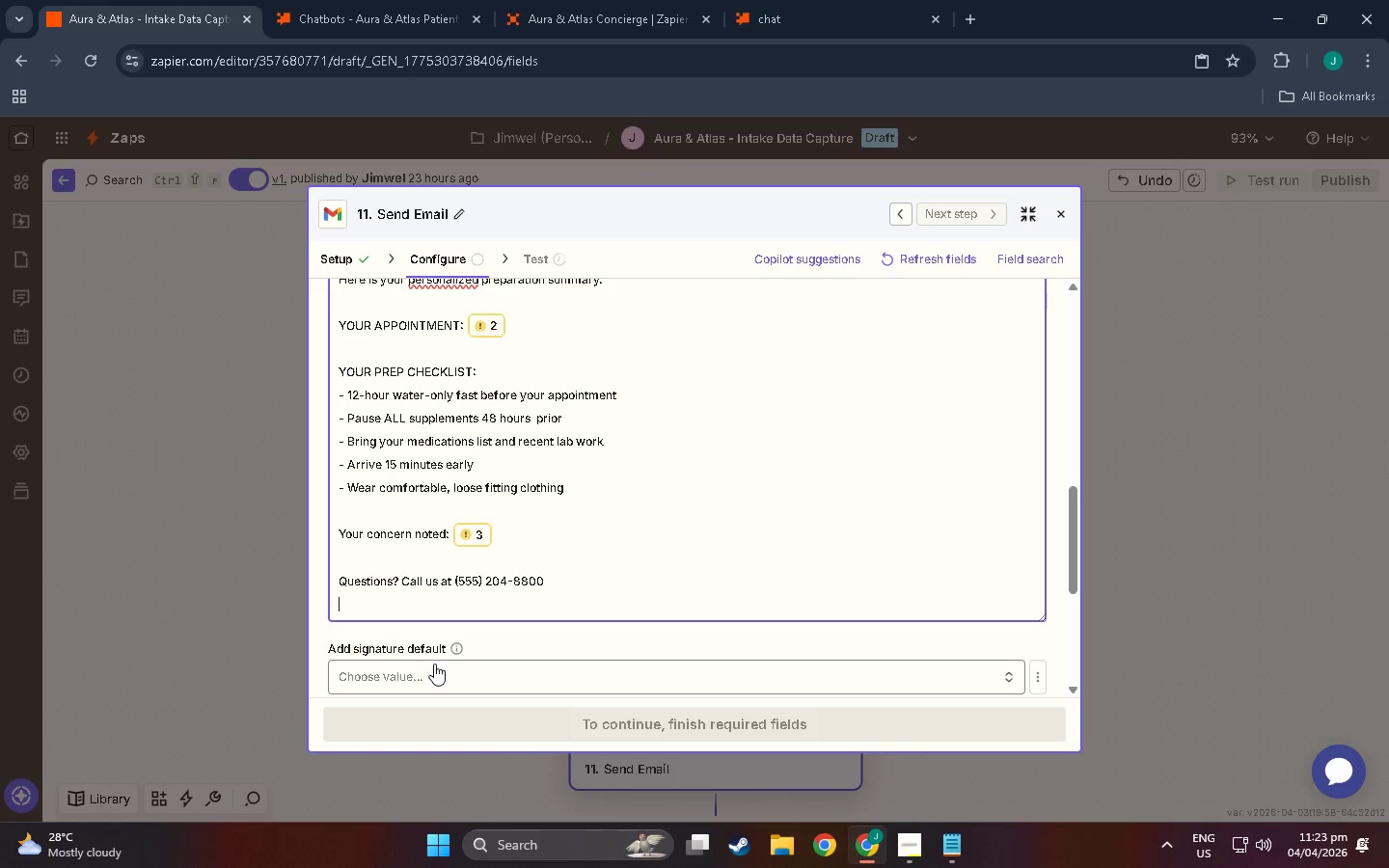 
 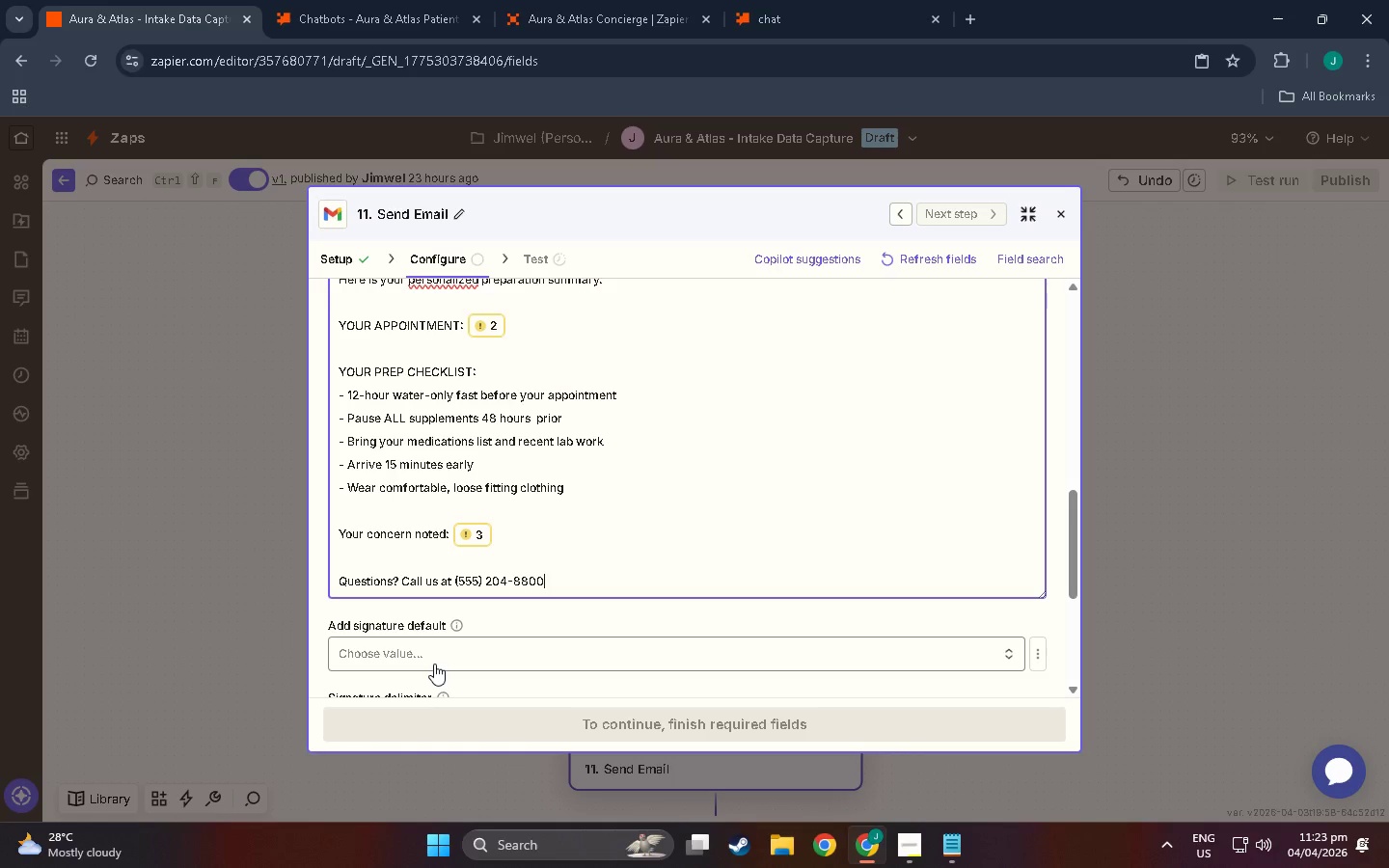 
key(Enter)
 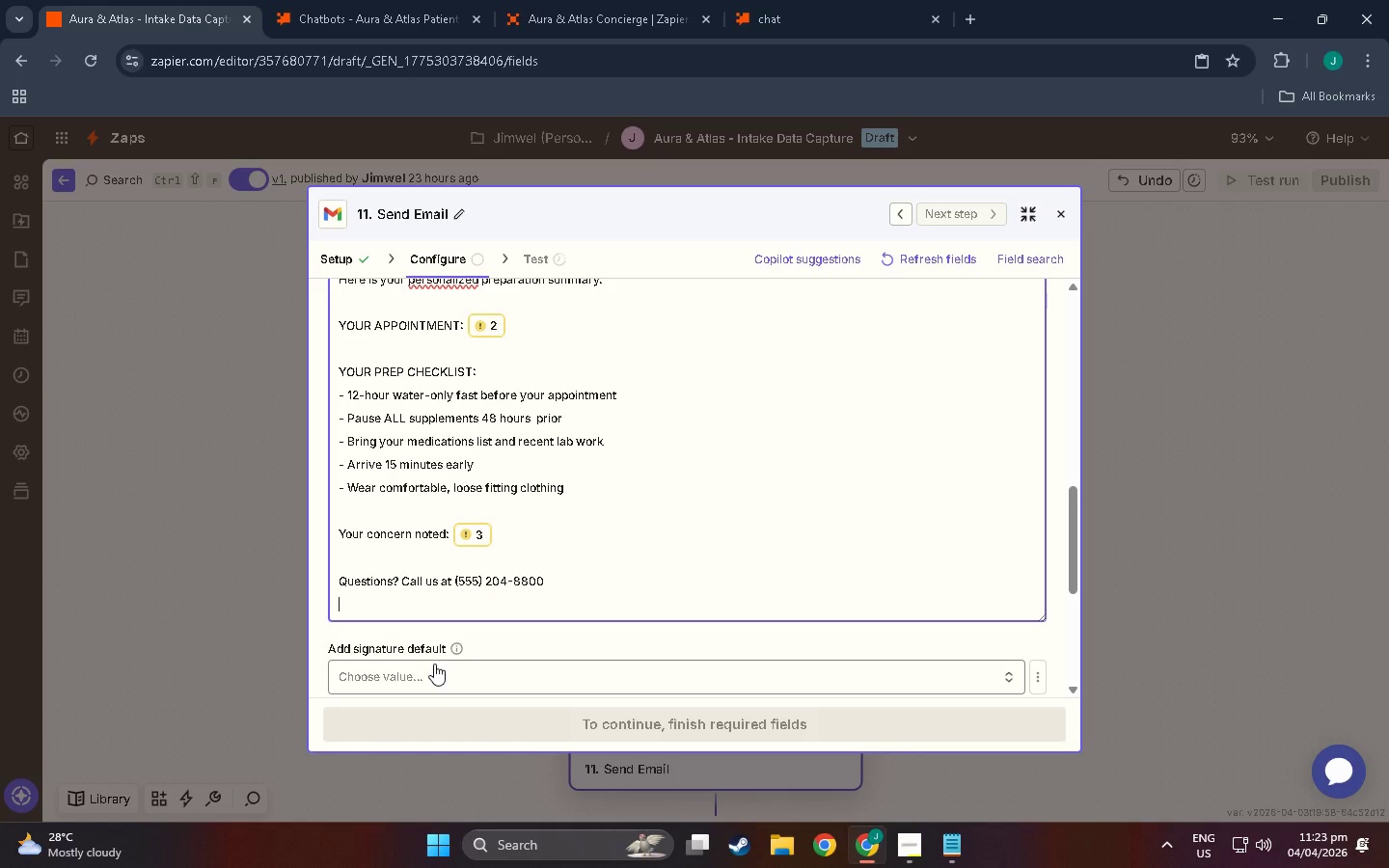 
key(Shift+M)
 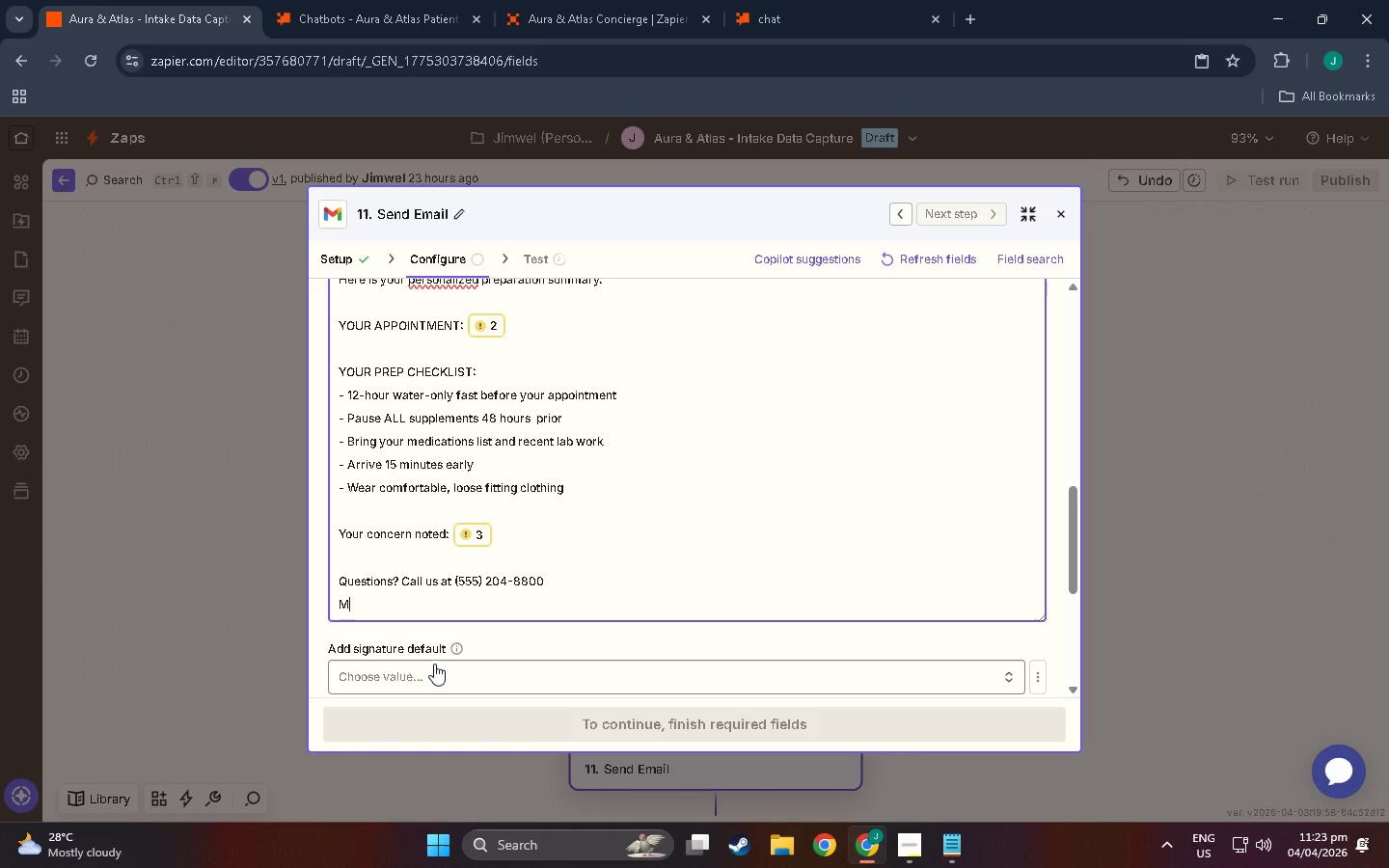 
type(on-Fri 8am-6pm  | Sat 9 )
key(Backspace)
type(am-1pm)
 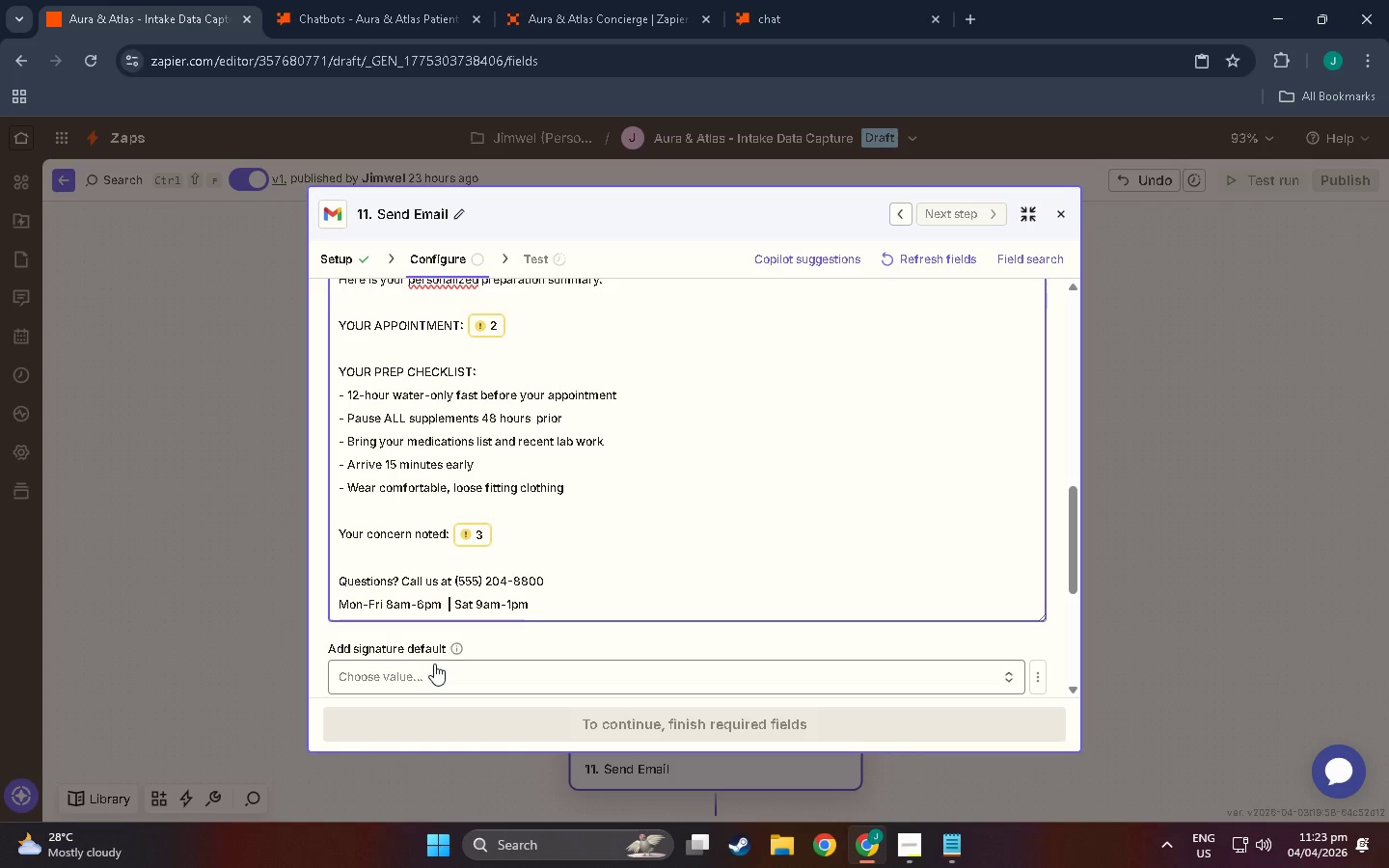 
key(Enter)
 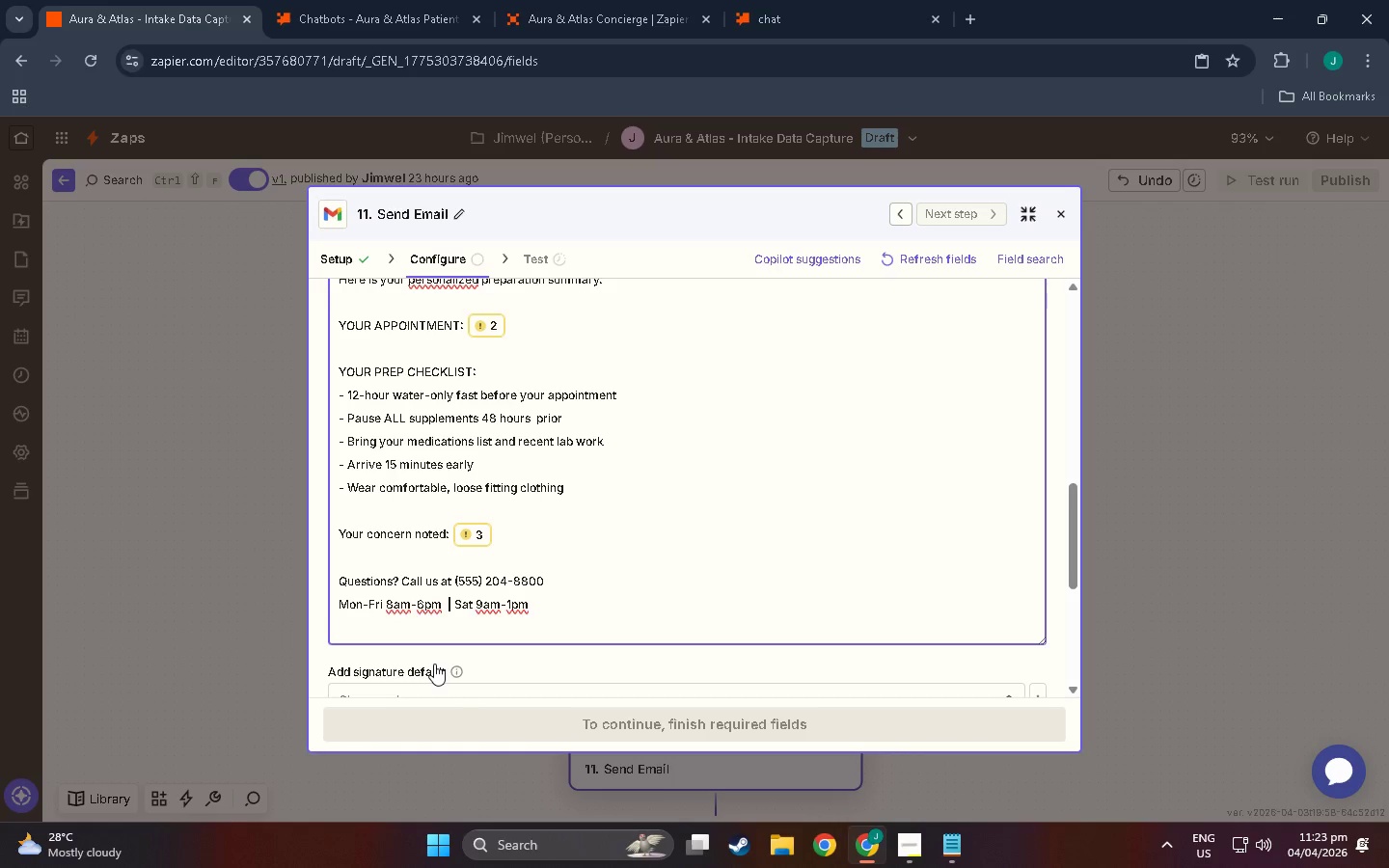 
key(Enter)
 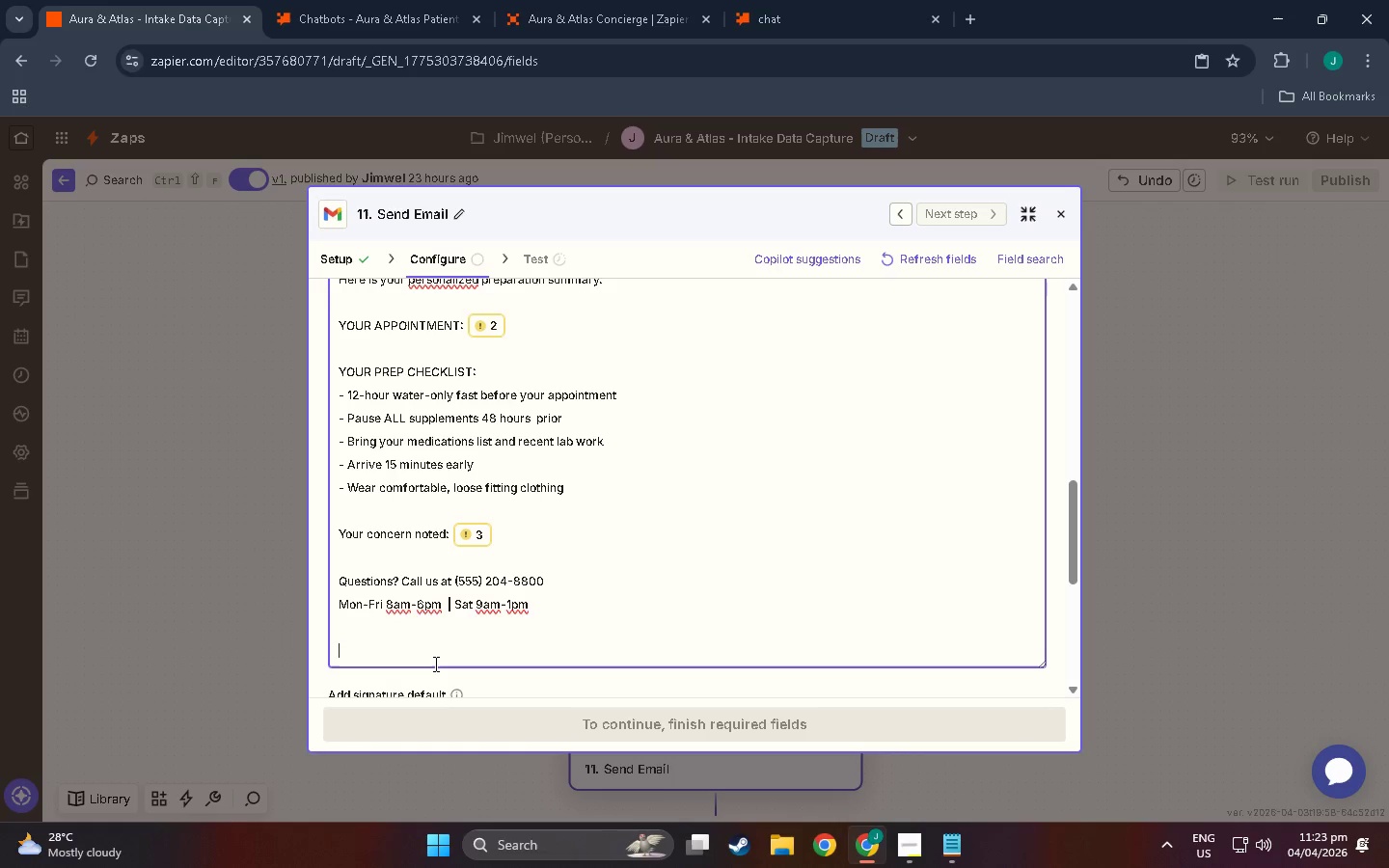 
type(Warm regards,)
 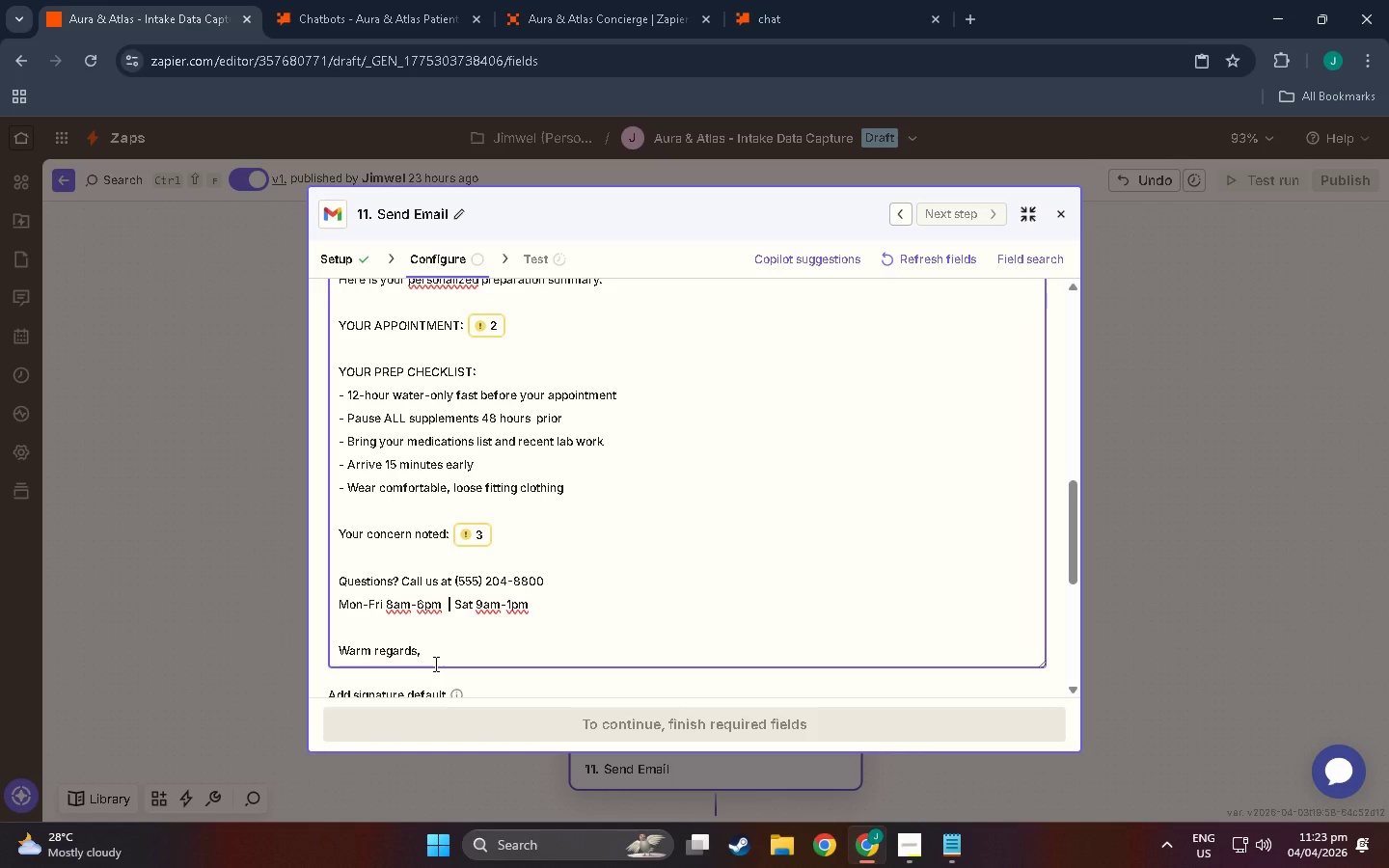 
key(Enter)
 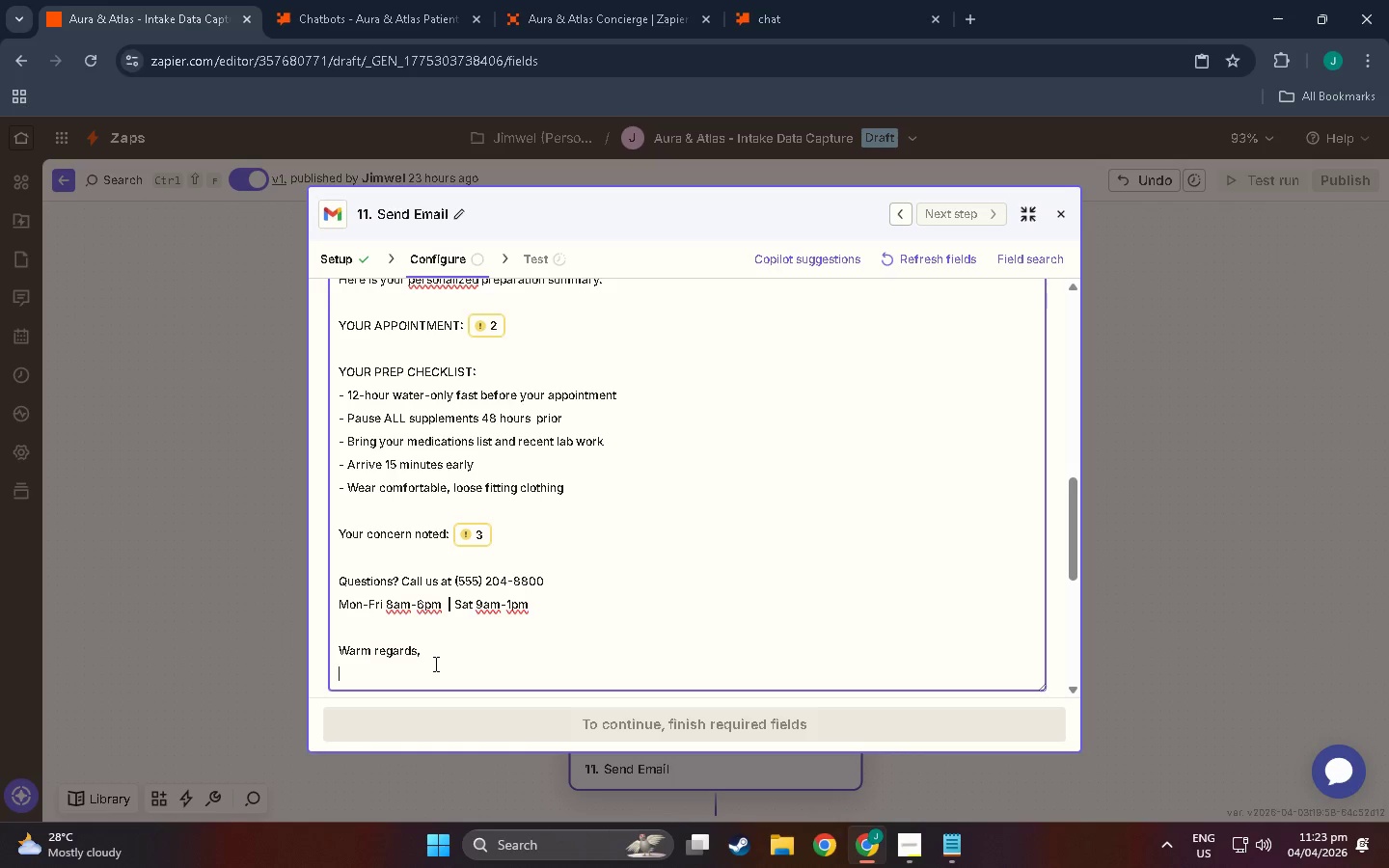 
type(The Aura & Atlas Team)
 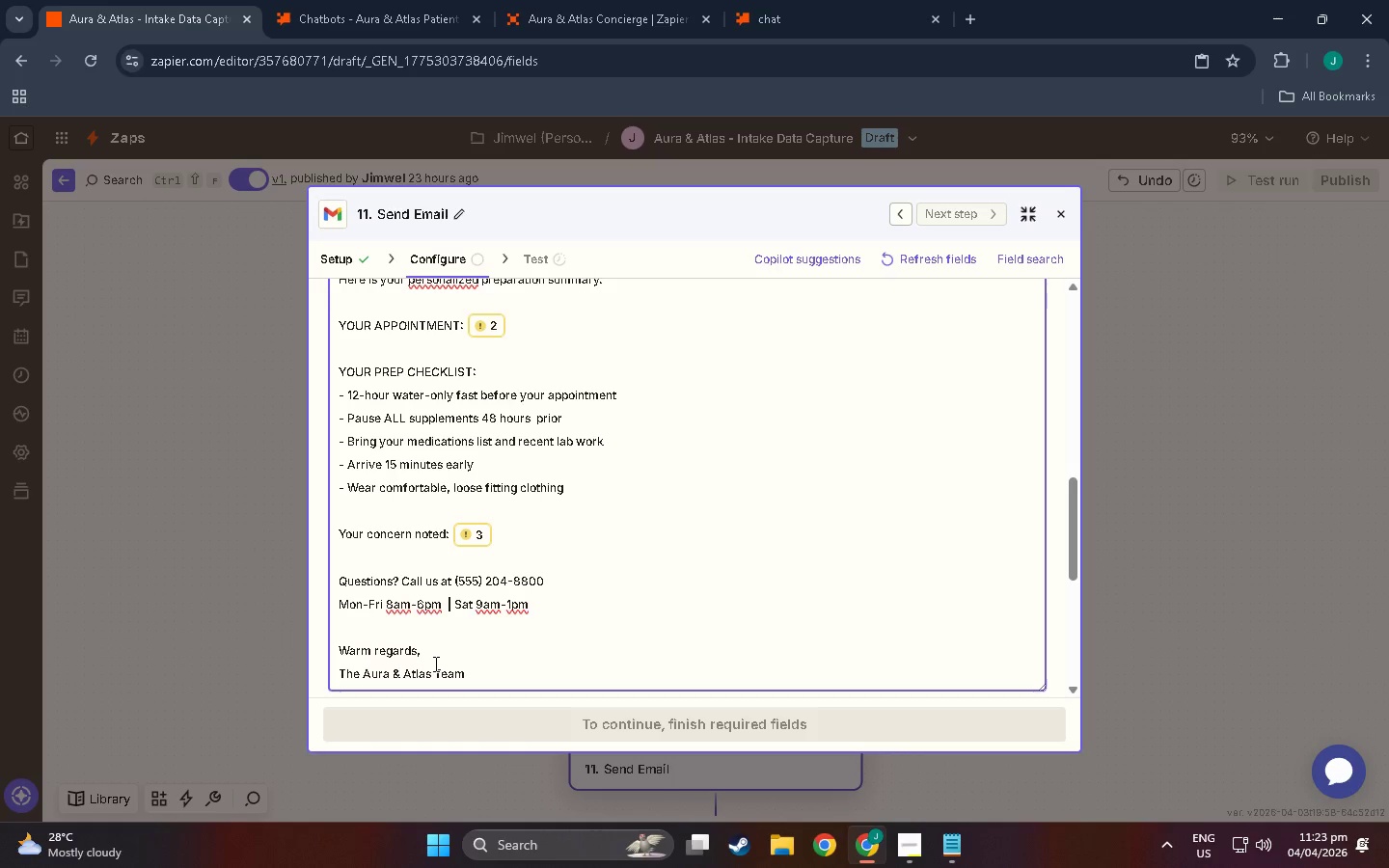 
wait(6.94)
 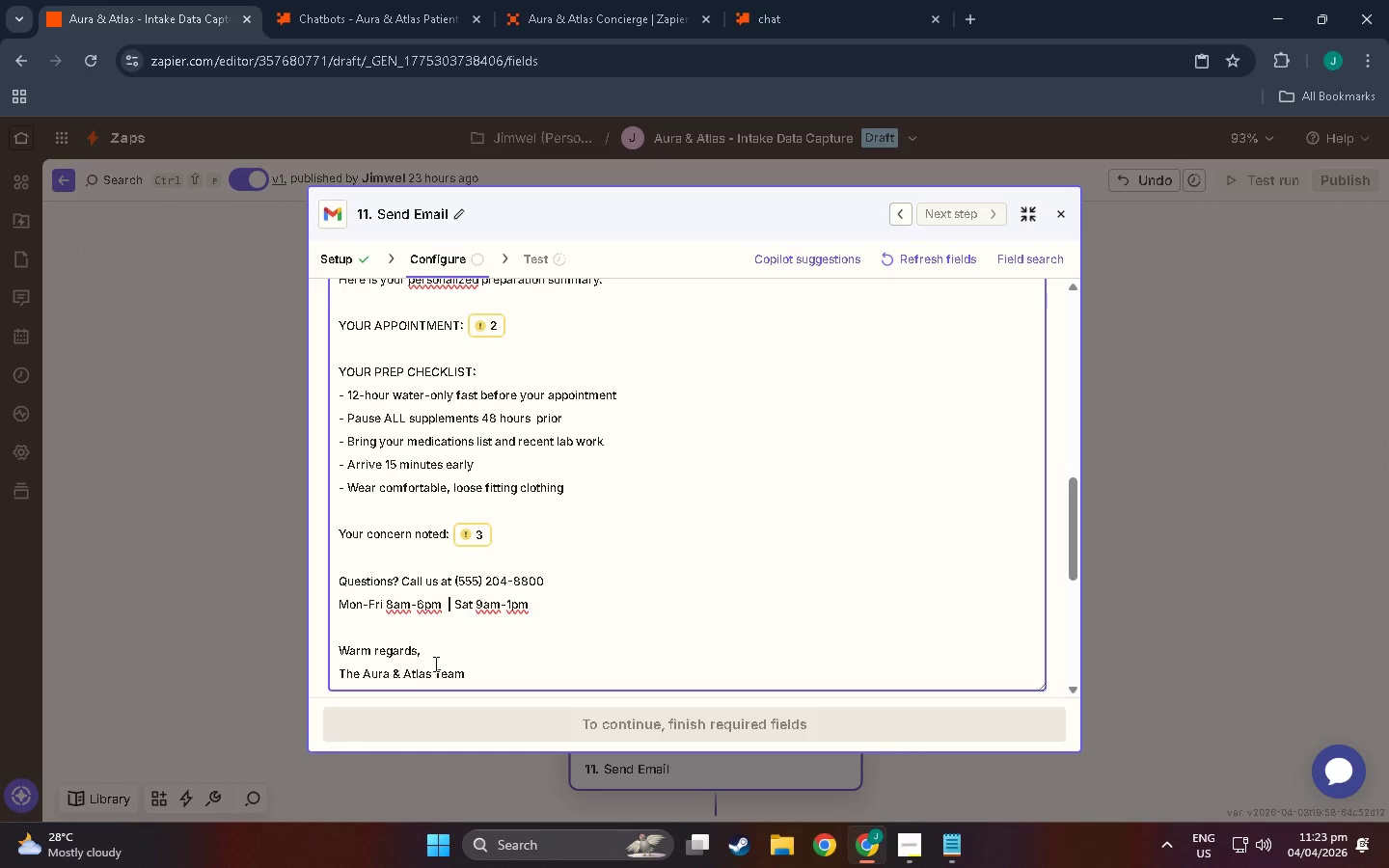 
scroll: coordinate [606, 571], scroll_direction: down, amount: 16.0
 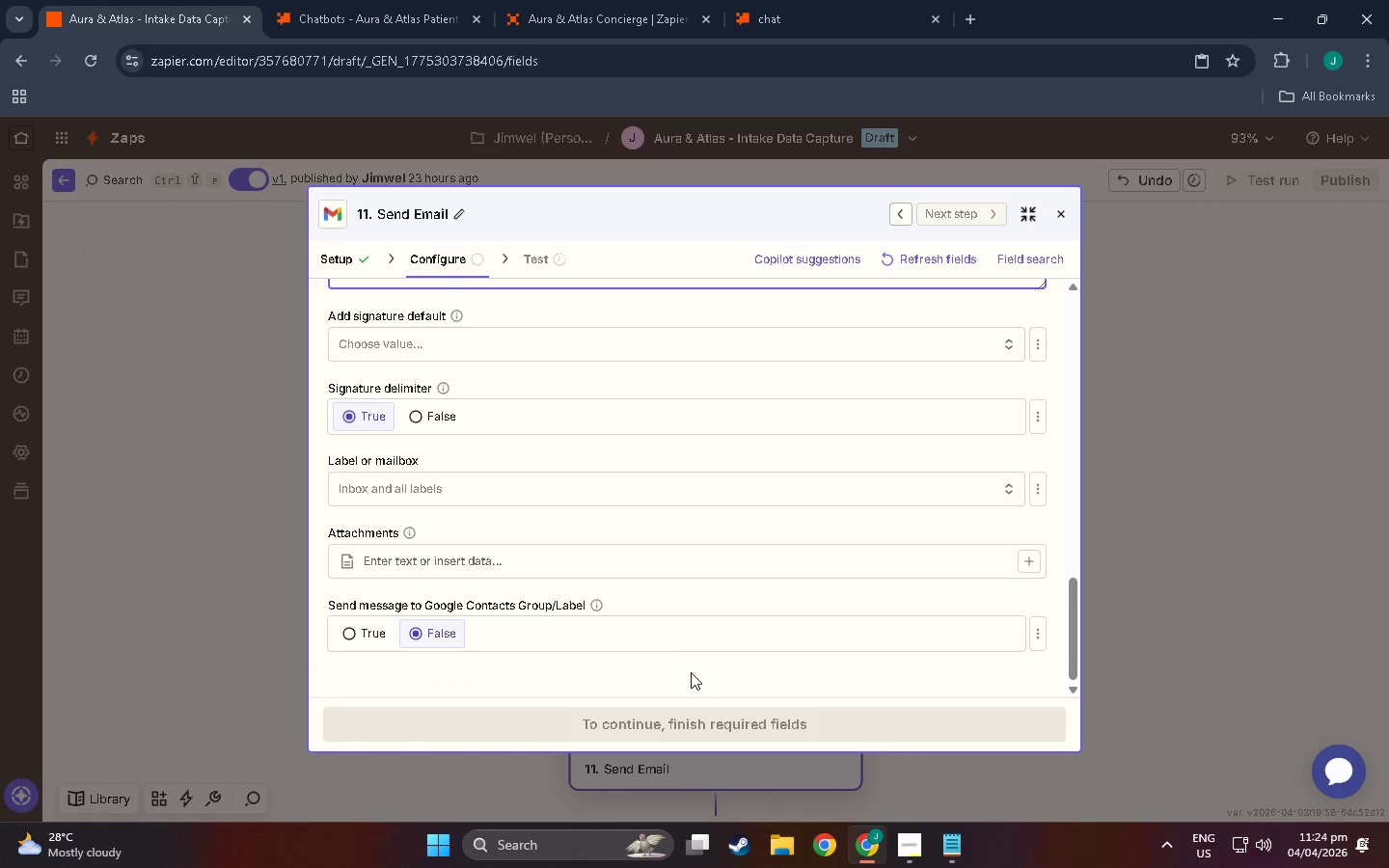 
left_click([691, 673])
 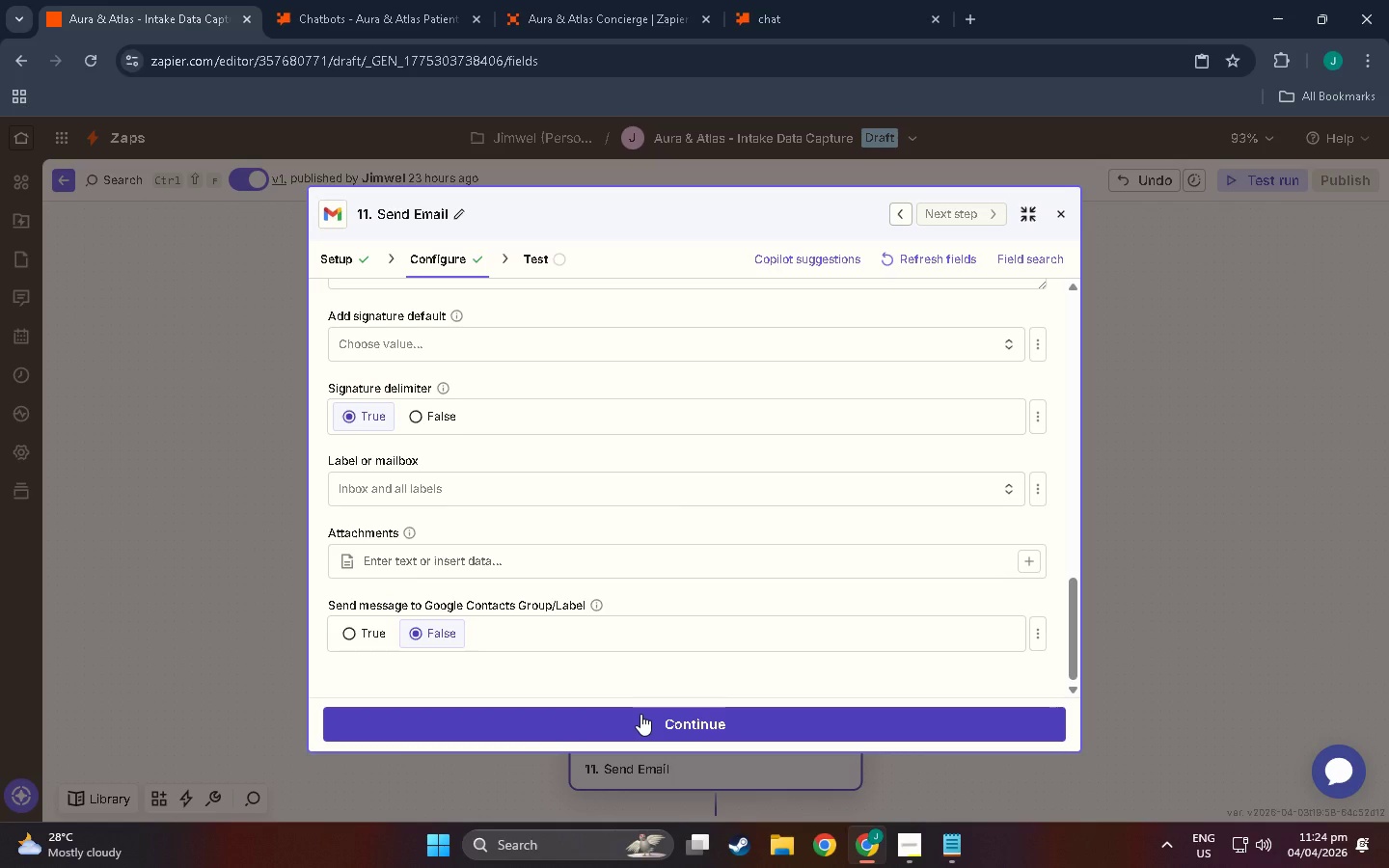 
wait(5.08)
 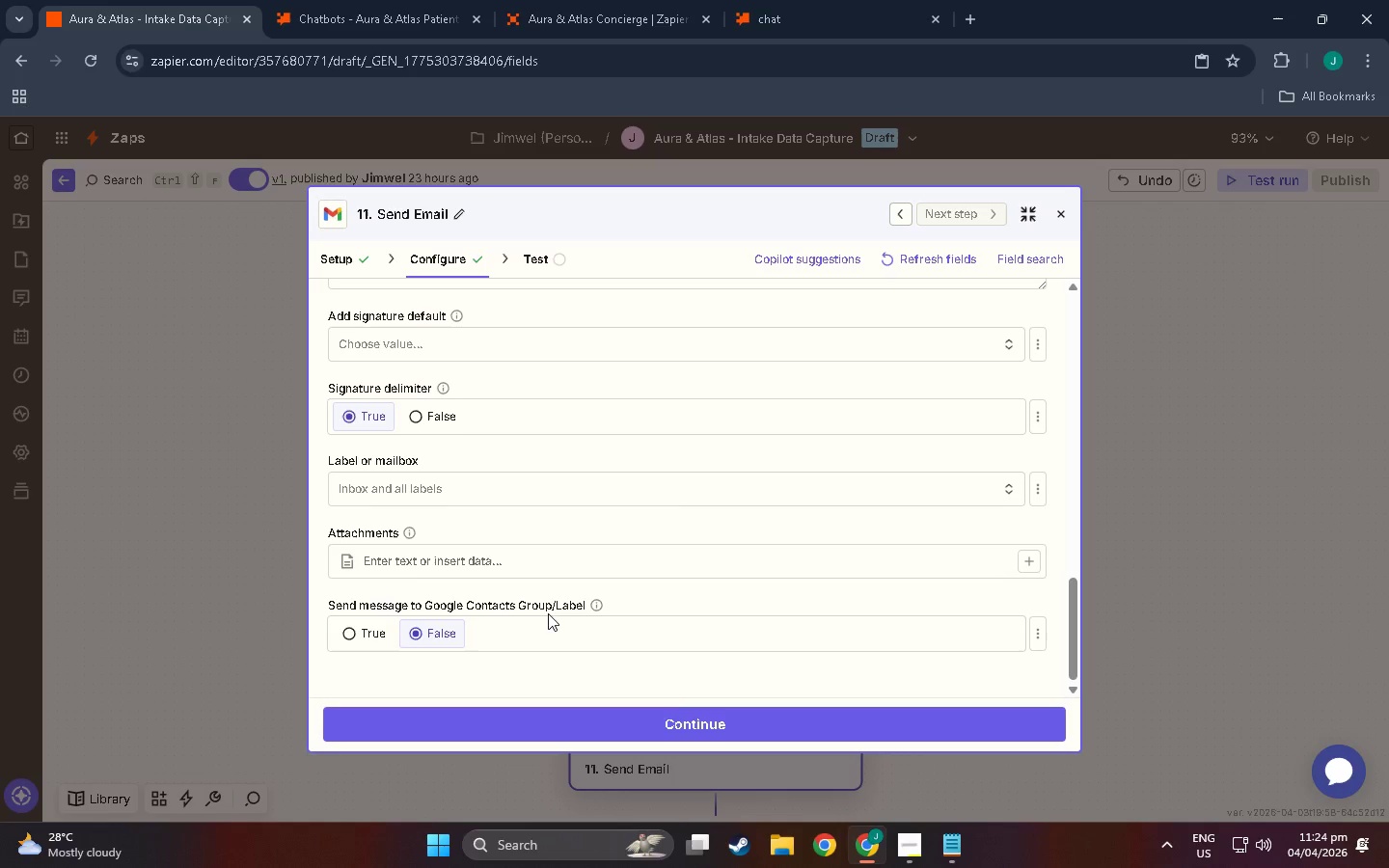 
left_click([639, 732])
 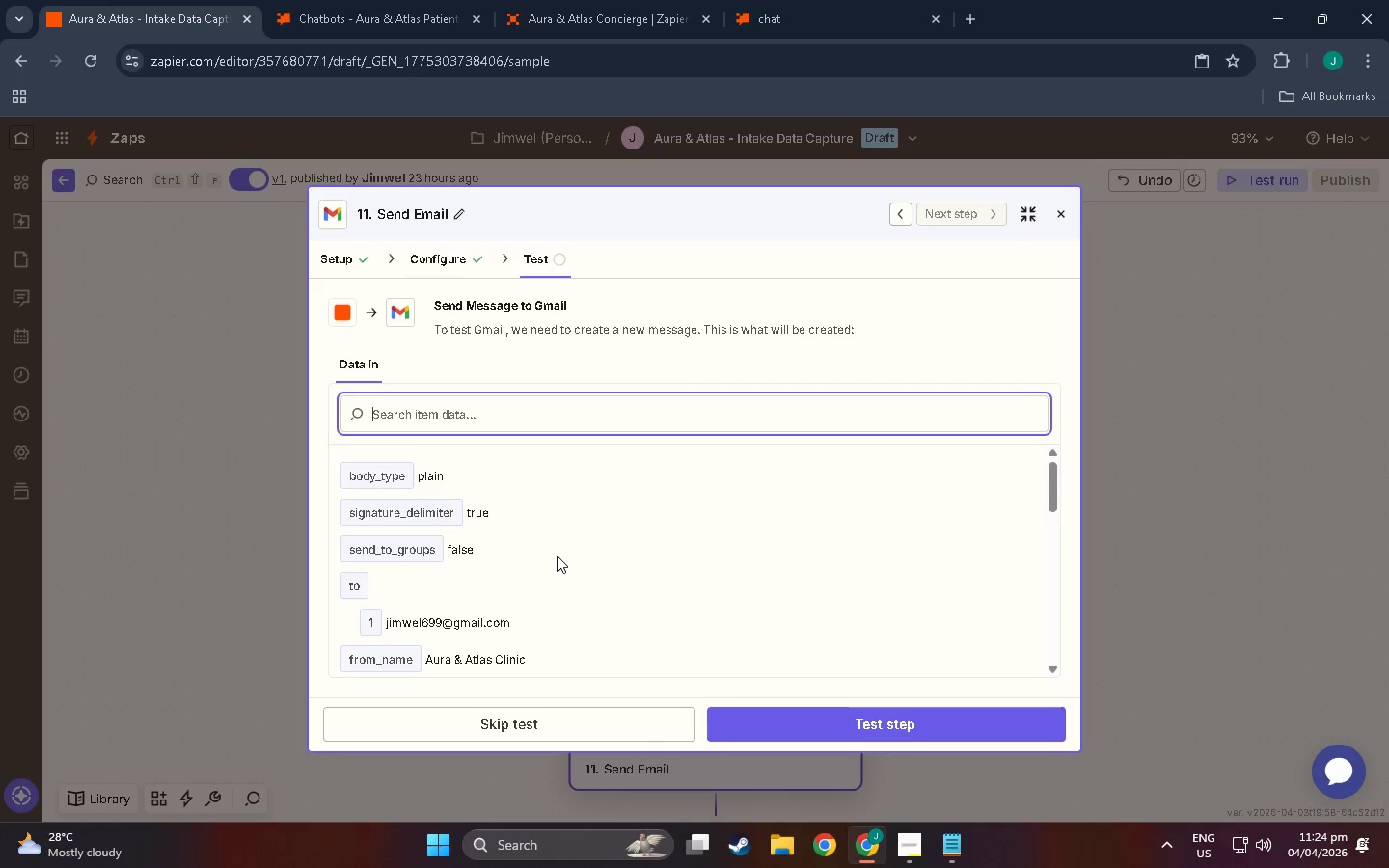 
scroll: coordinate [557, 556], scroll_direction: down, amount: 3.0
 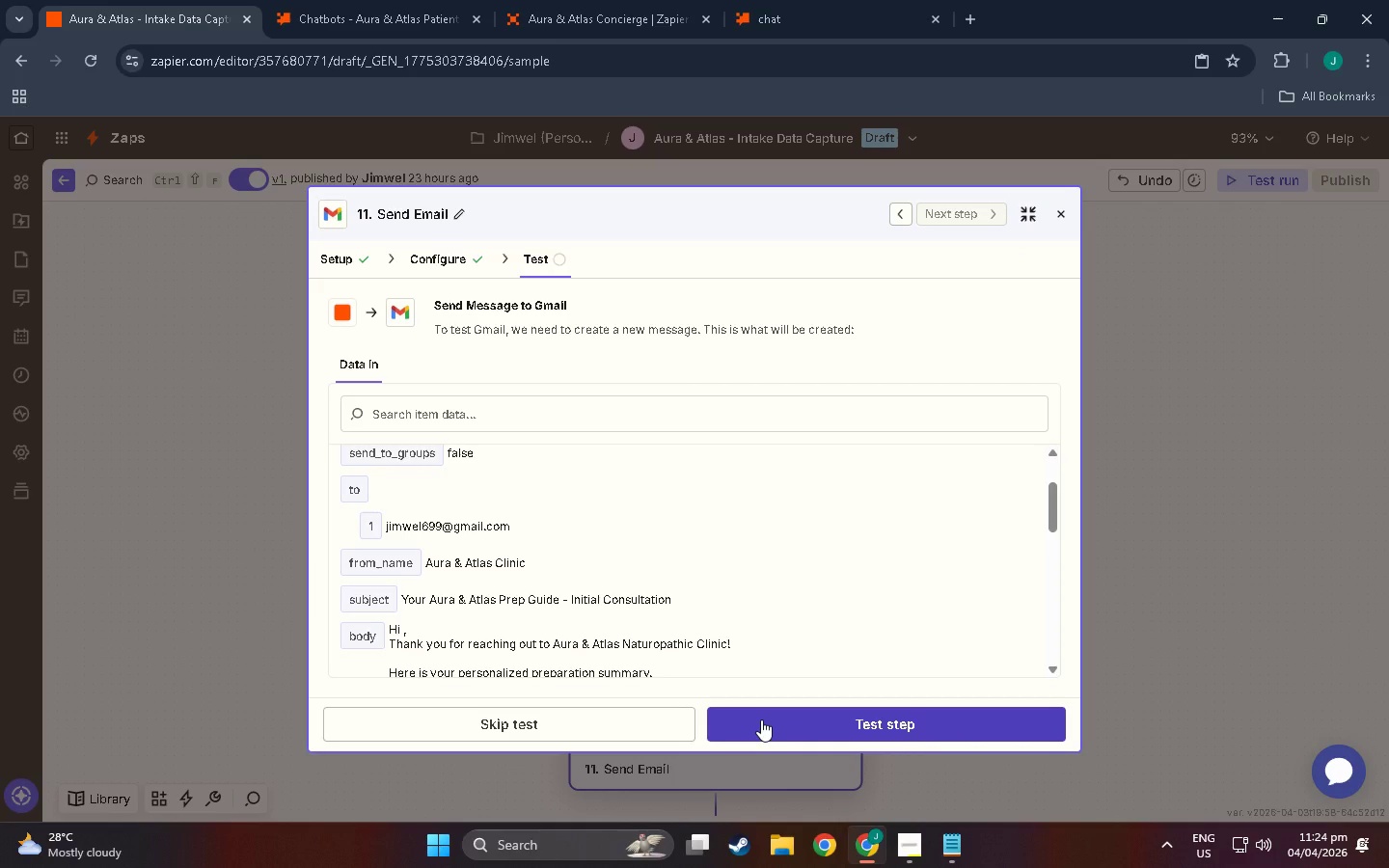 
left_click([761, 719])
 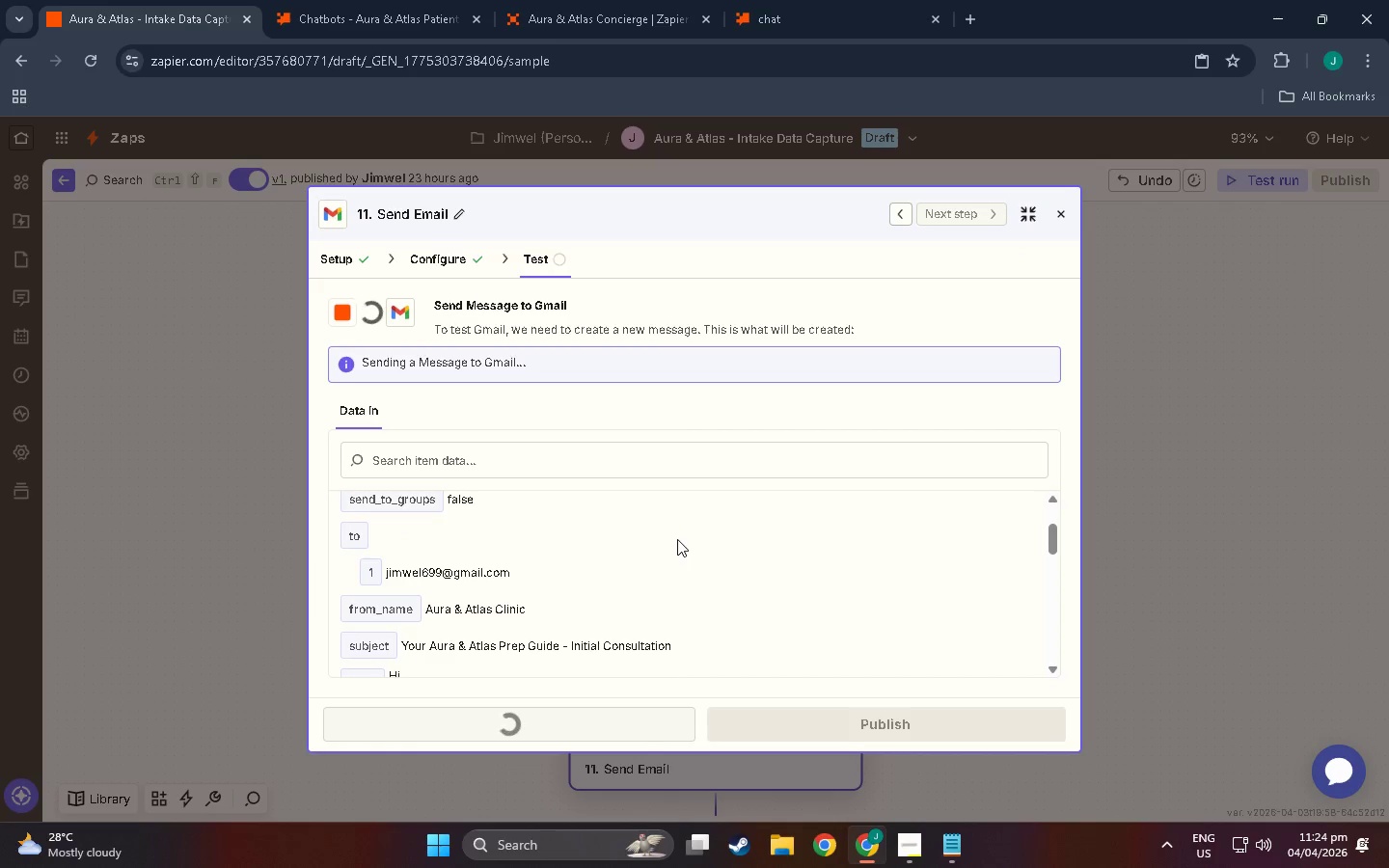 
scroll: coordinate [627, 556], scroll_direction: down, amount: 11.0
 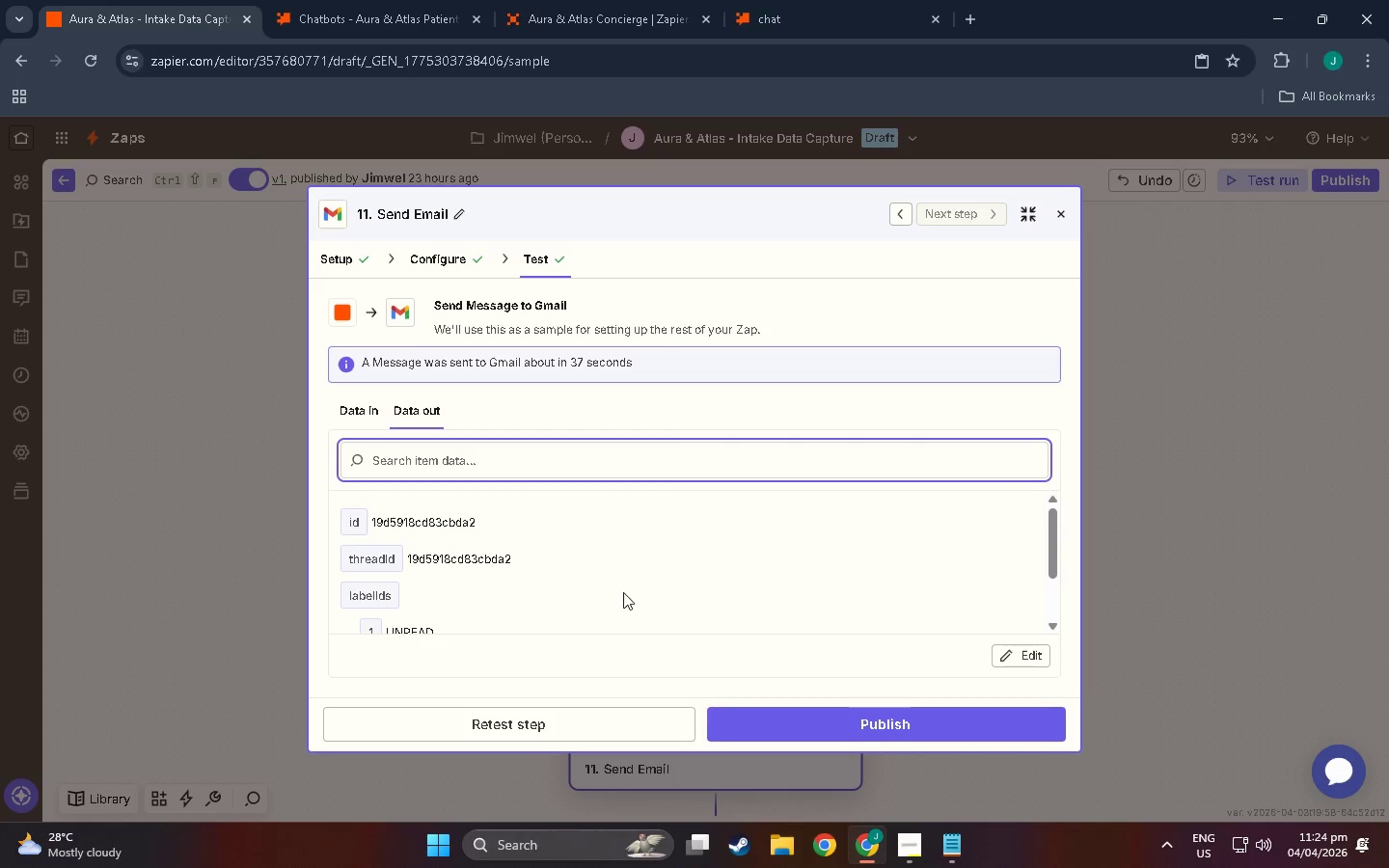 
scroll: coordinate [646, 582], scroll_direction: up, amount: 14.0
 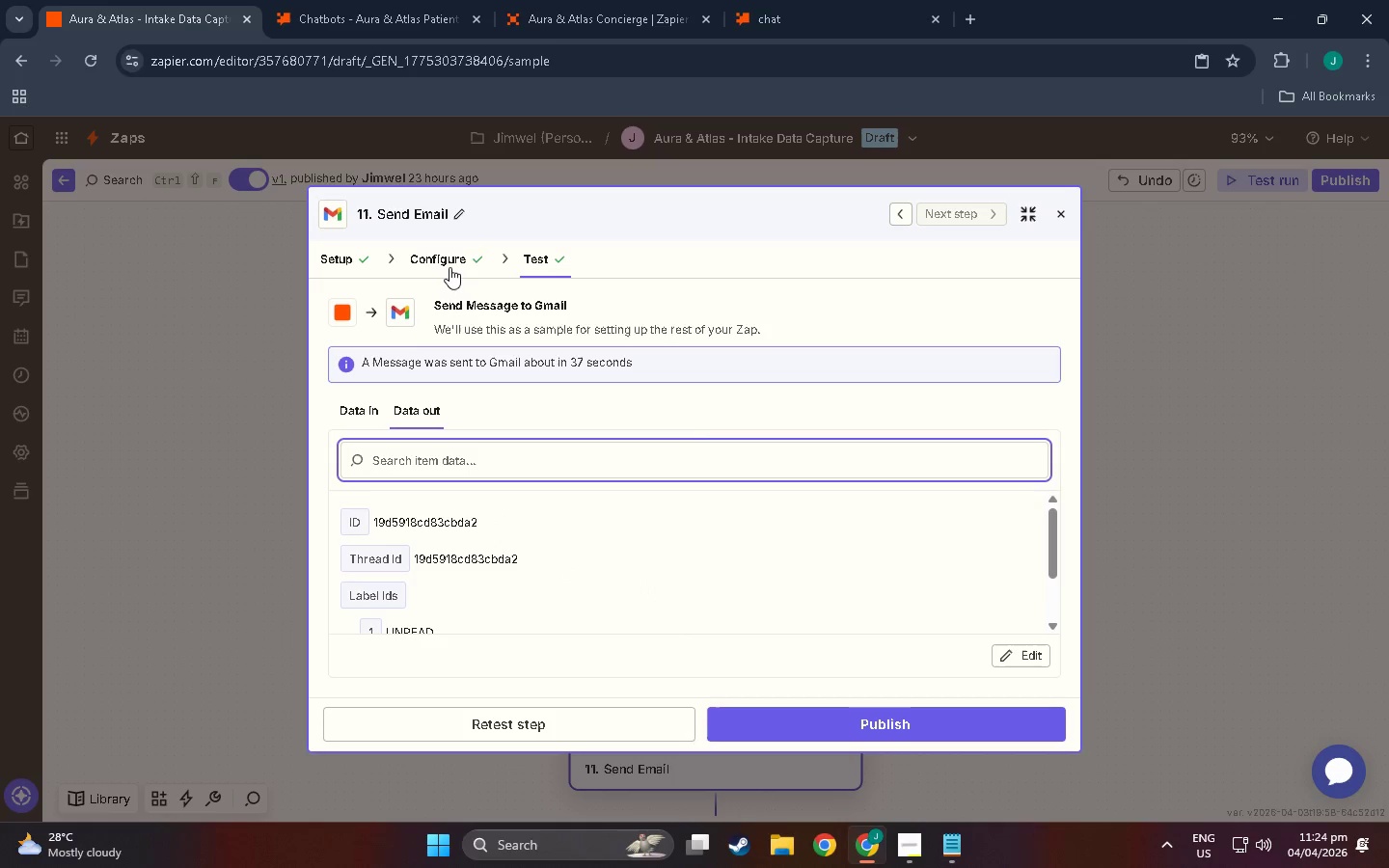 
left_click([448, 260])
 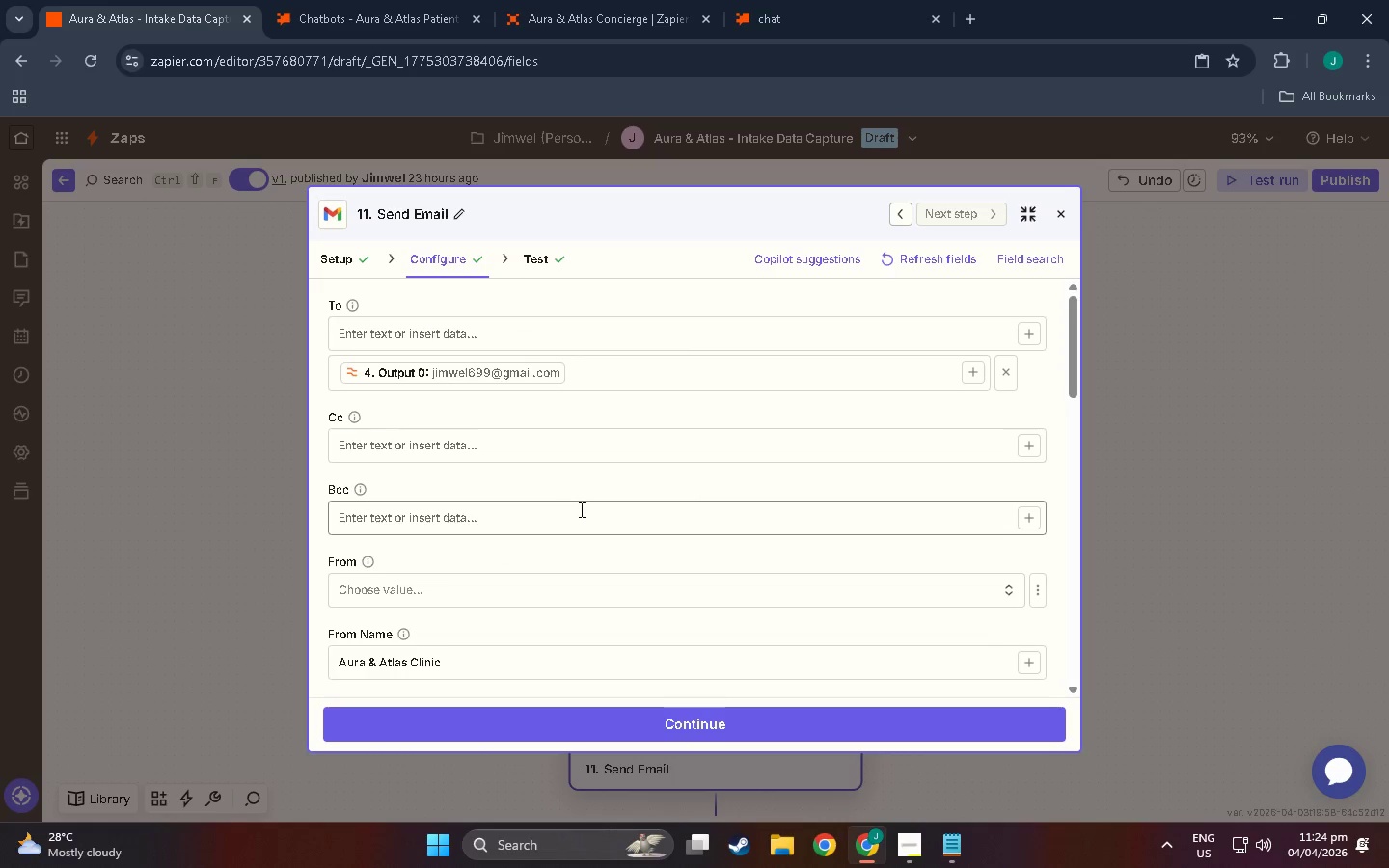 
scroll: coordinate [553, 569], scroll_direction: down, amount: 16.0
 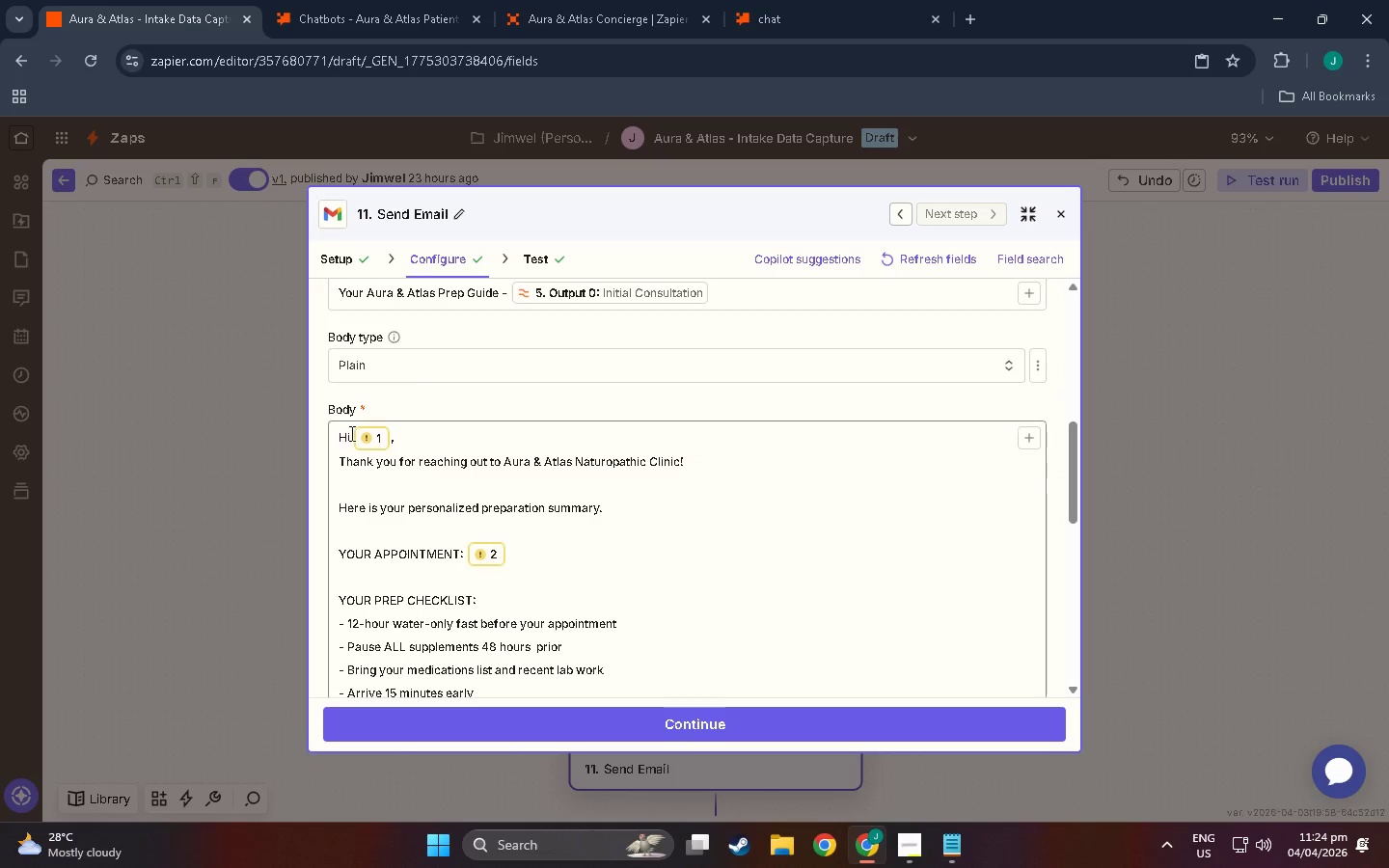 
left_click([368, 444])
 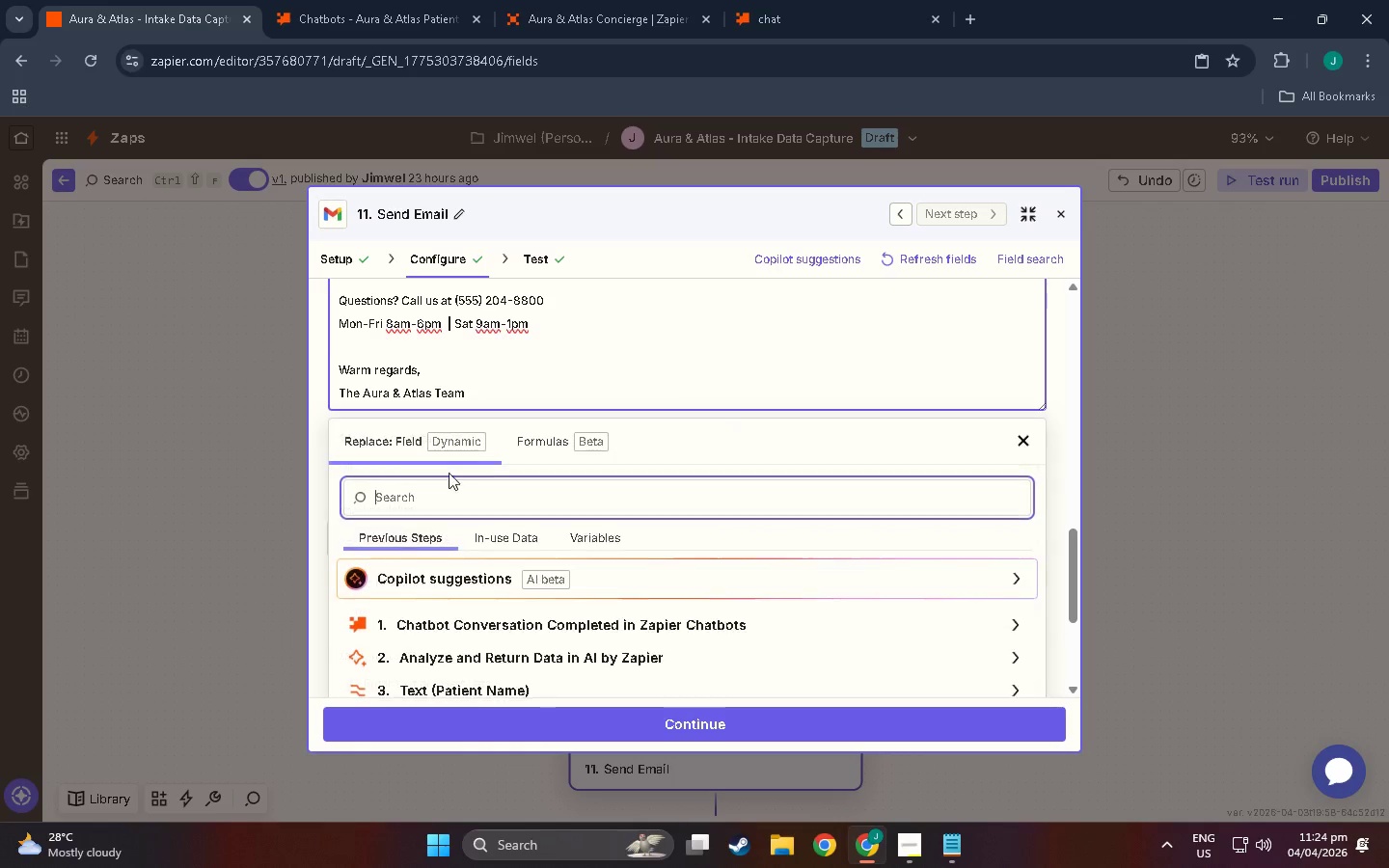 
scroll: coordinate [499, 576], scroll_direction: down, amount: 5.0
 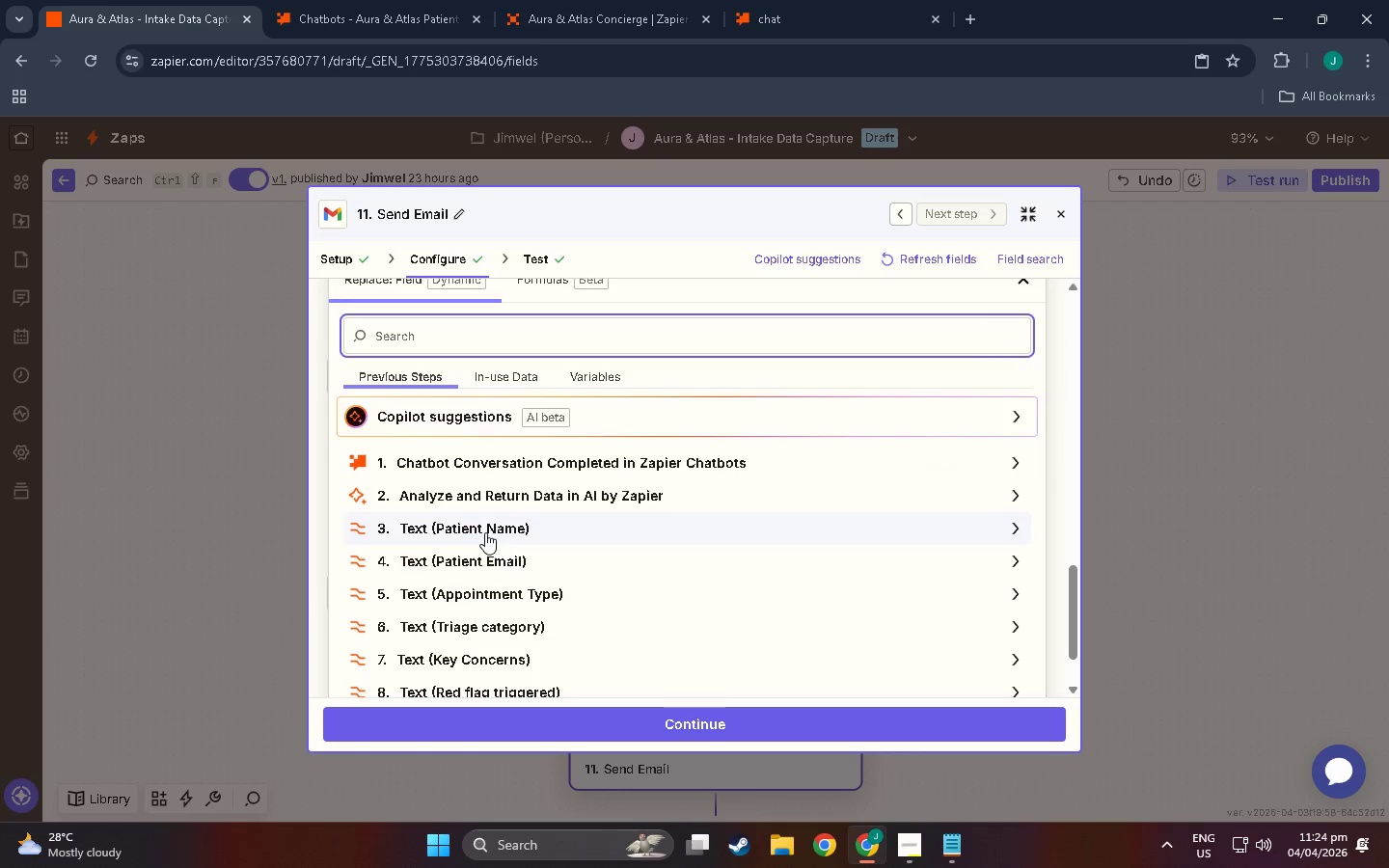 
left_click([485, 528])
 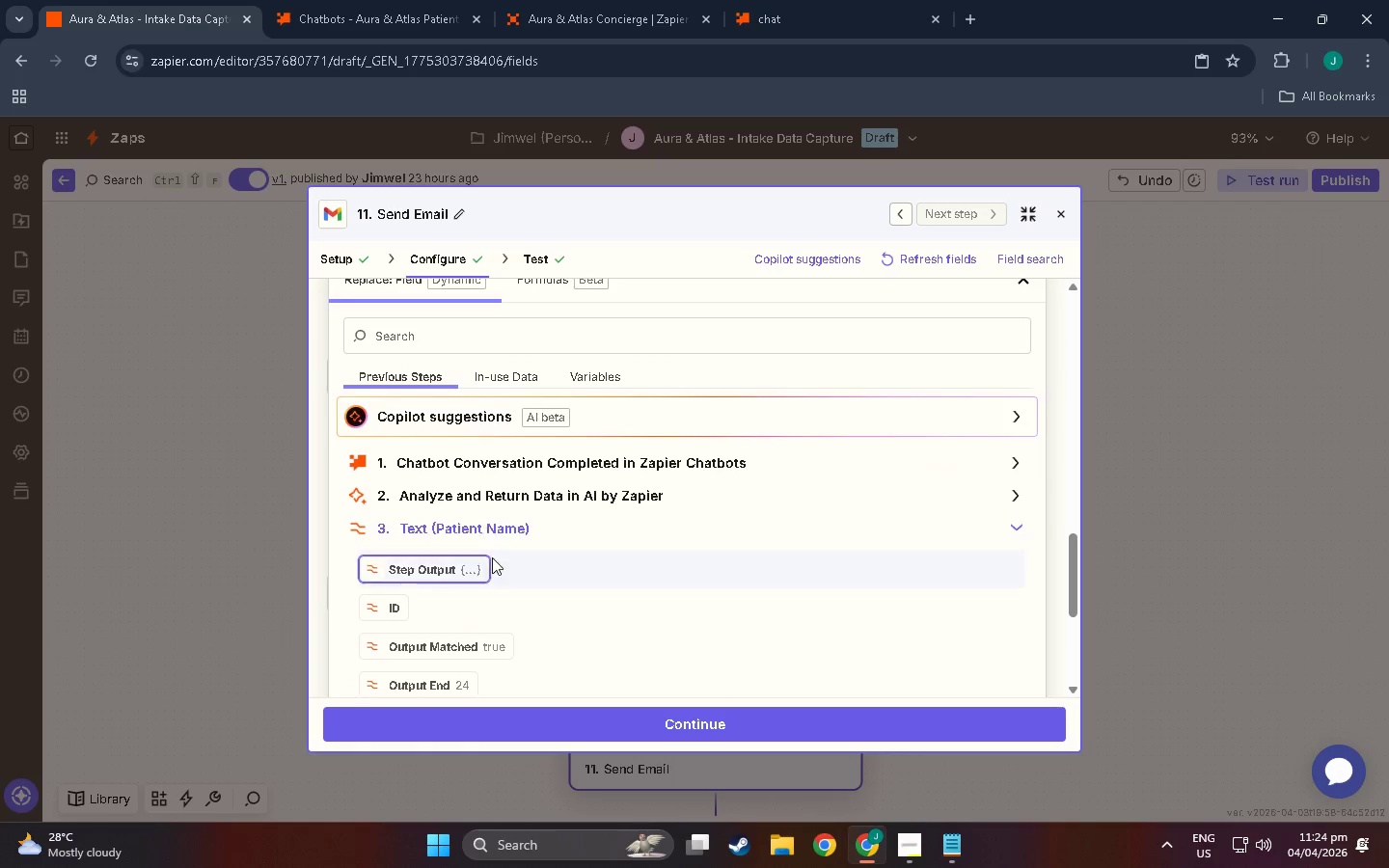 
scroll: coordinate [471, 589], scroll_direction: down, amount: 5.0
 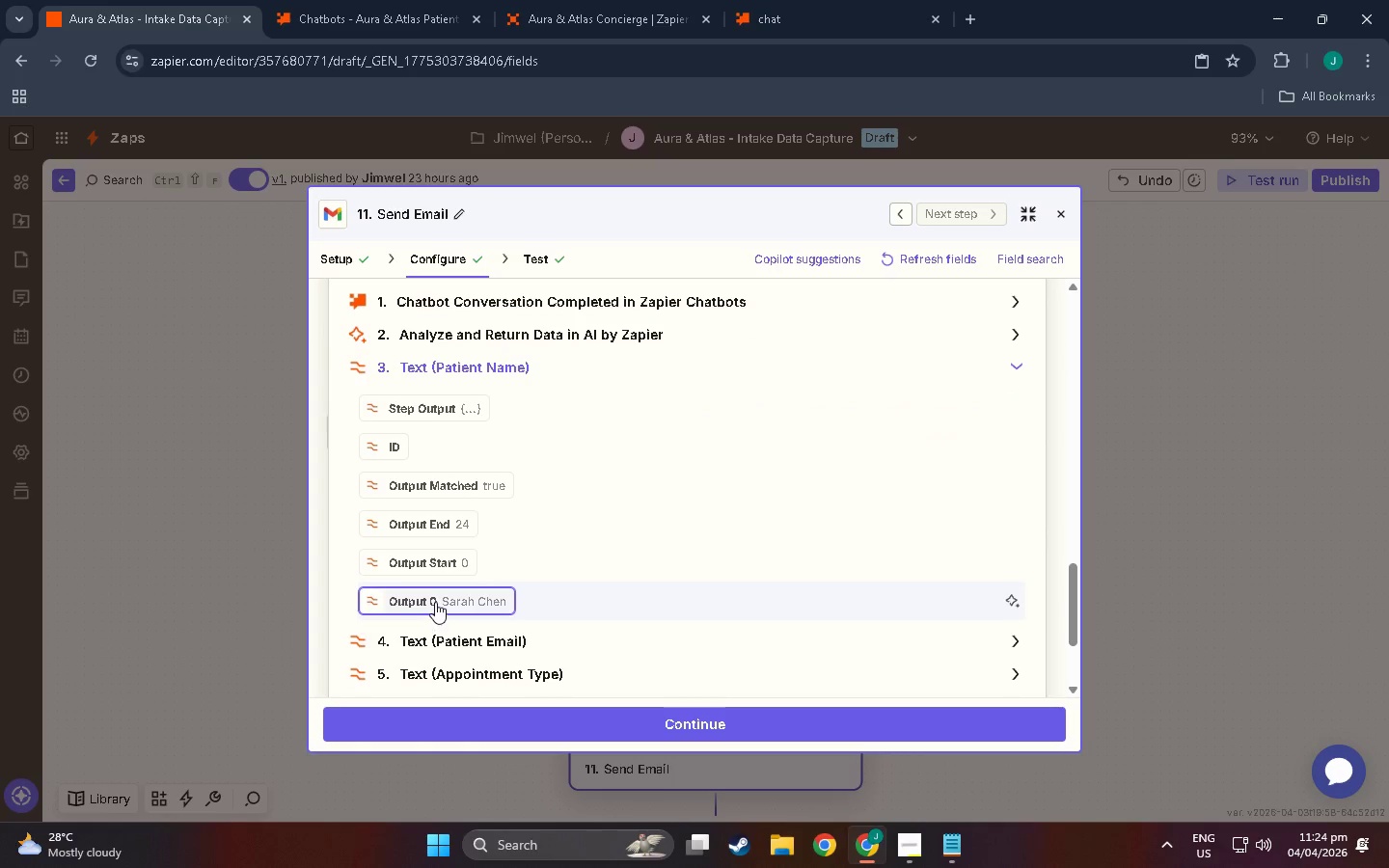 
left_click([435, 602])
 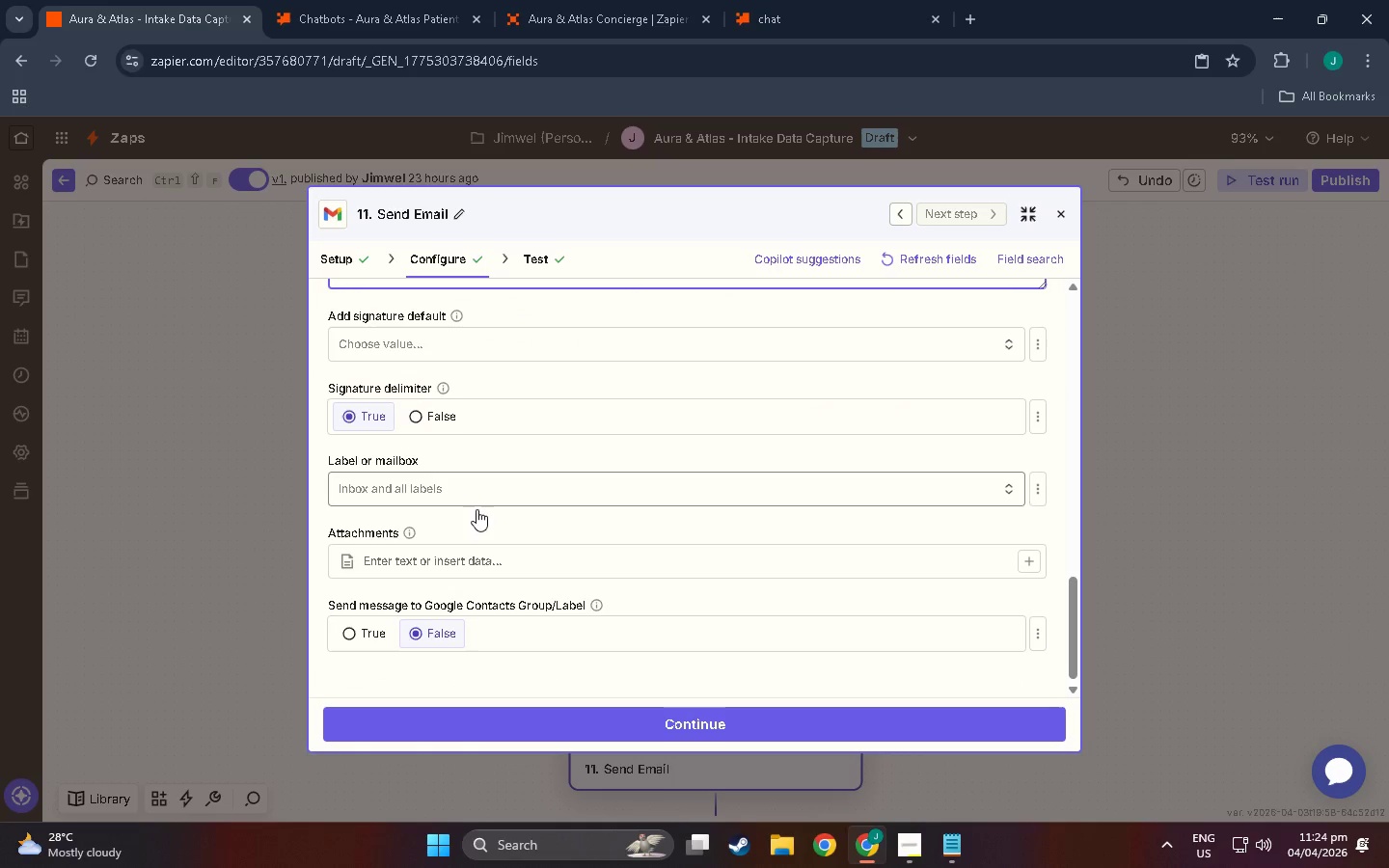 
scroll: coordinate [477, 529], scroll_direction: up, amount: 17.0
 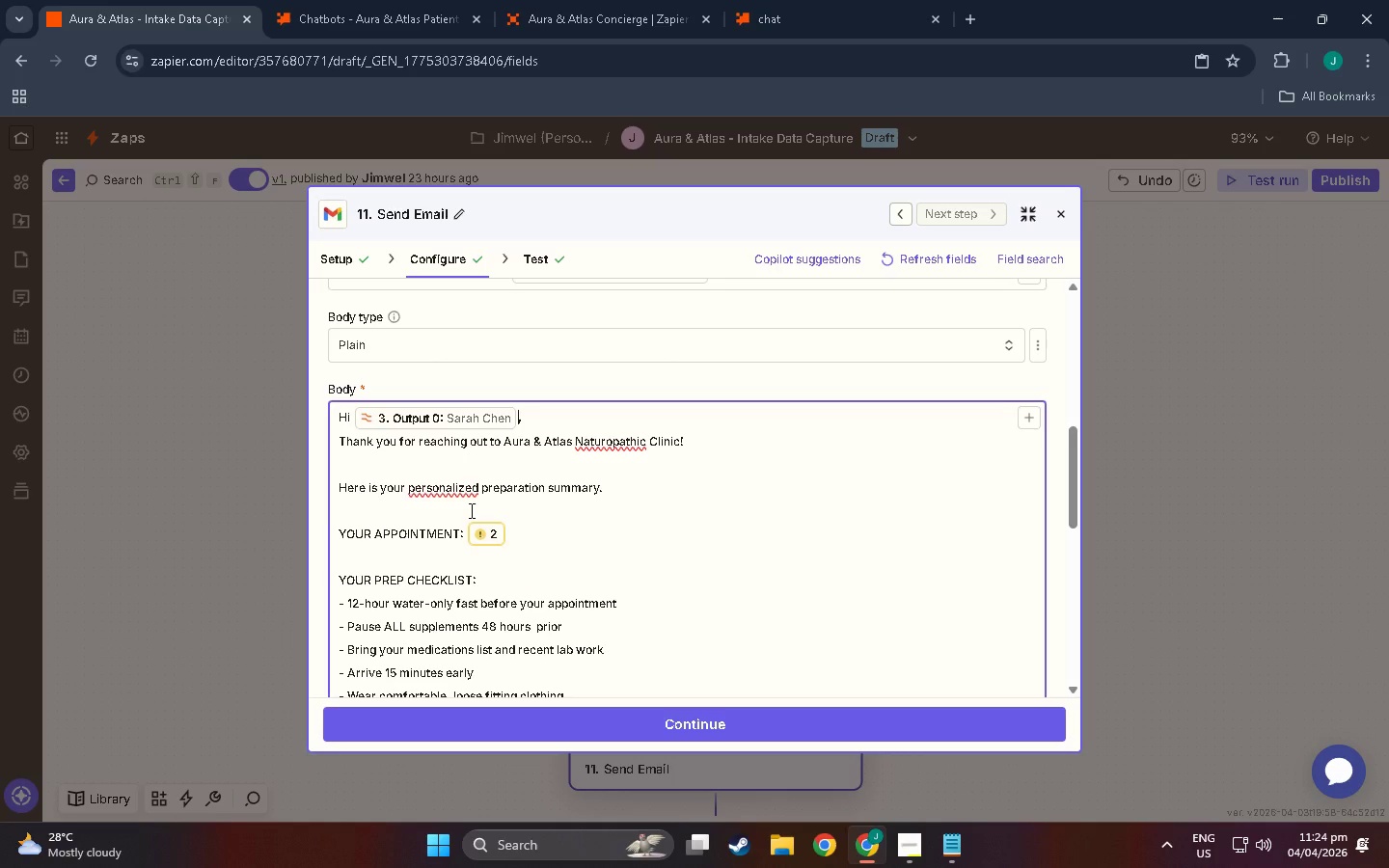 
wait(6.2)
 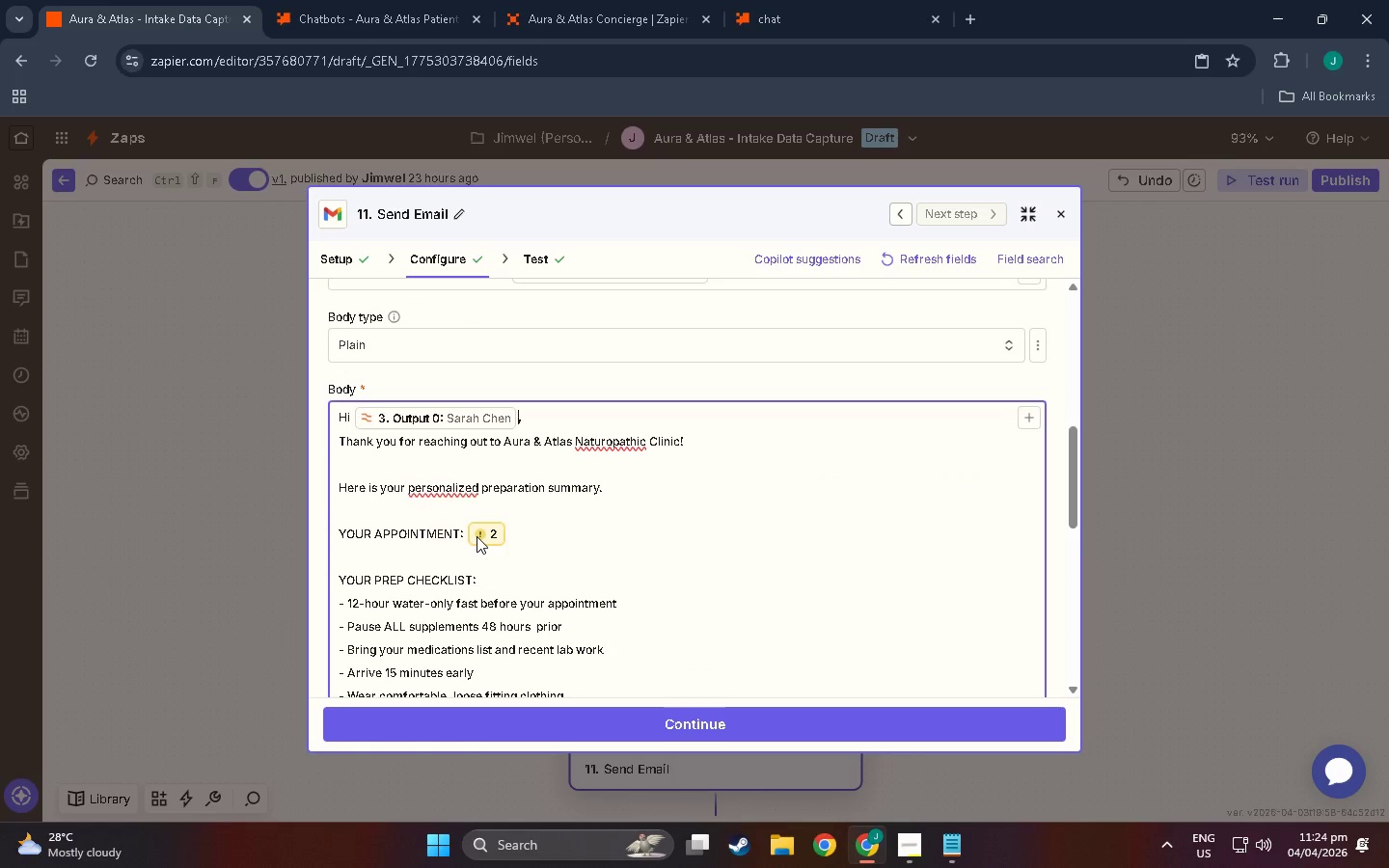 
left_click([495, 534])
 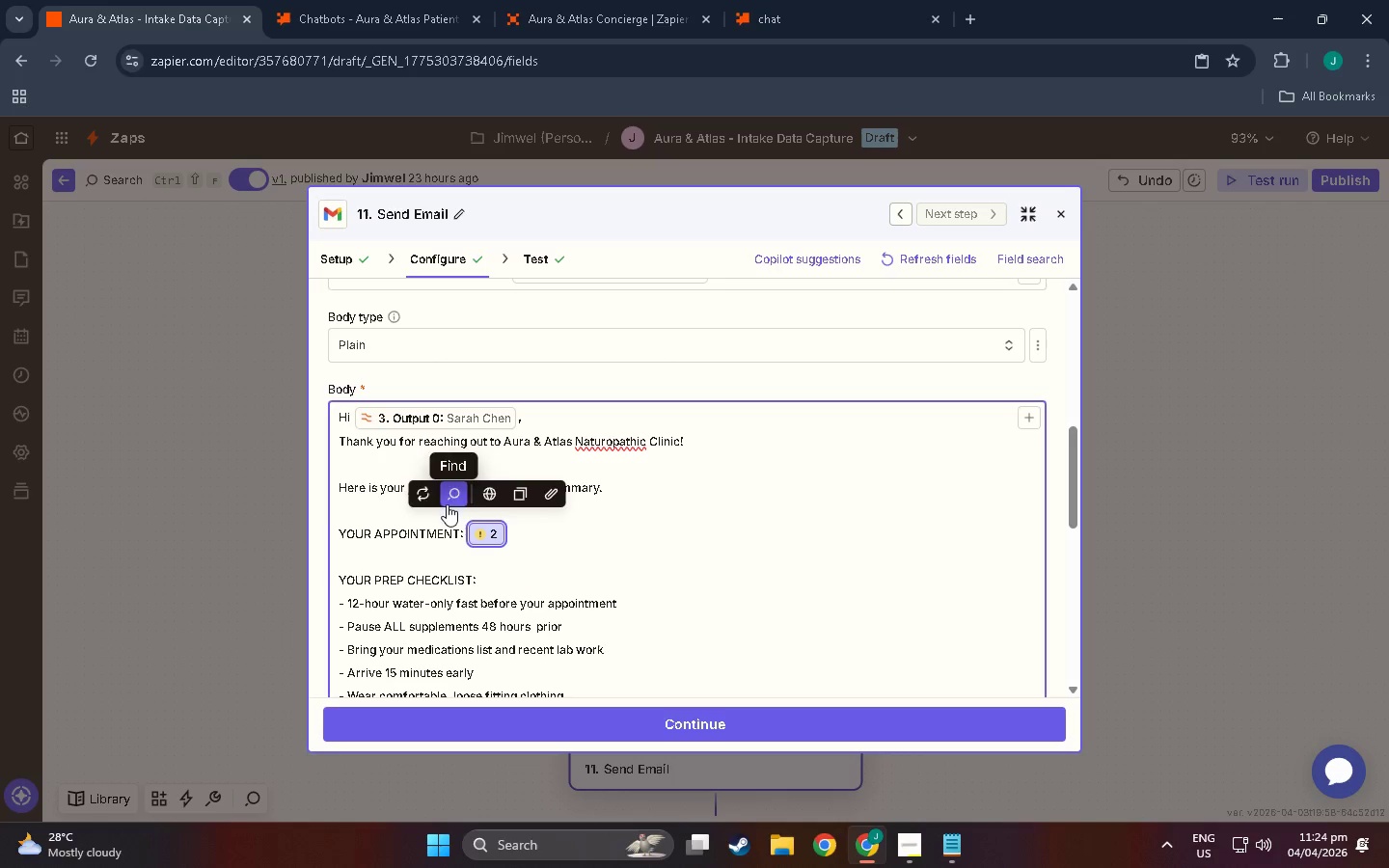 
left_click([430, 497])
 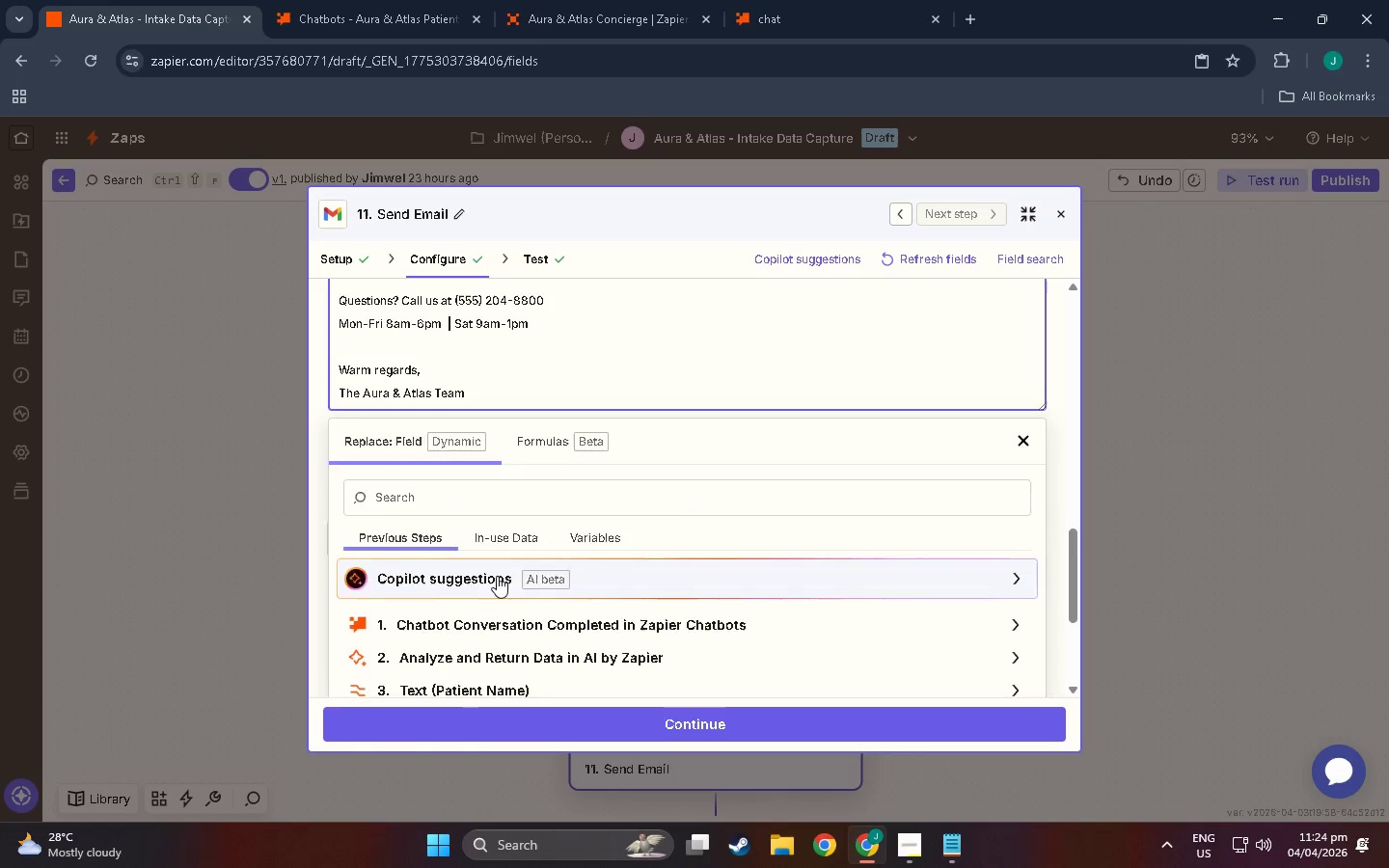 
scroll: coordinate [497, 594], scroll_direction: down, amount: 6.0
 